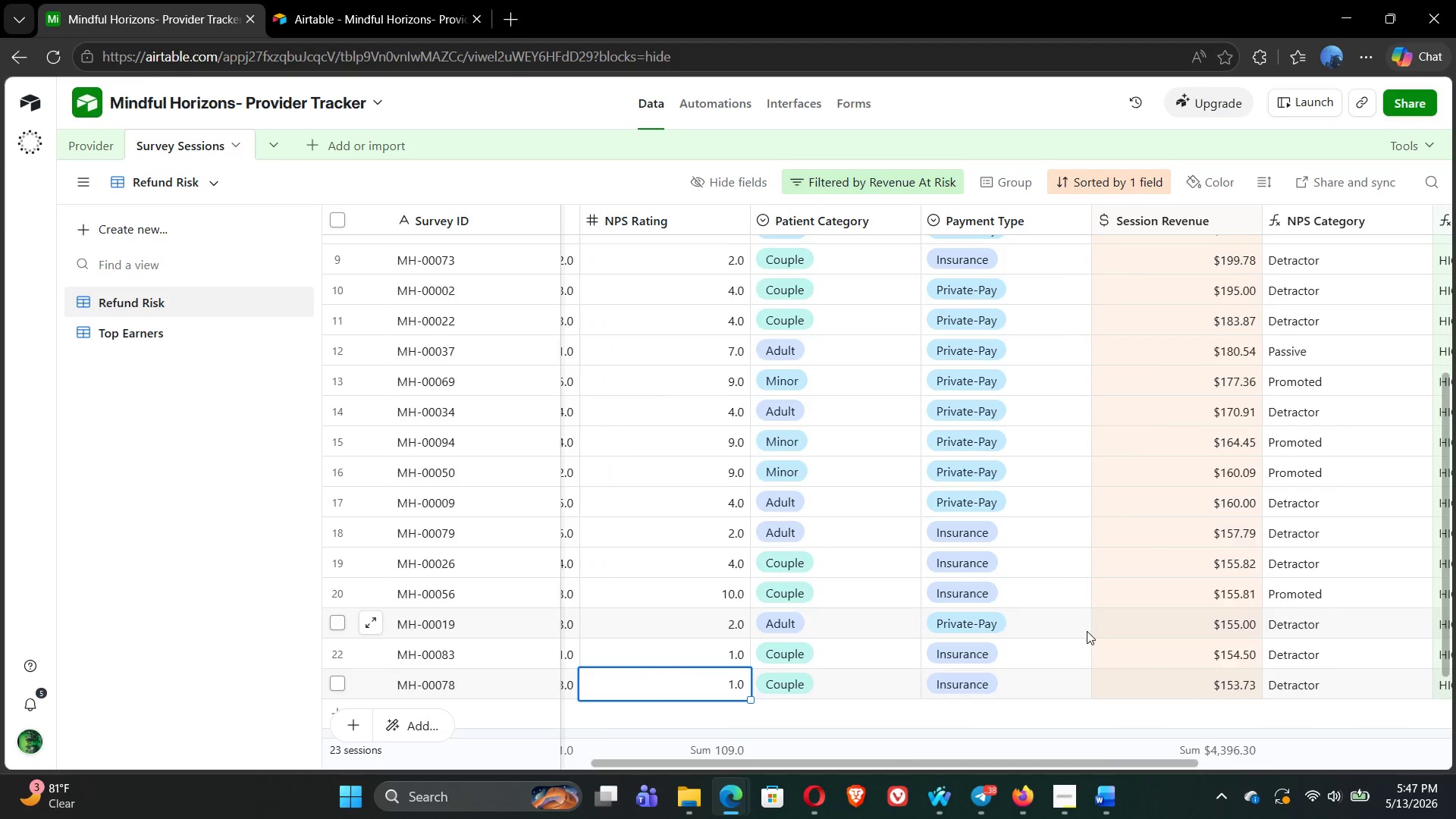 
key(ArrowLeft)
 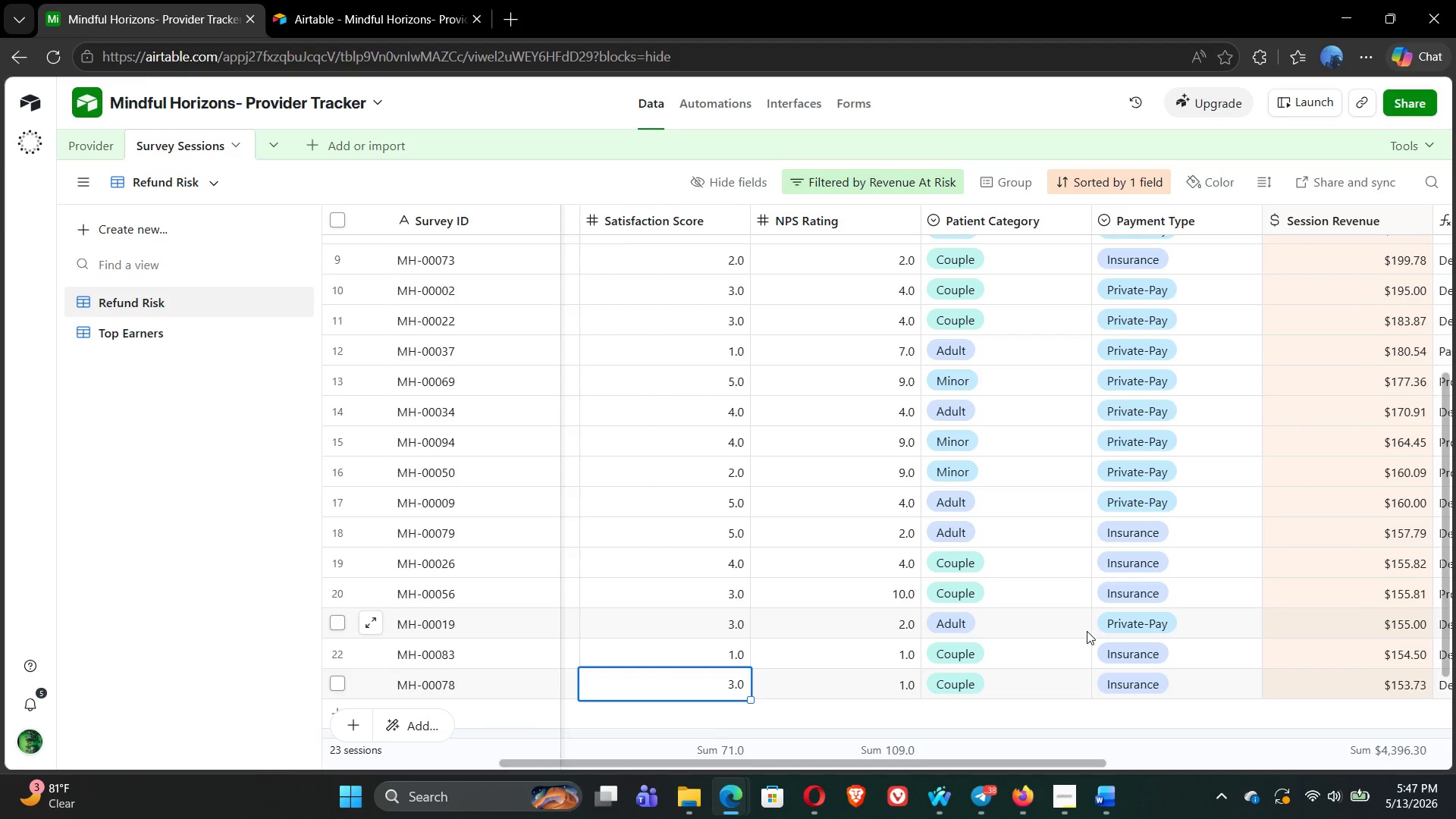 
key(ArrowLeft)
 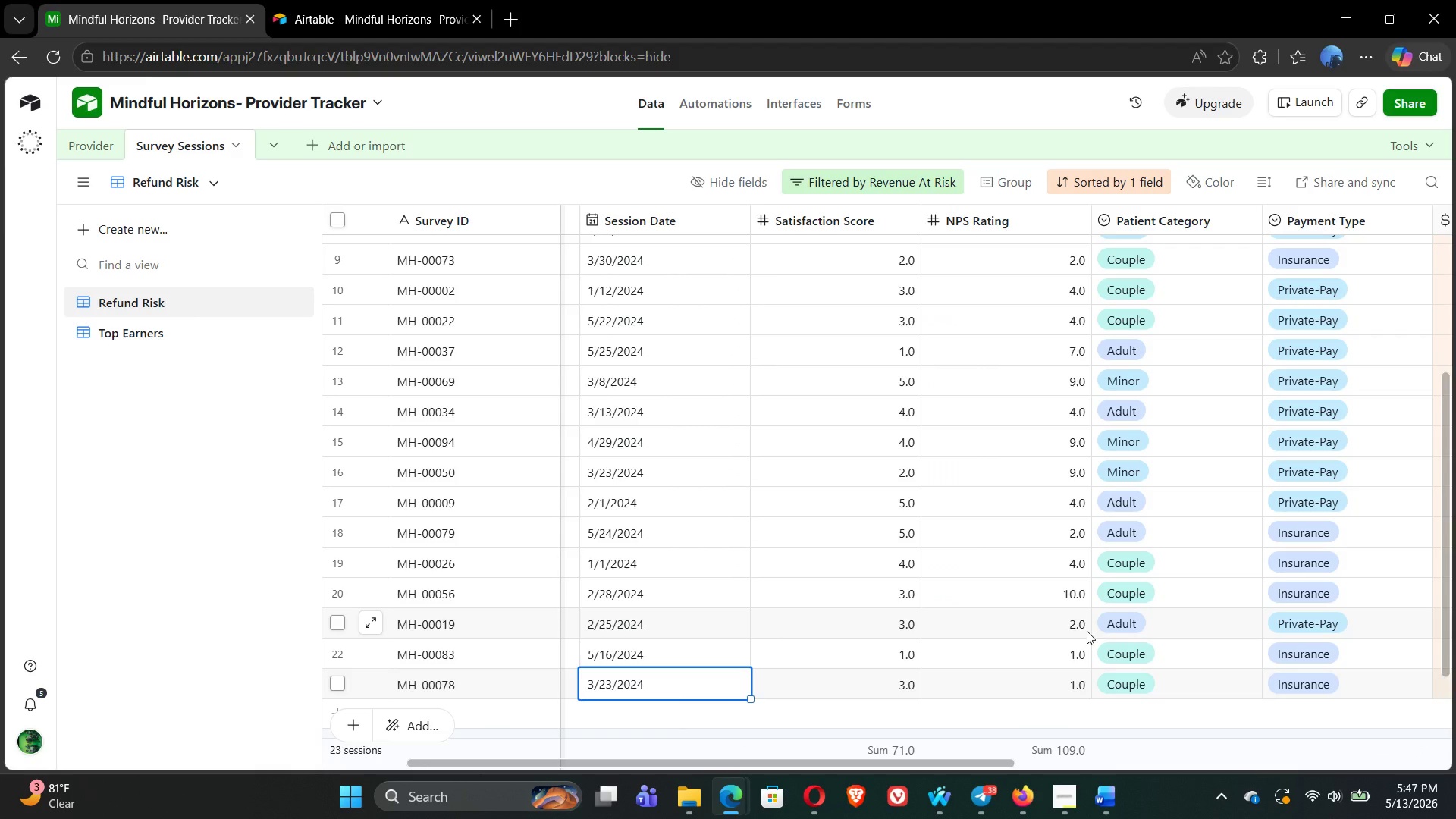 
key(ArrowLeft)
 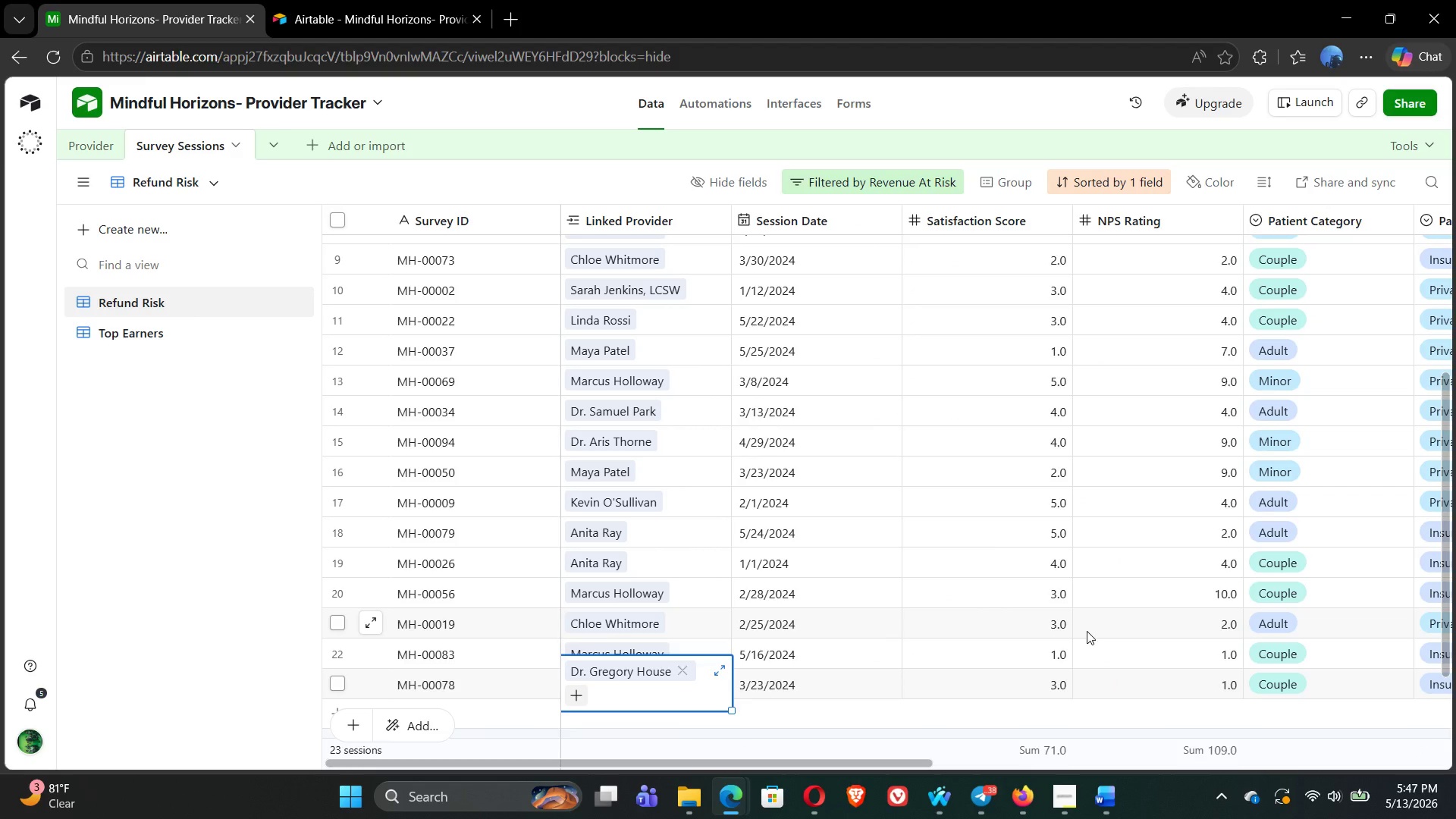 
key(ArrowLeft)
 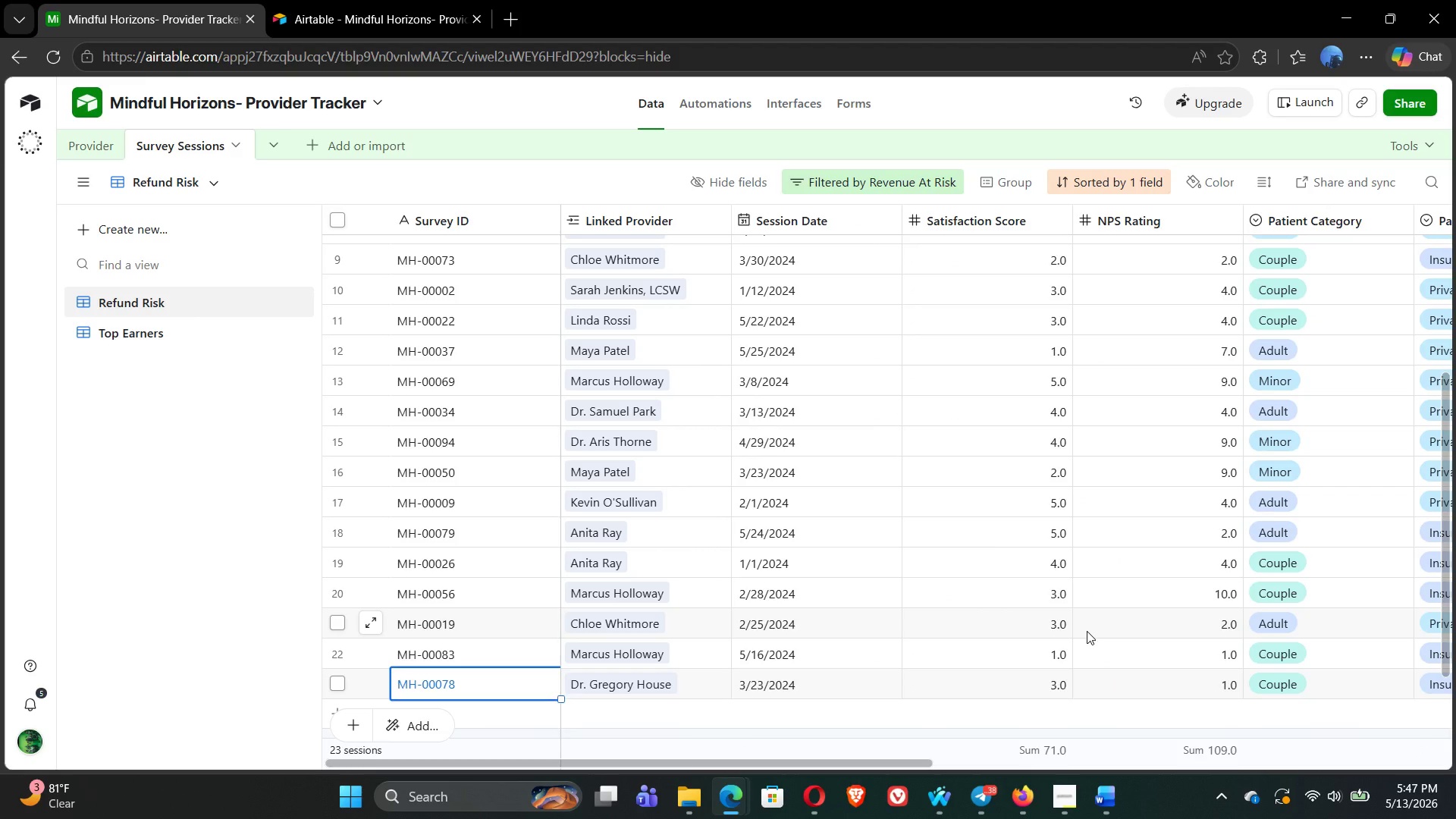 
key(ArrowLeft)
 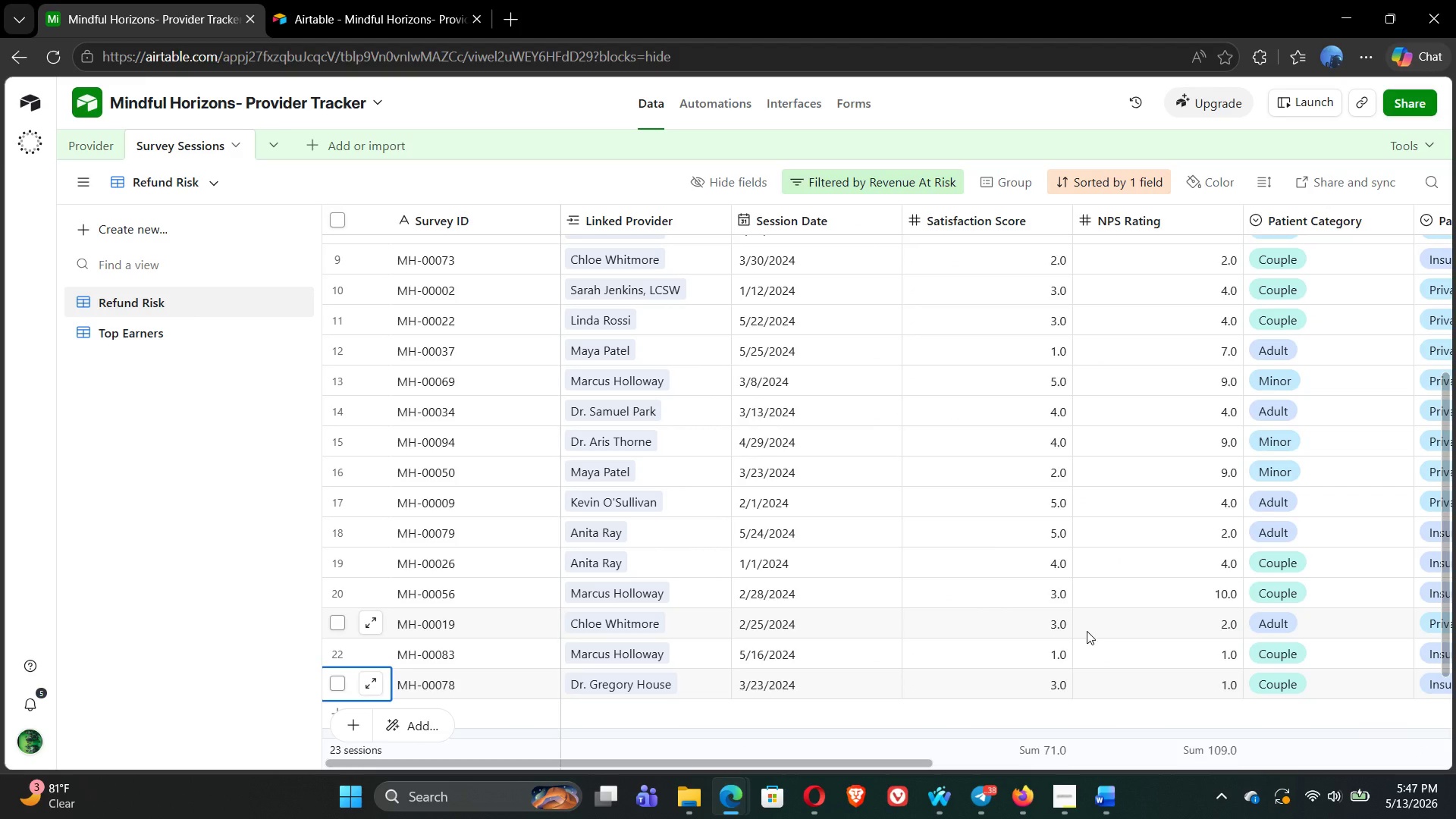 
key(ArrowLeft)
 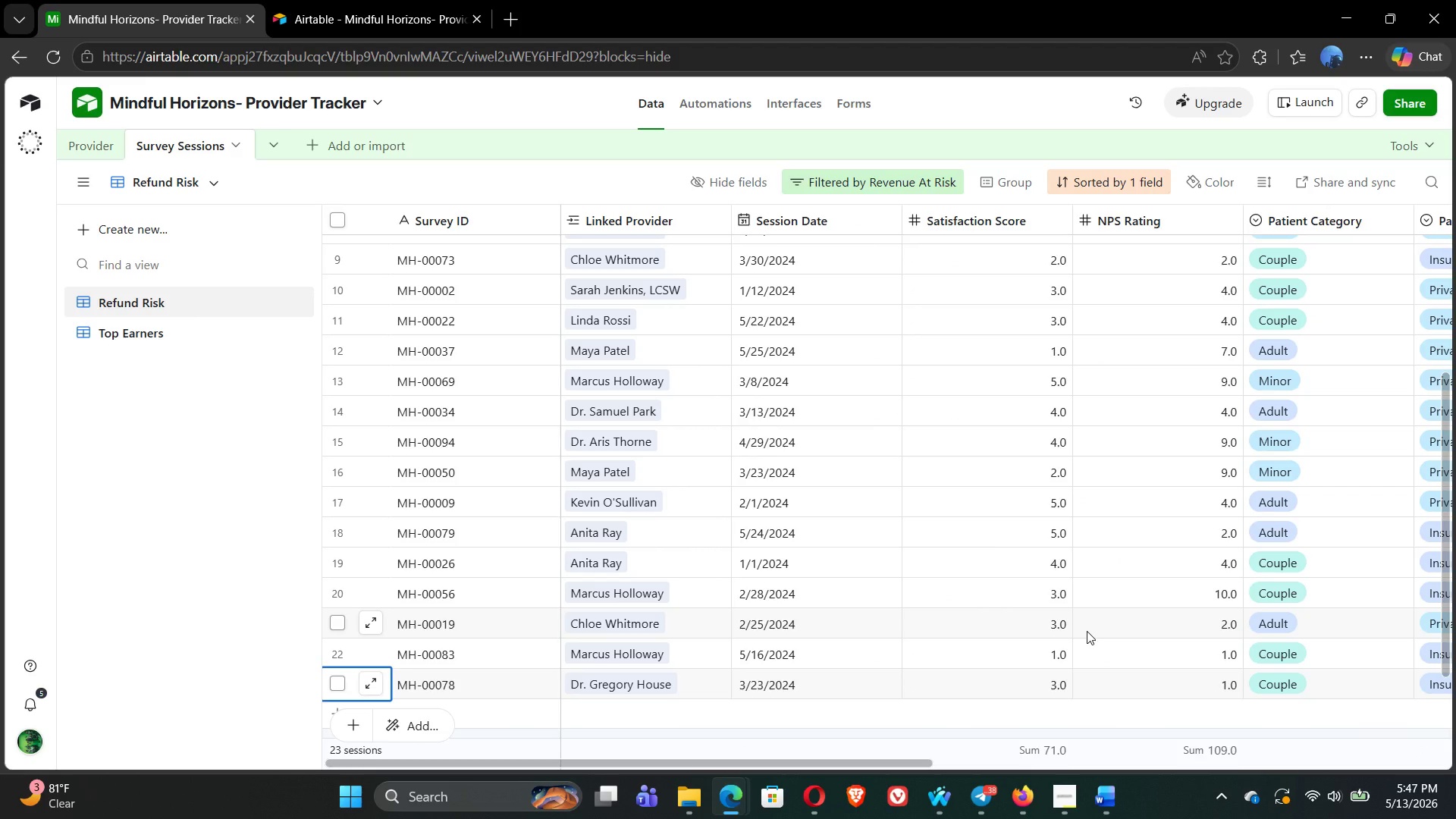 
key(ArrowLeft)
 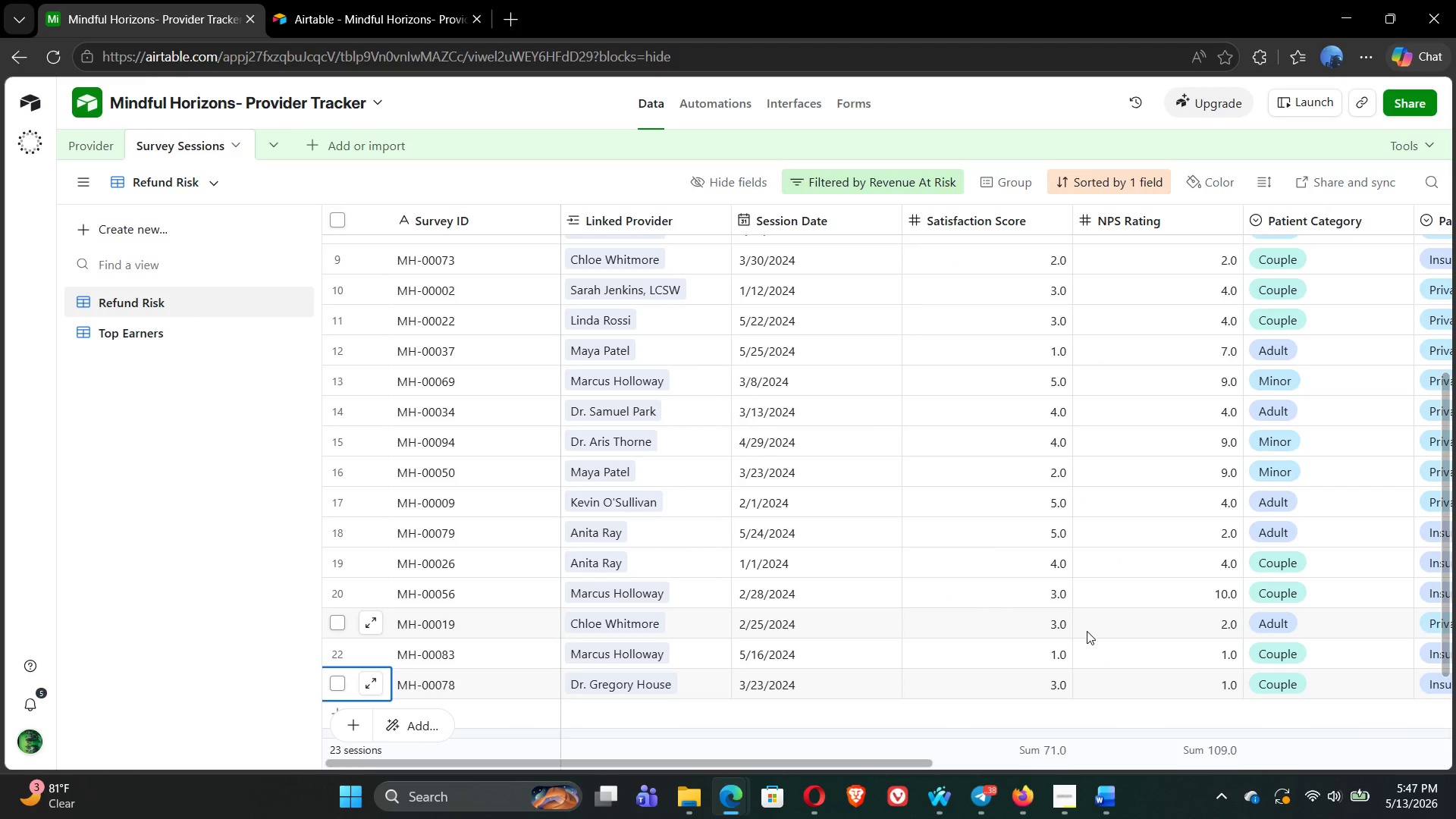 
key(ArrowLeft)
 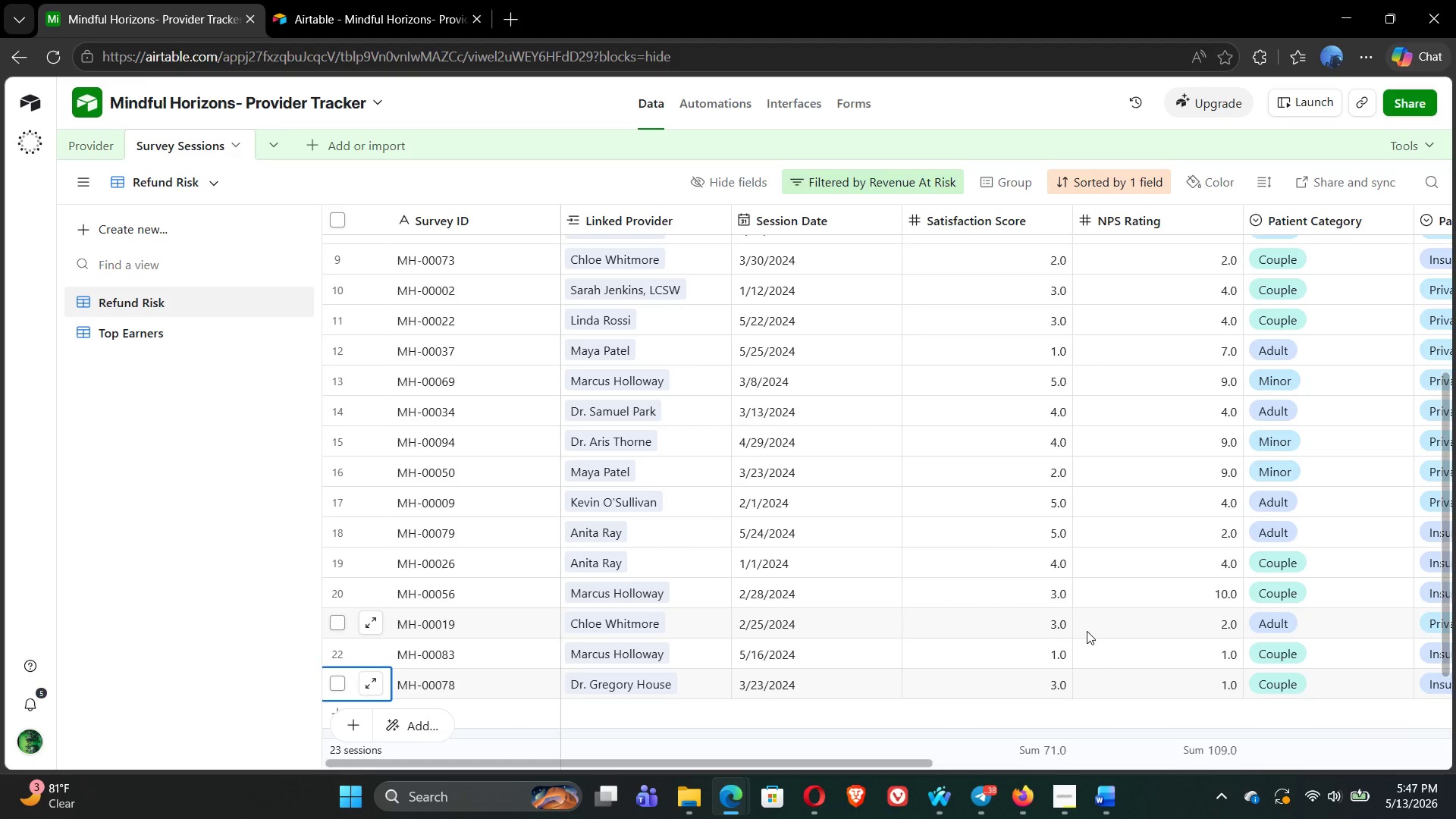 
key(ArrowLeft)
 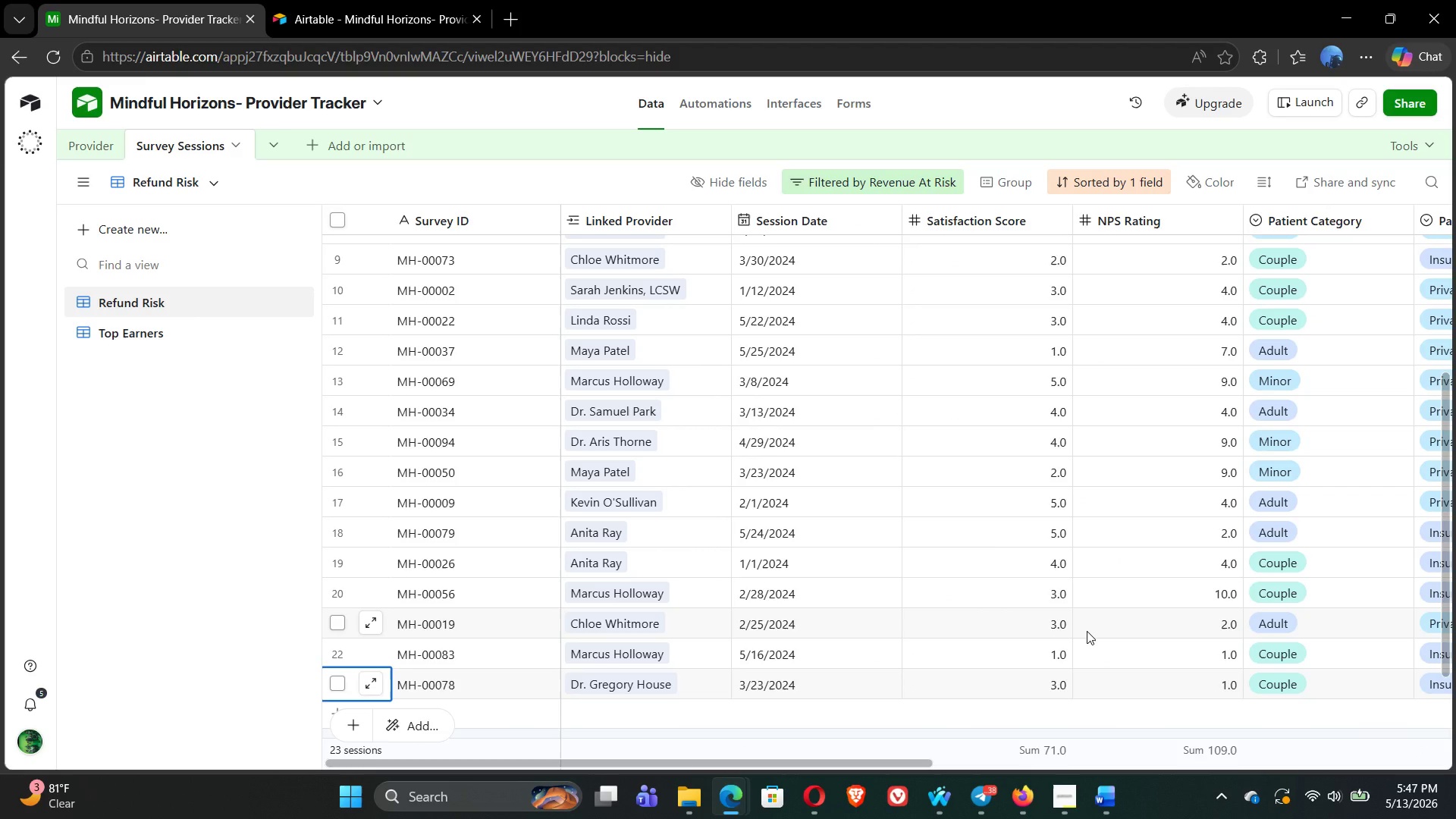 
key(ArrowLeft)
 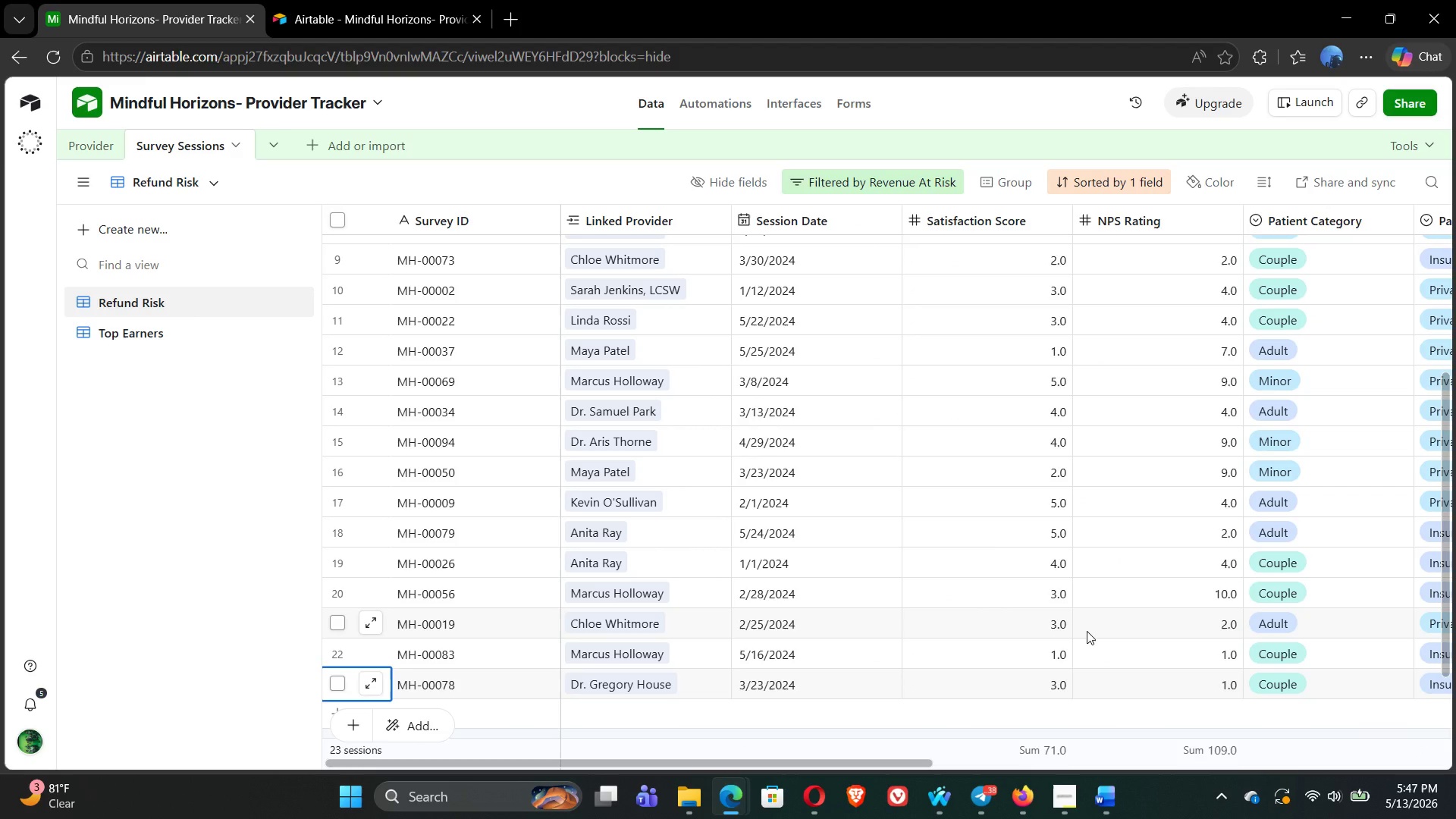 
key(ArrowLeft)
 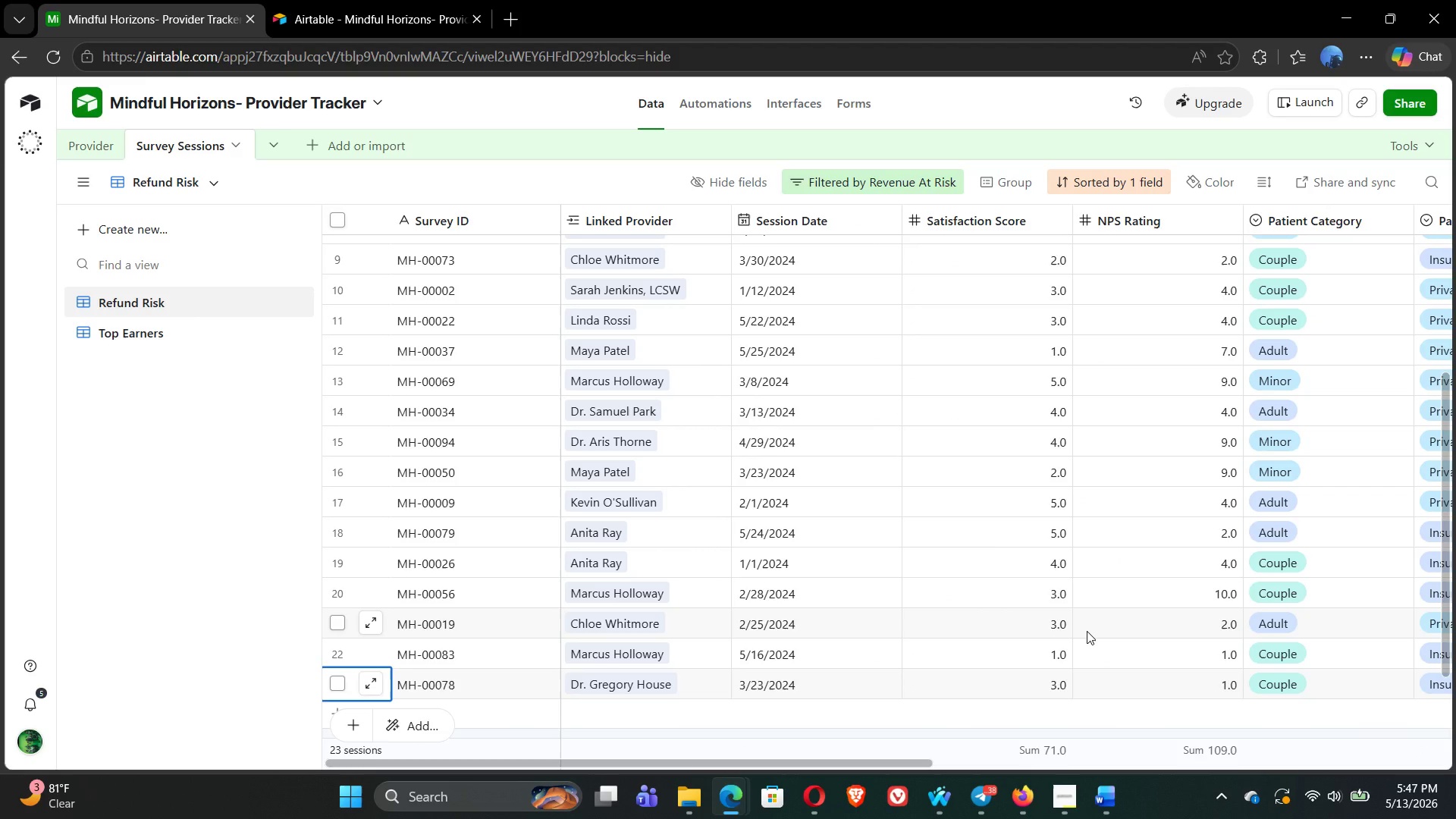 
key(ArrowDown)
 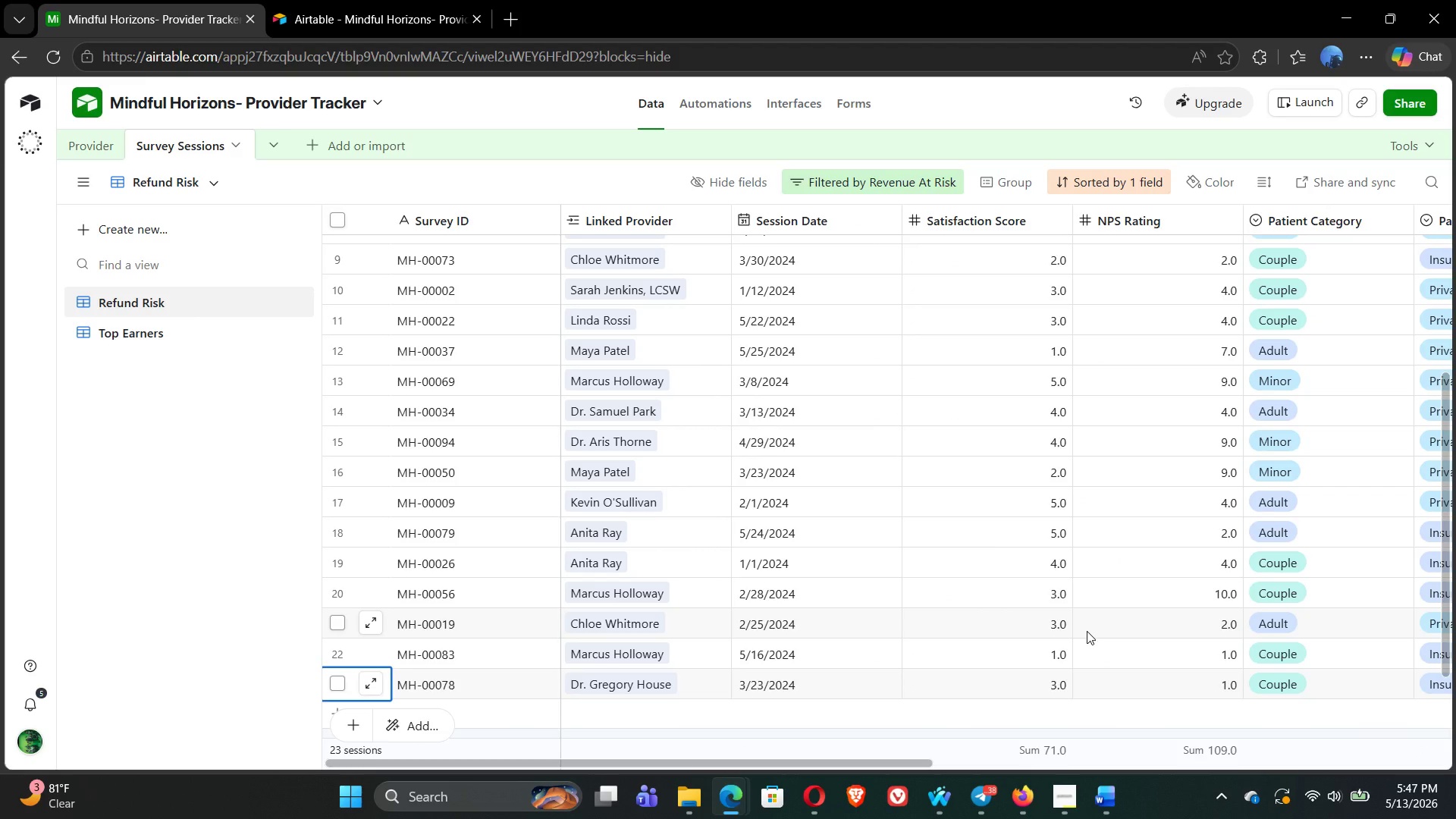 
key(ArrowDown)
 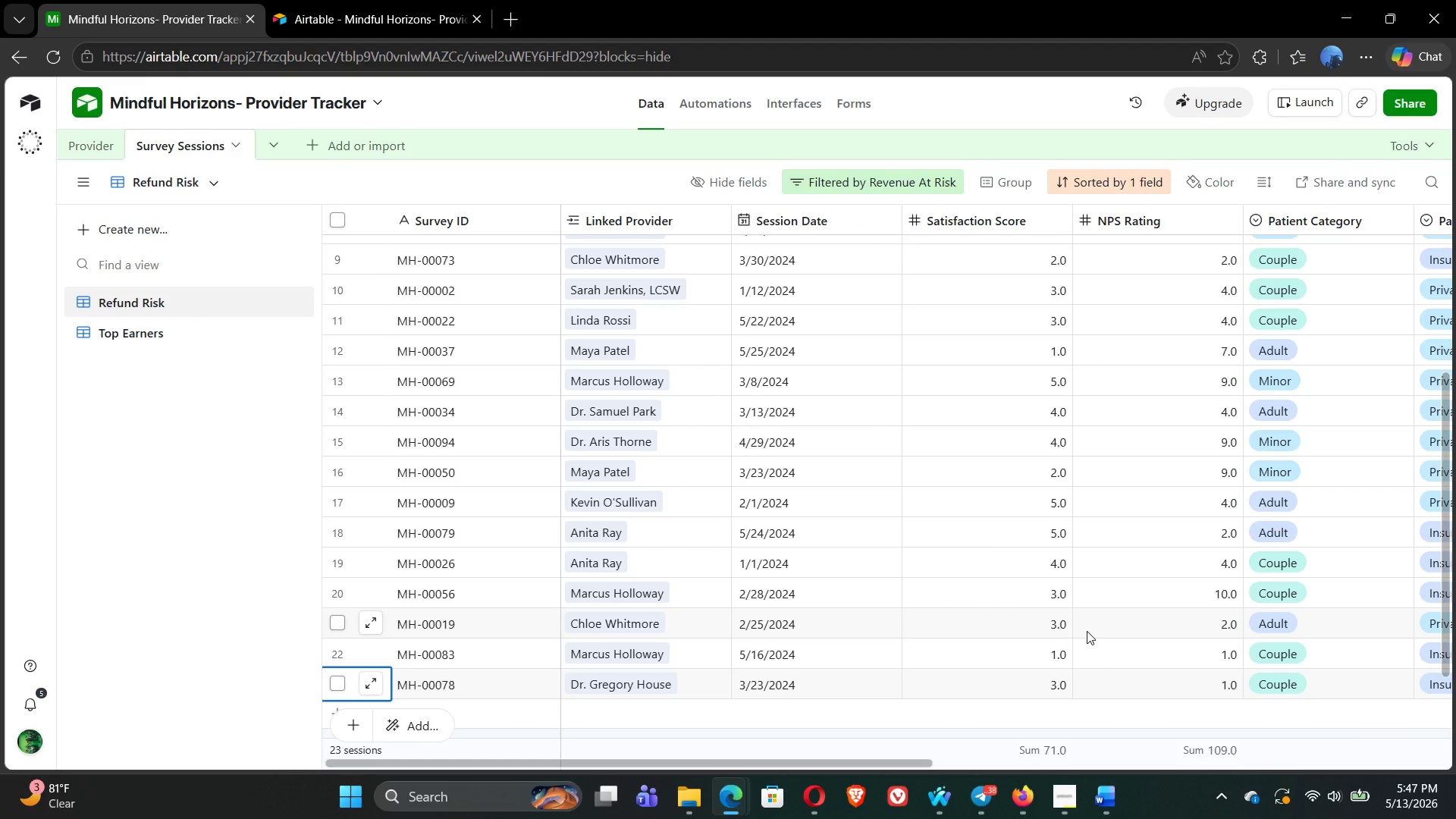 
key(ArrowDown)
 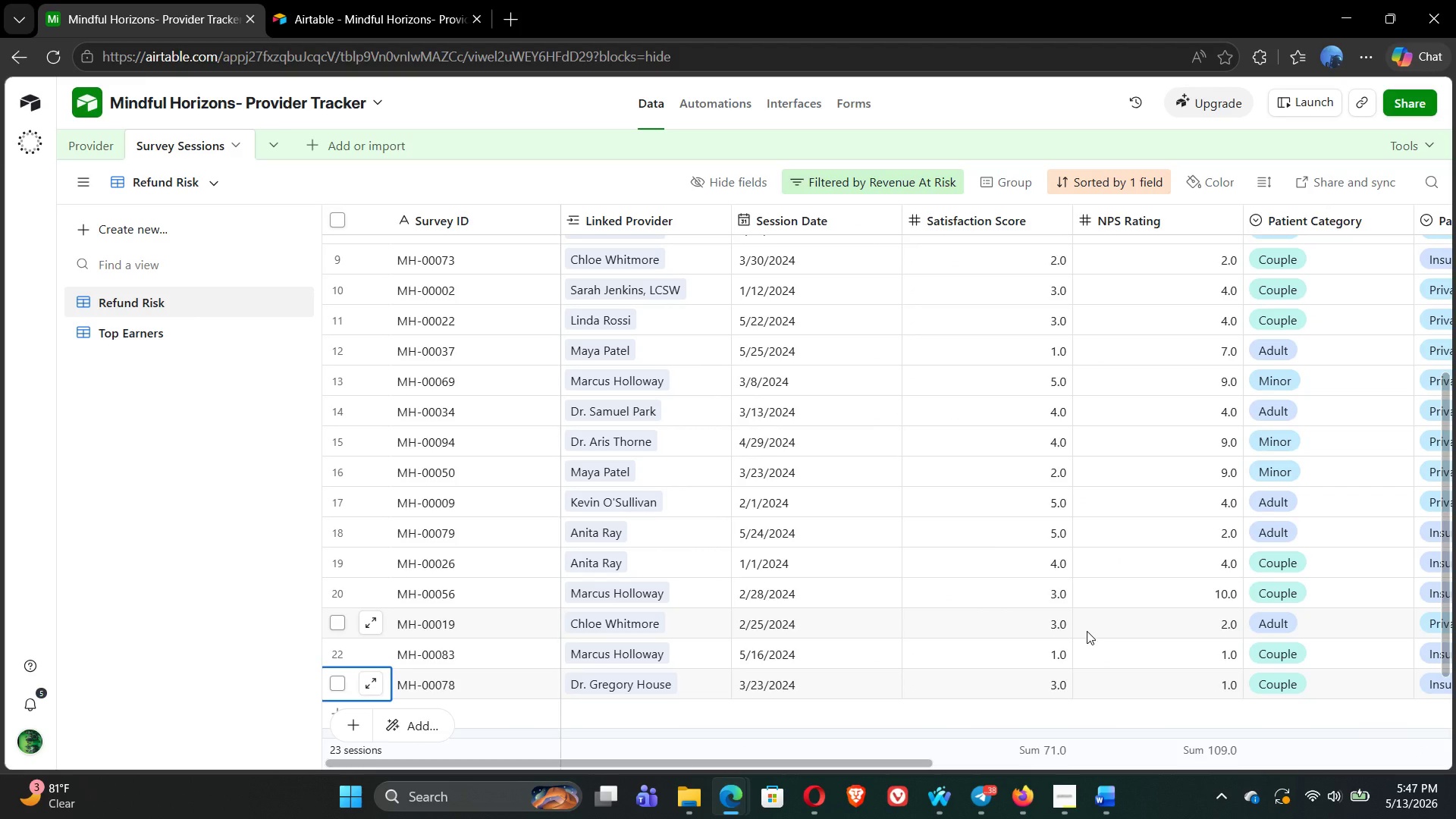 
key(ArrowDown)
 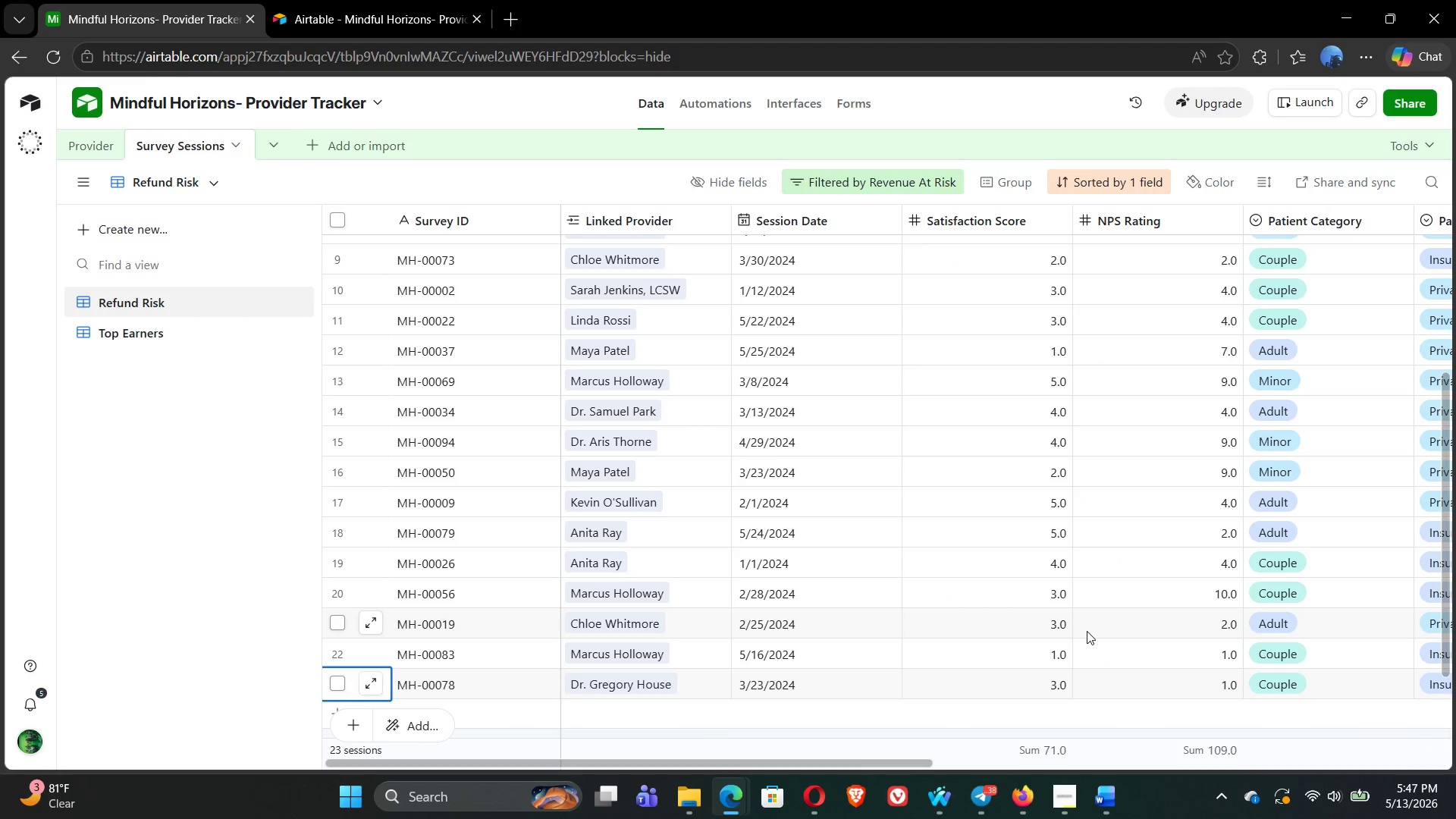 
key(ArrowRight)
 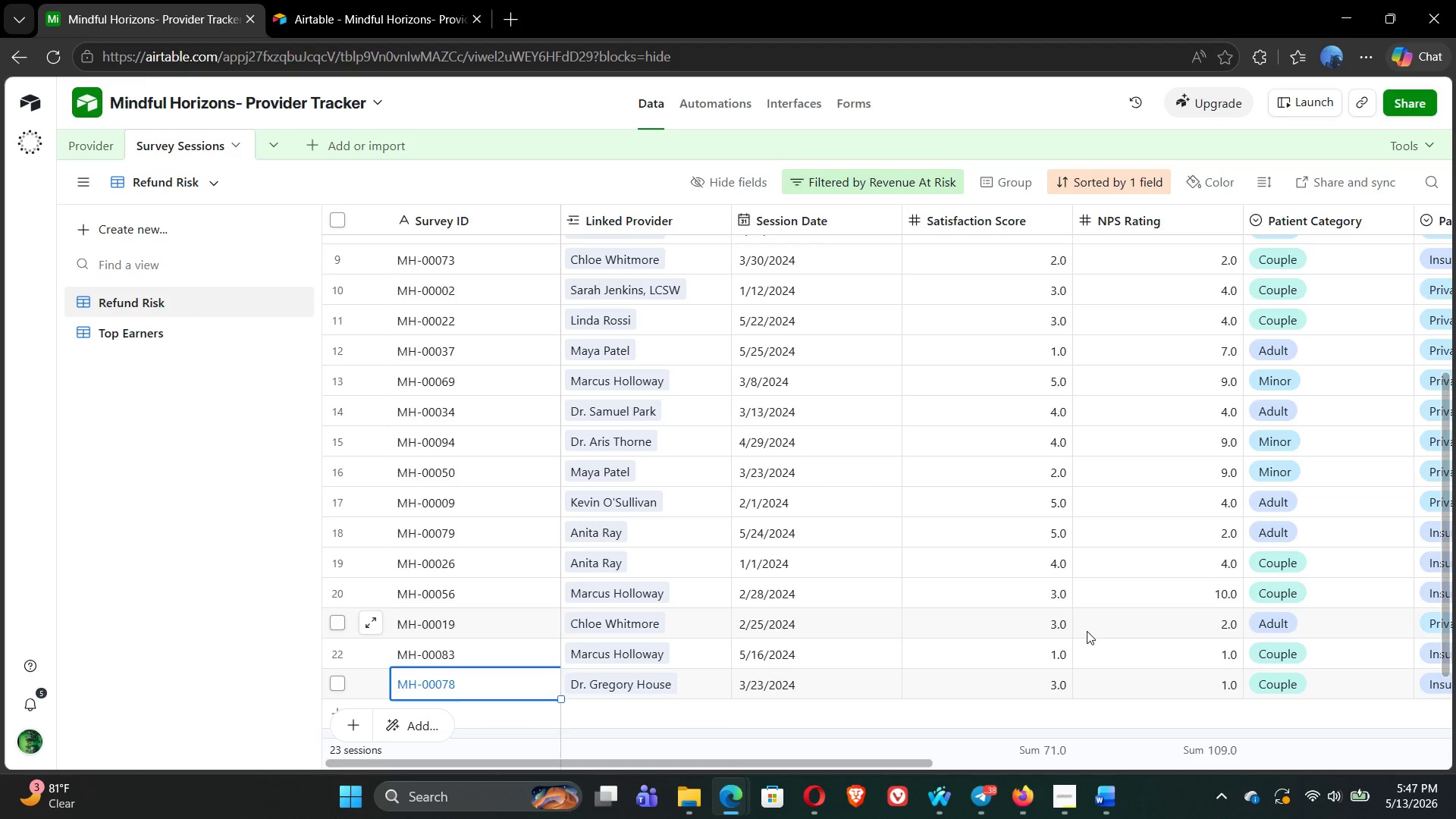 
key(ArrowDown)
 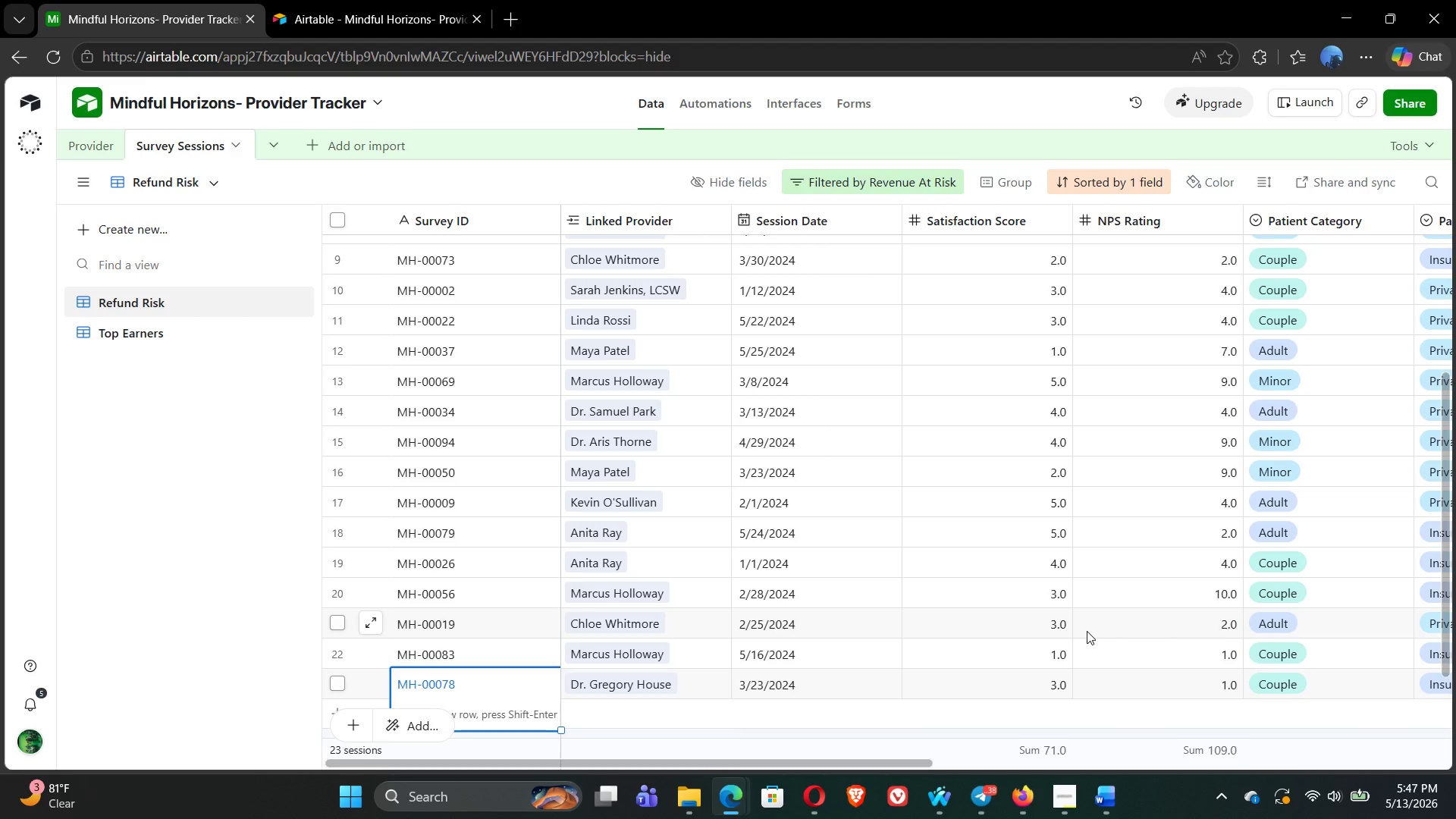 
key(ArrowDown)
 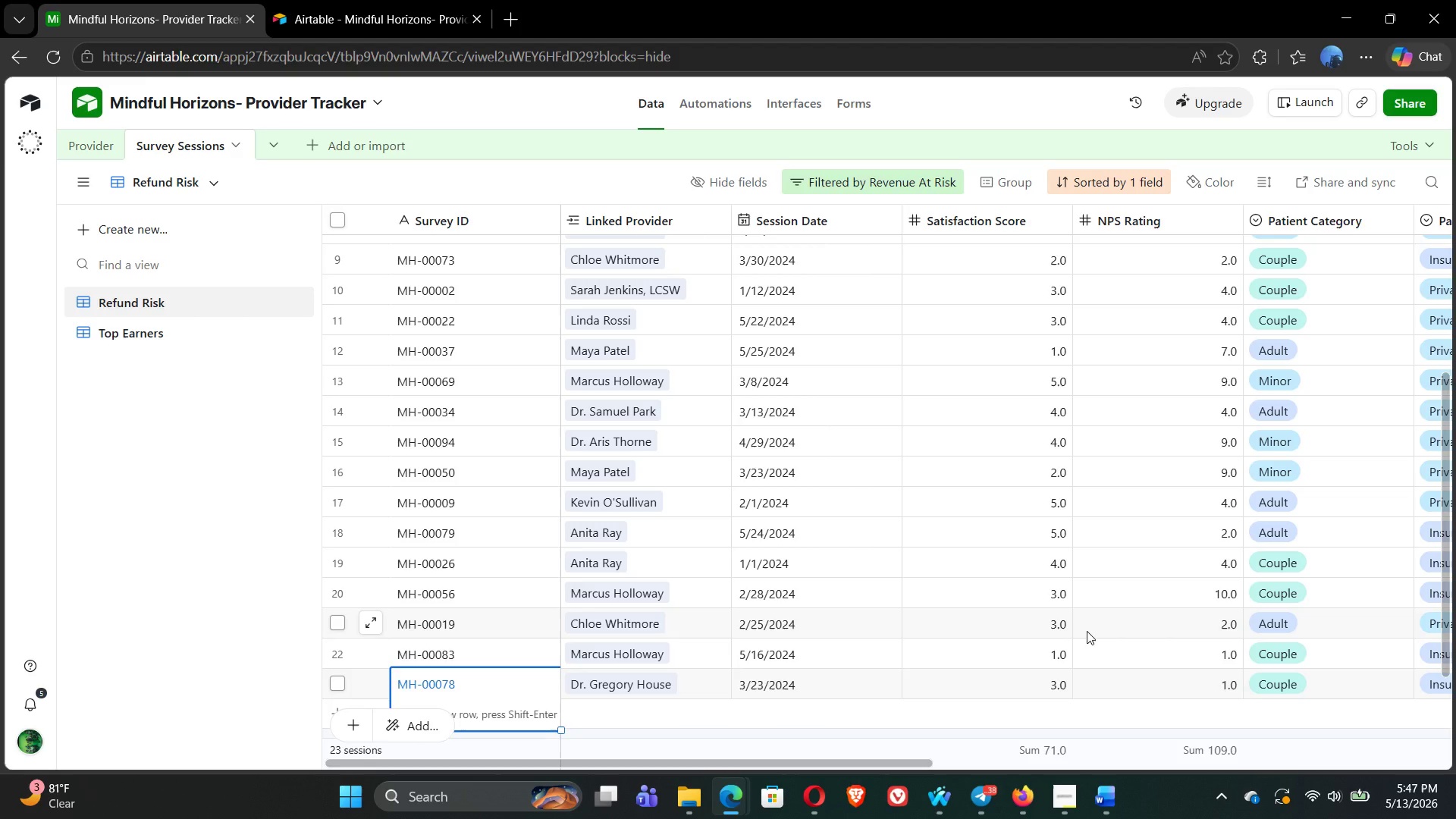 
key(ArrowUp)
 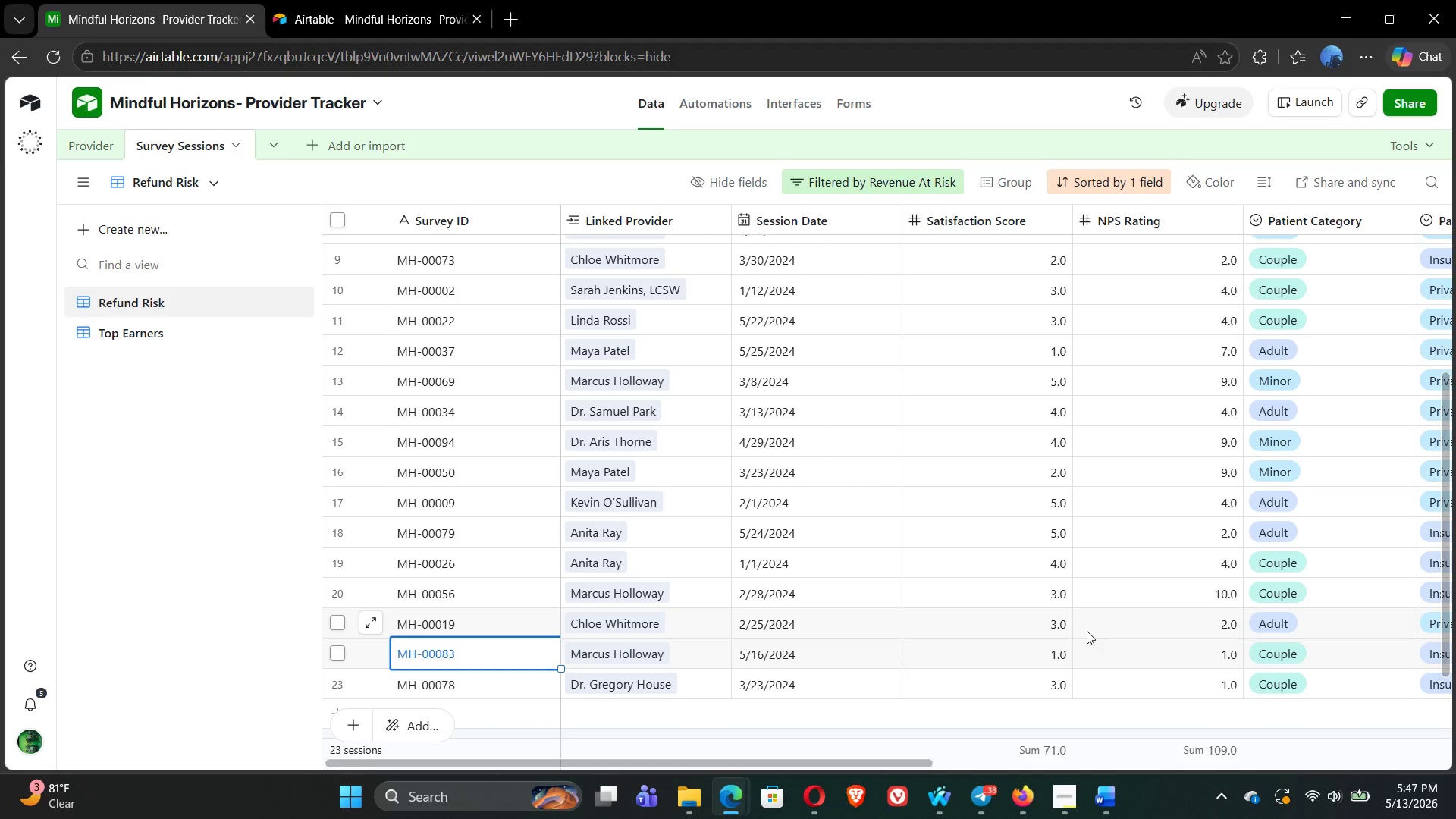 
key(ArrowRight)
 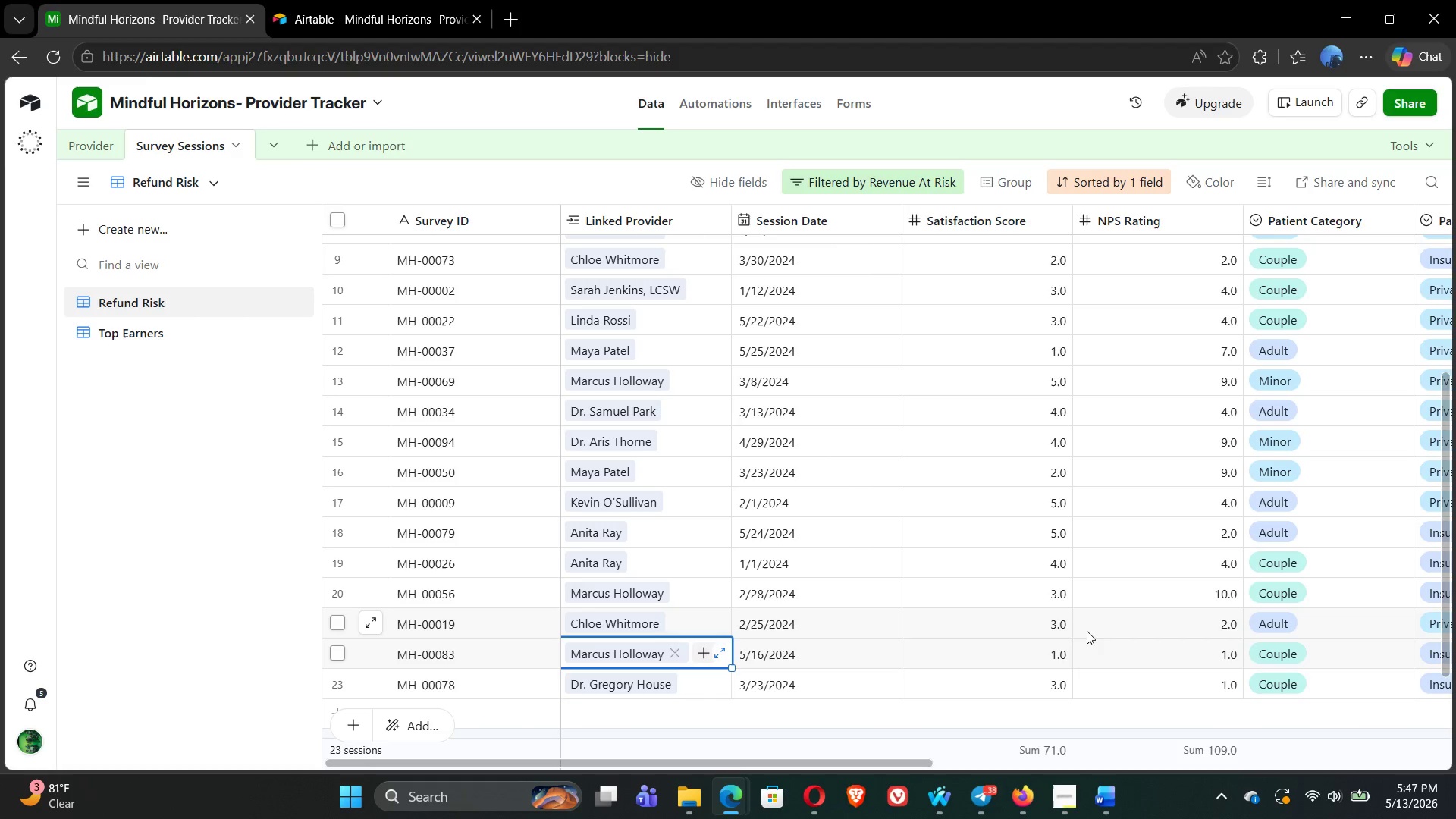 
key(ArrowLeft)
 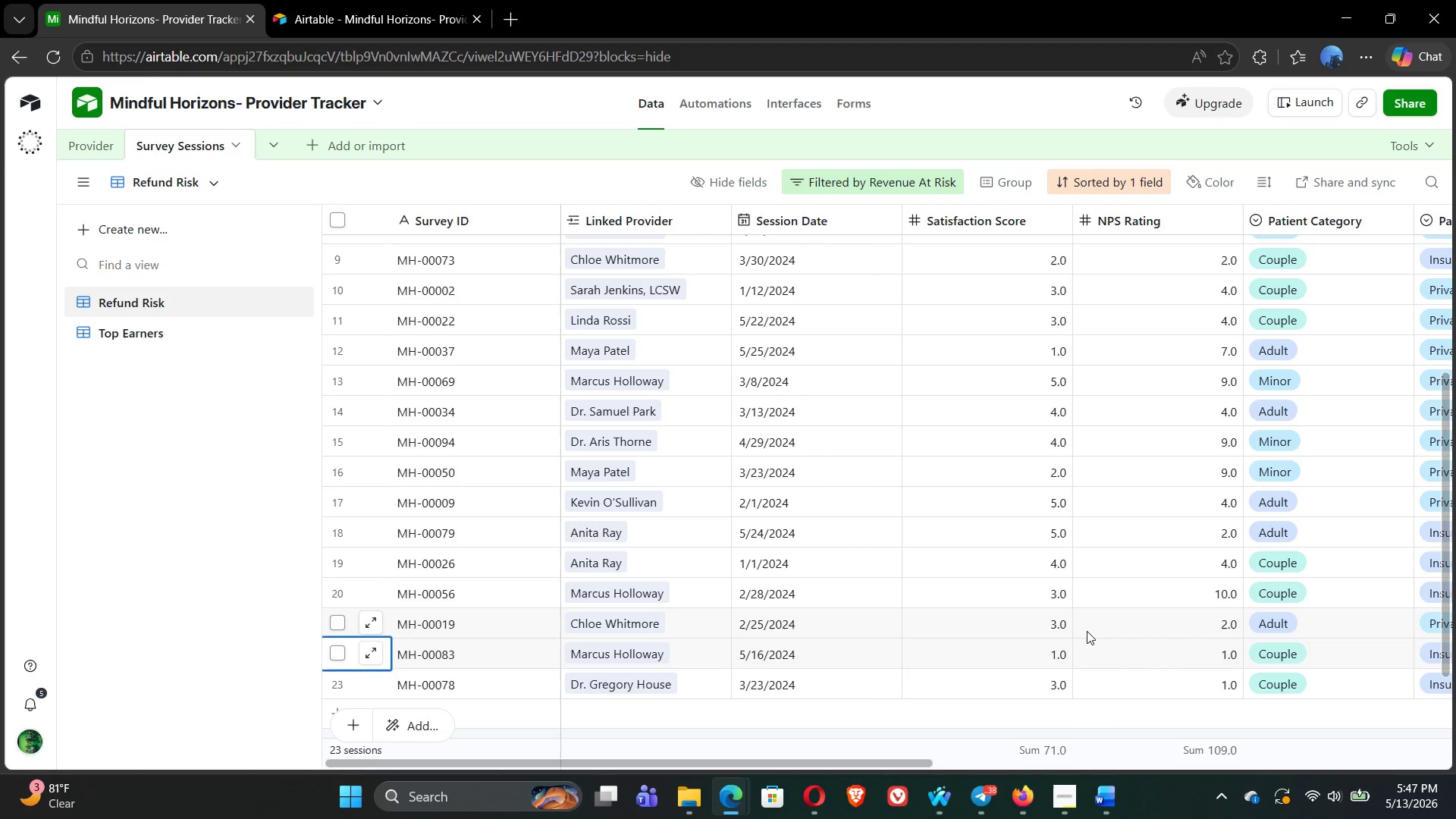 
key(ArrowLeft)
 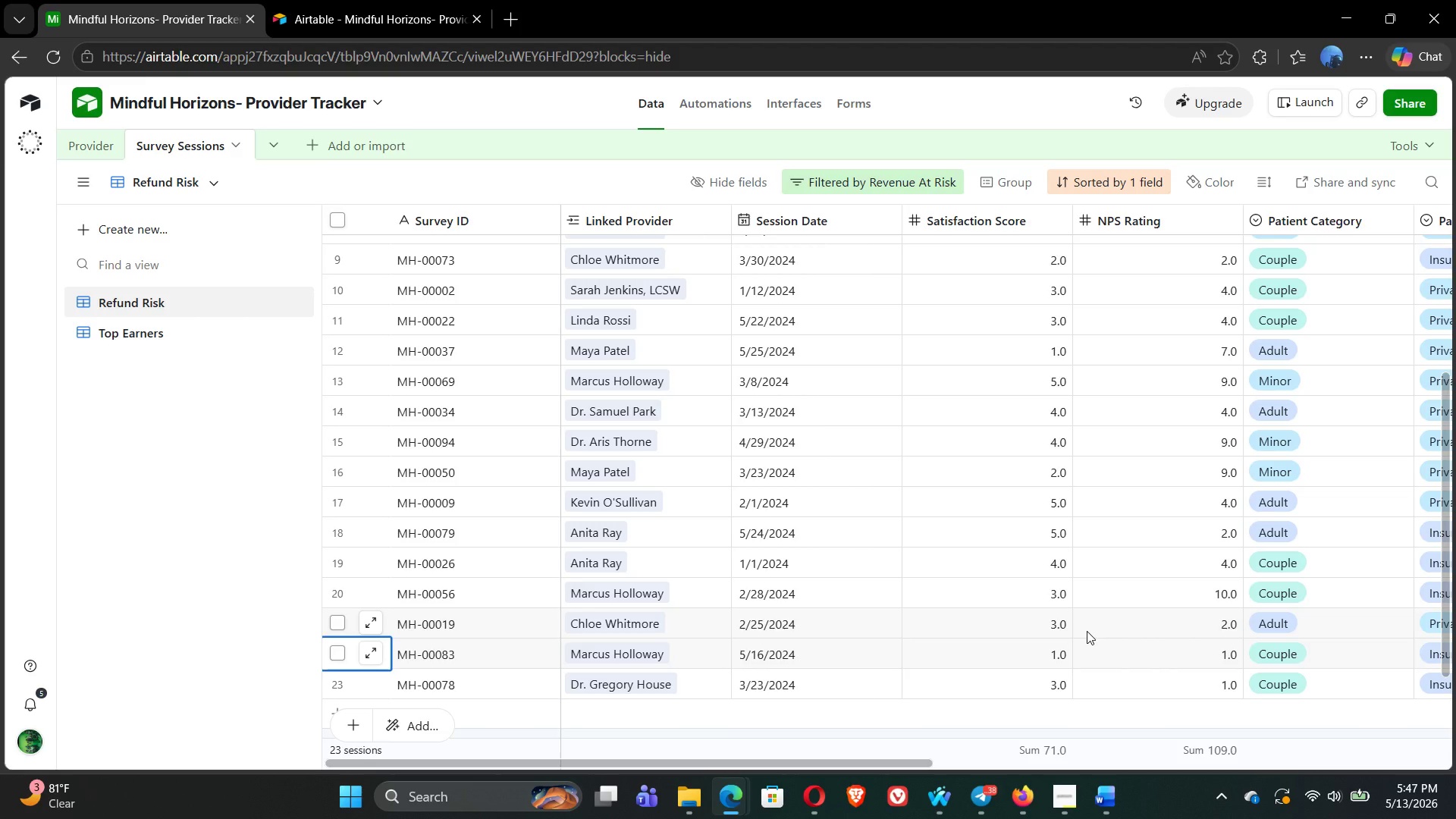 
key(ArrowDown)
 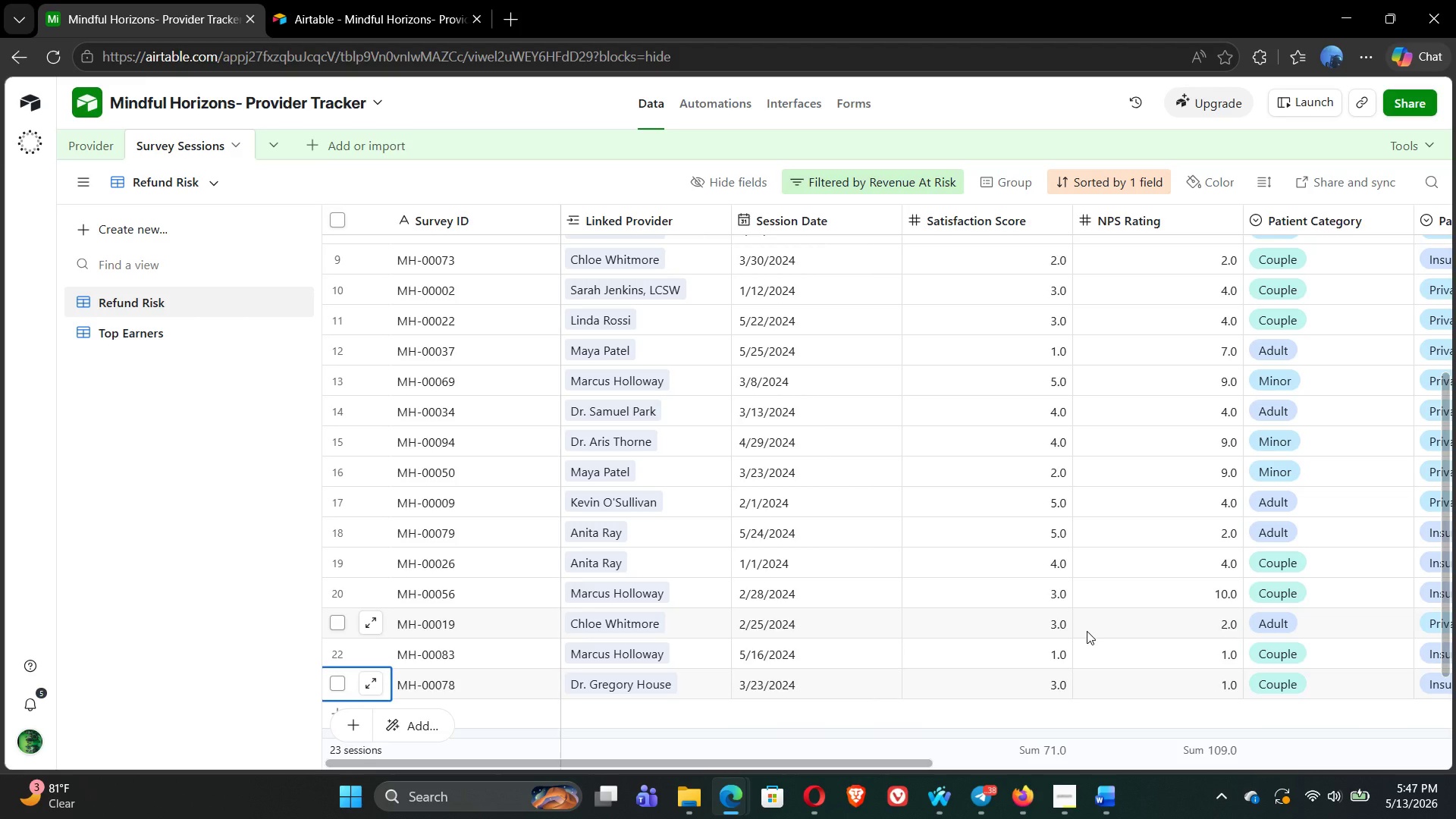 
key(ArrowDown)
 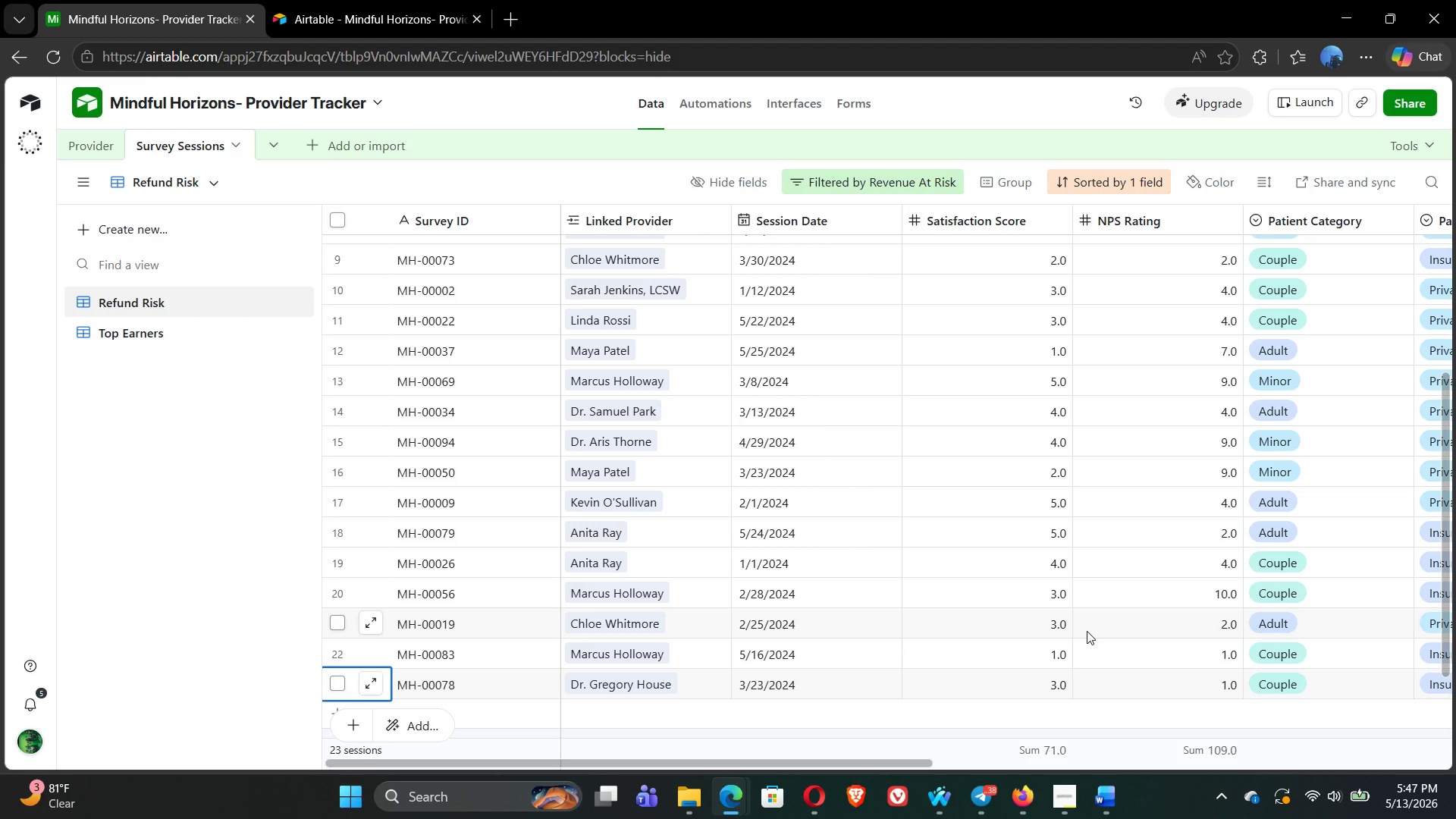 
key(ArrowRight)
 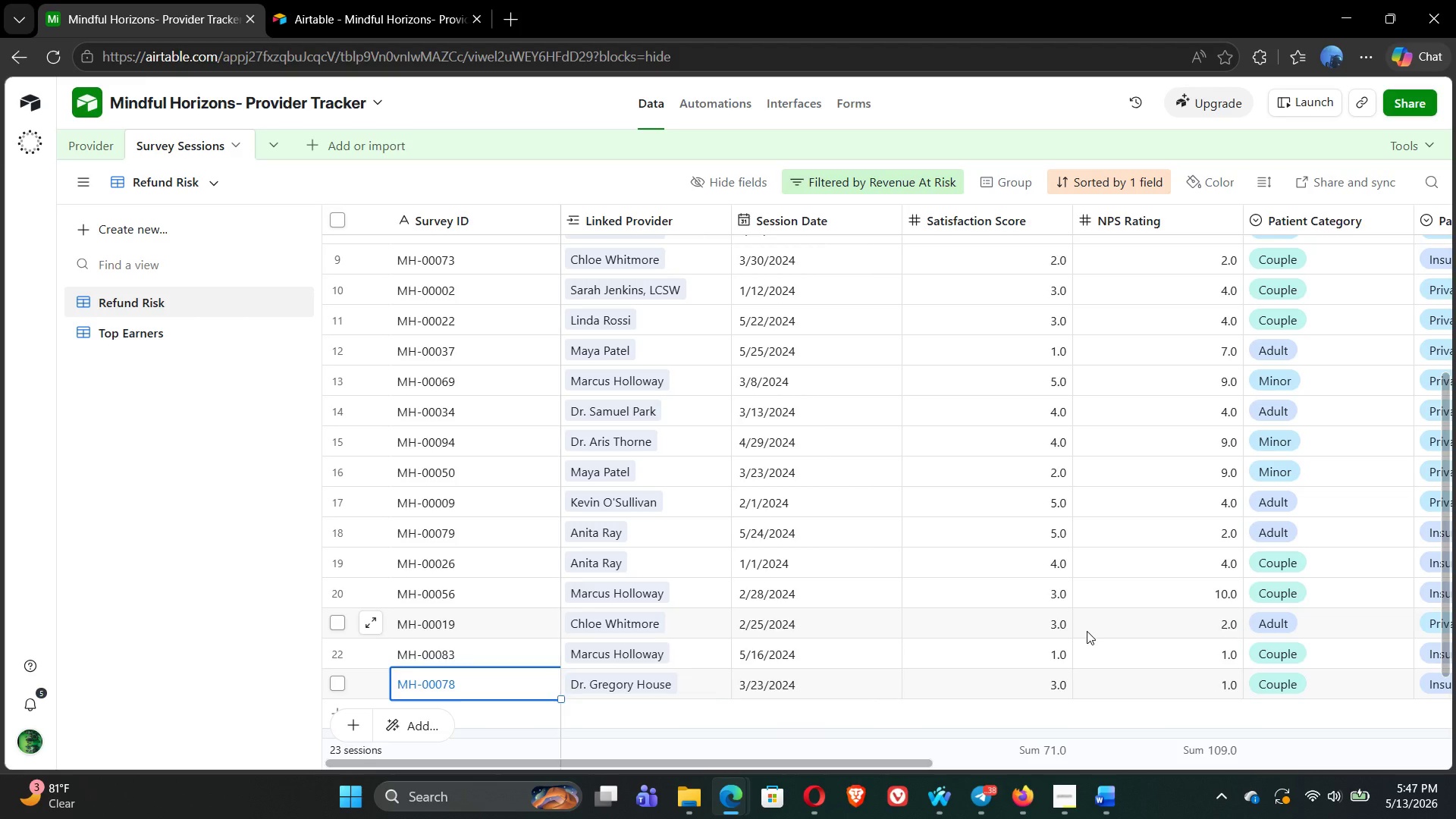 
key(ArrowRight)
 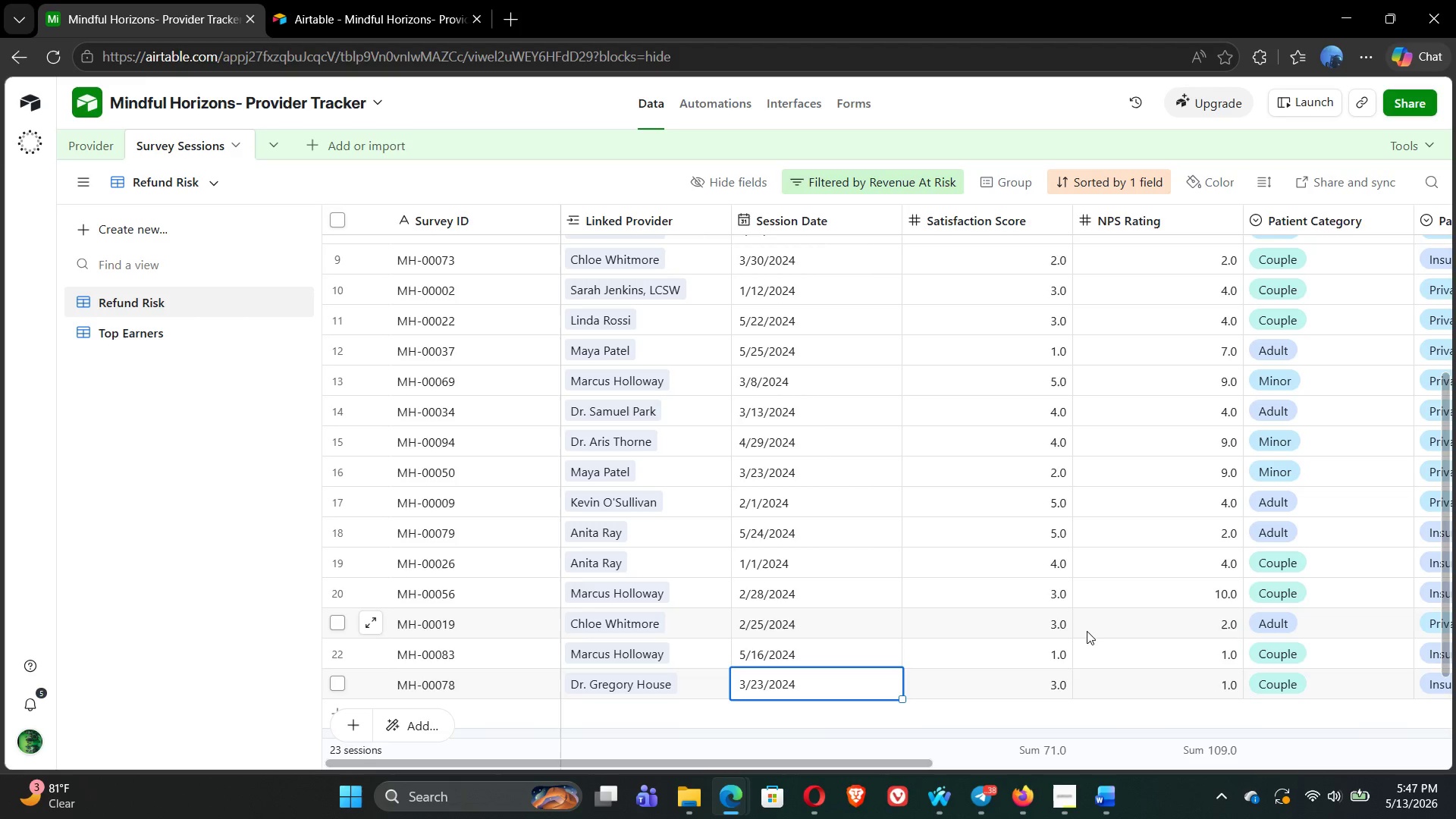 
key(ArrowRight)
 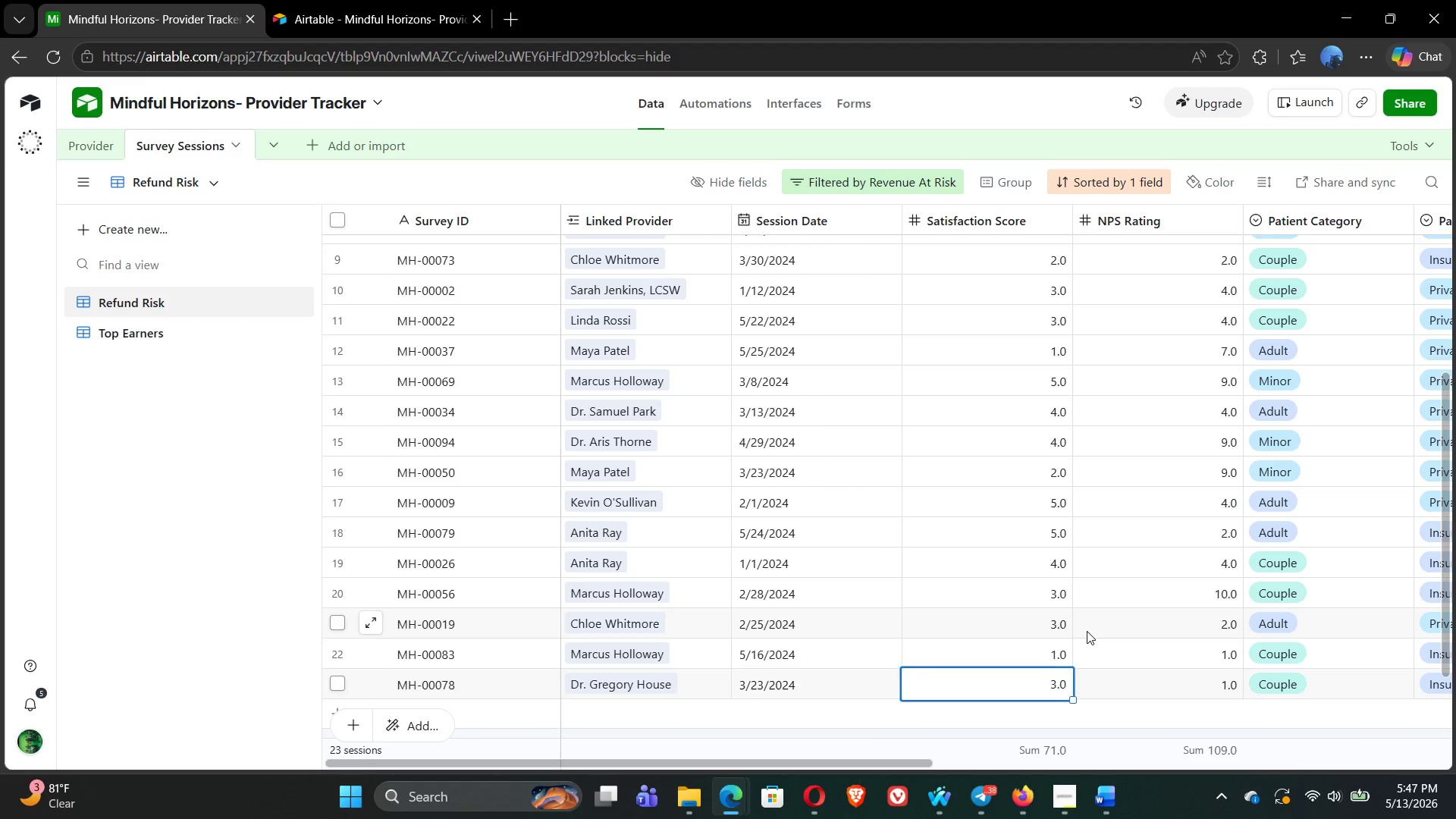 
key(ArrowRight)
 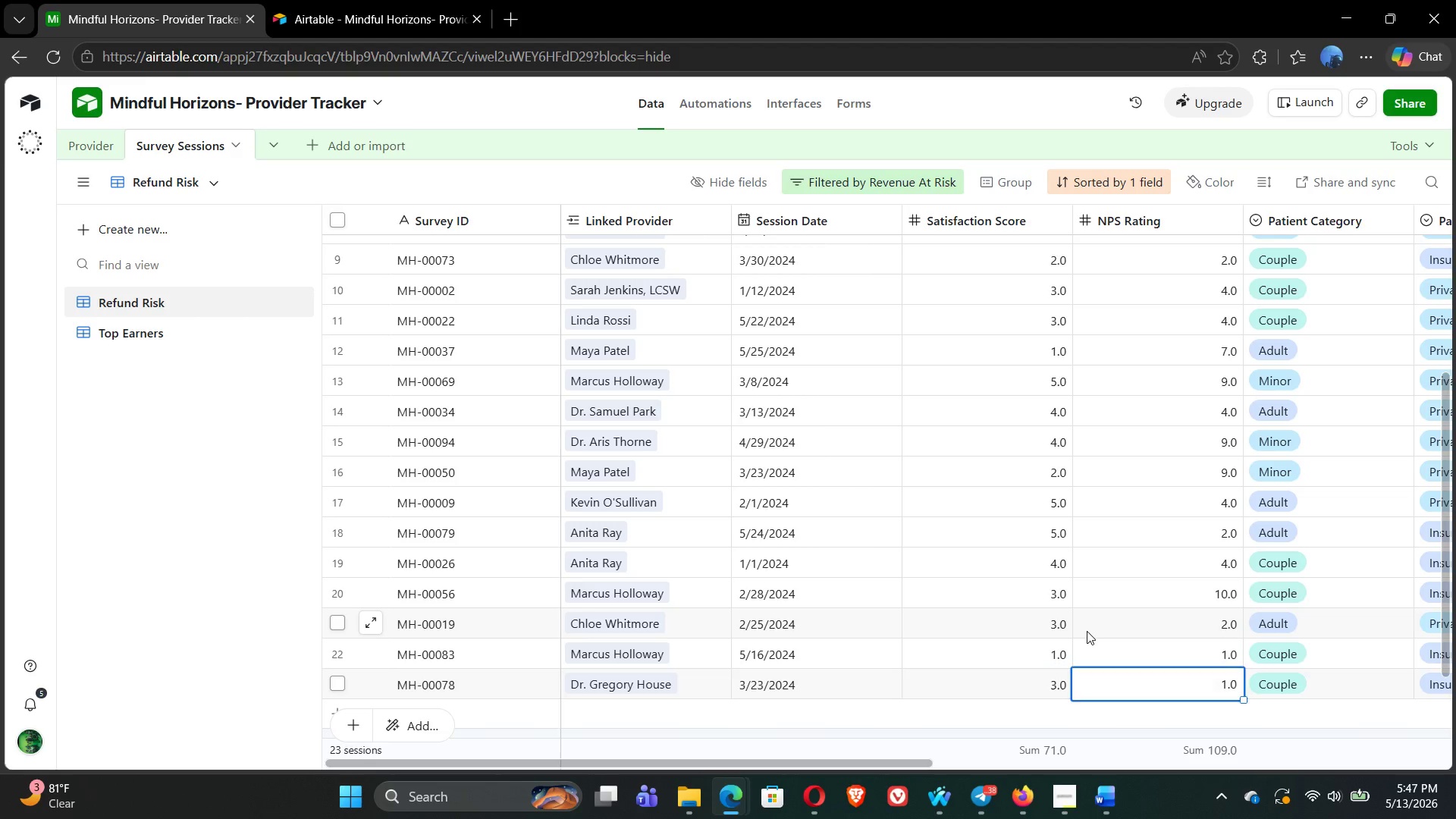 
key(ArrowRight)
 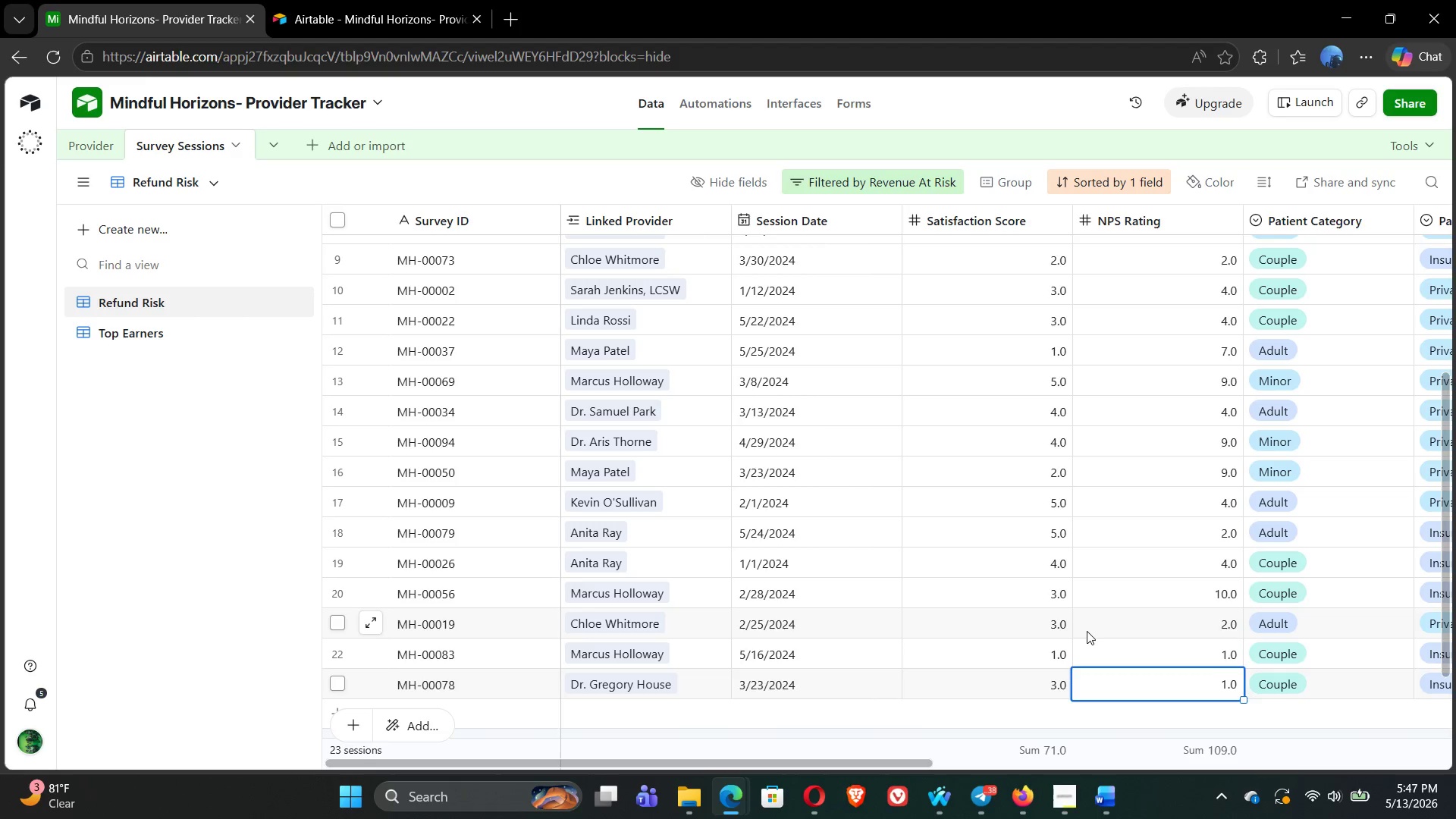 
key(ArrowRight)
 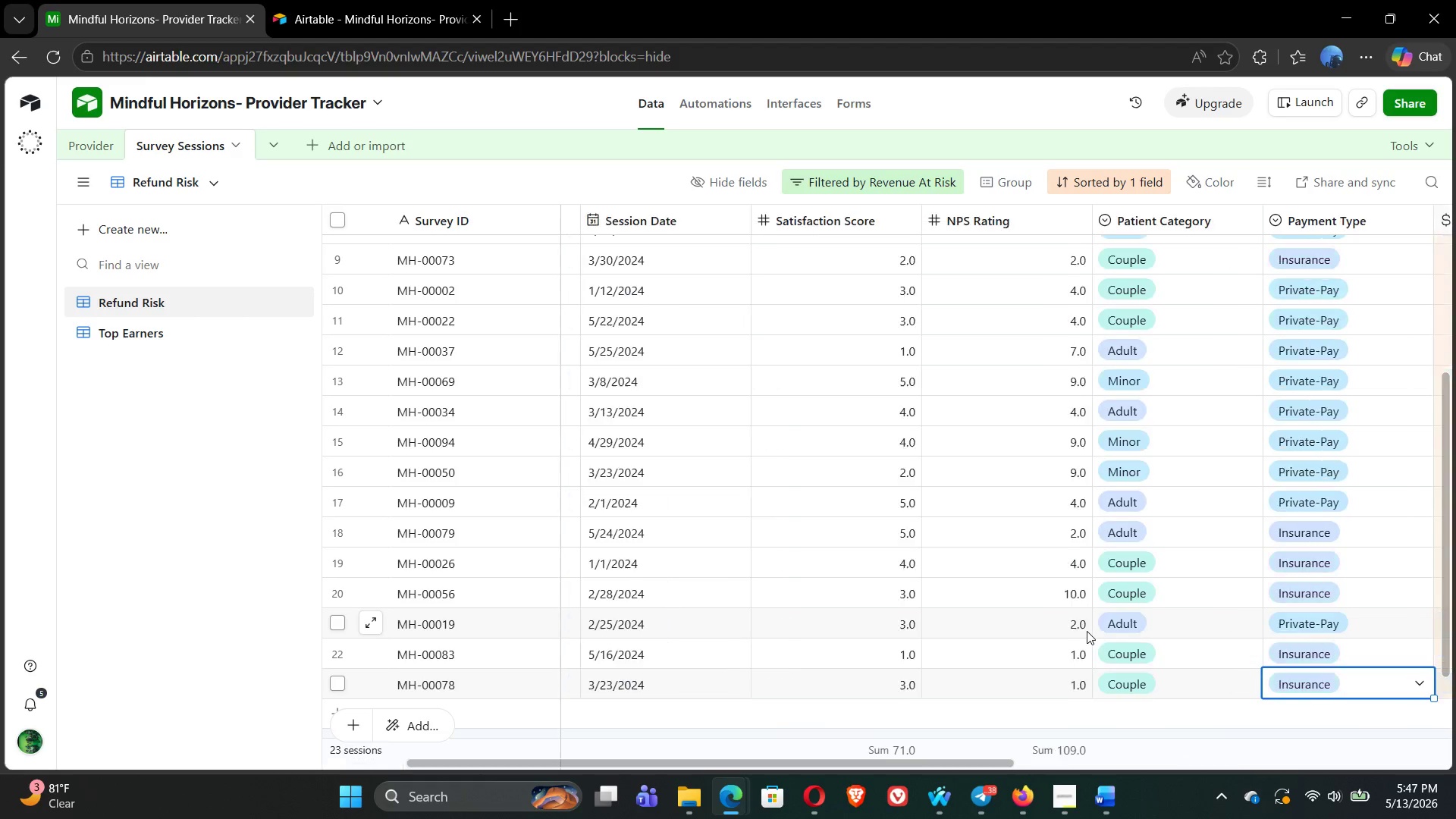 
key(ArrowRight)
 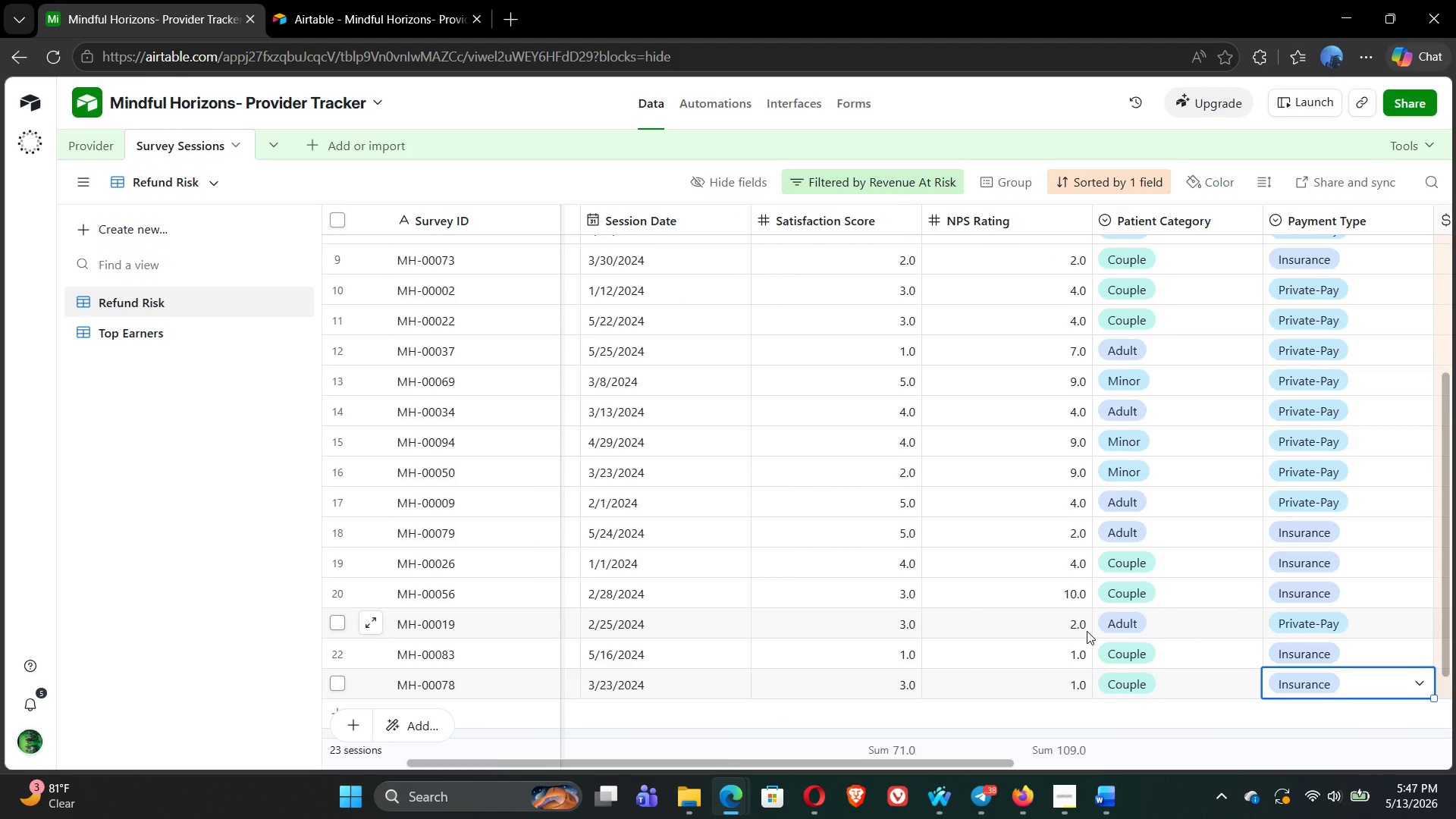 
key(ArrowRight)
 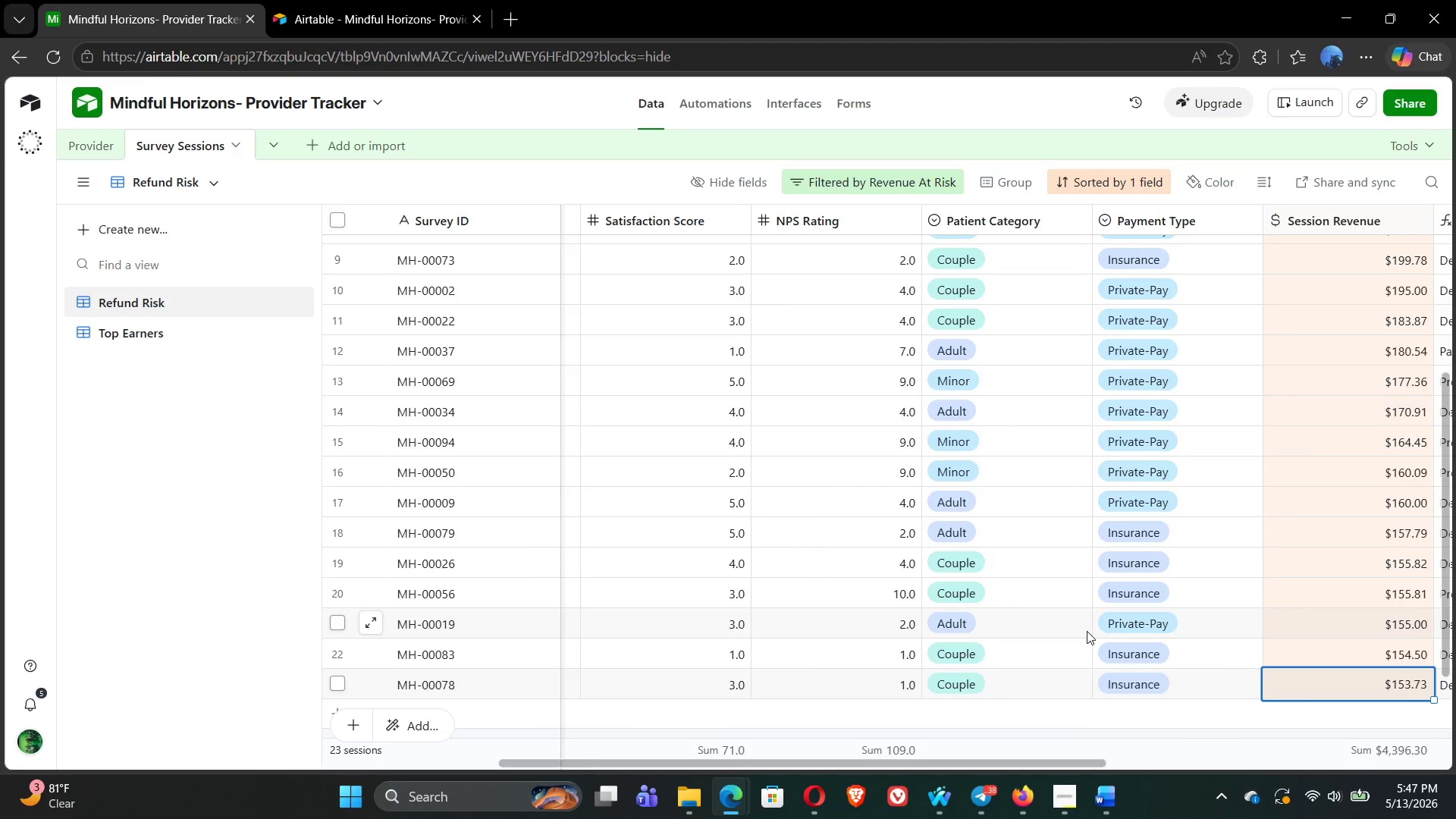 
key(ArrowRight)
 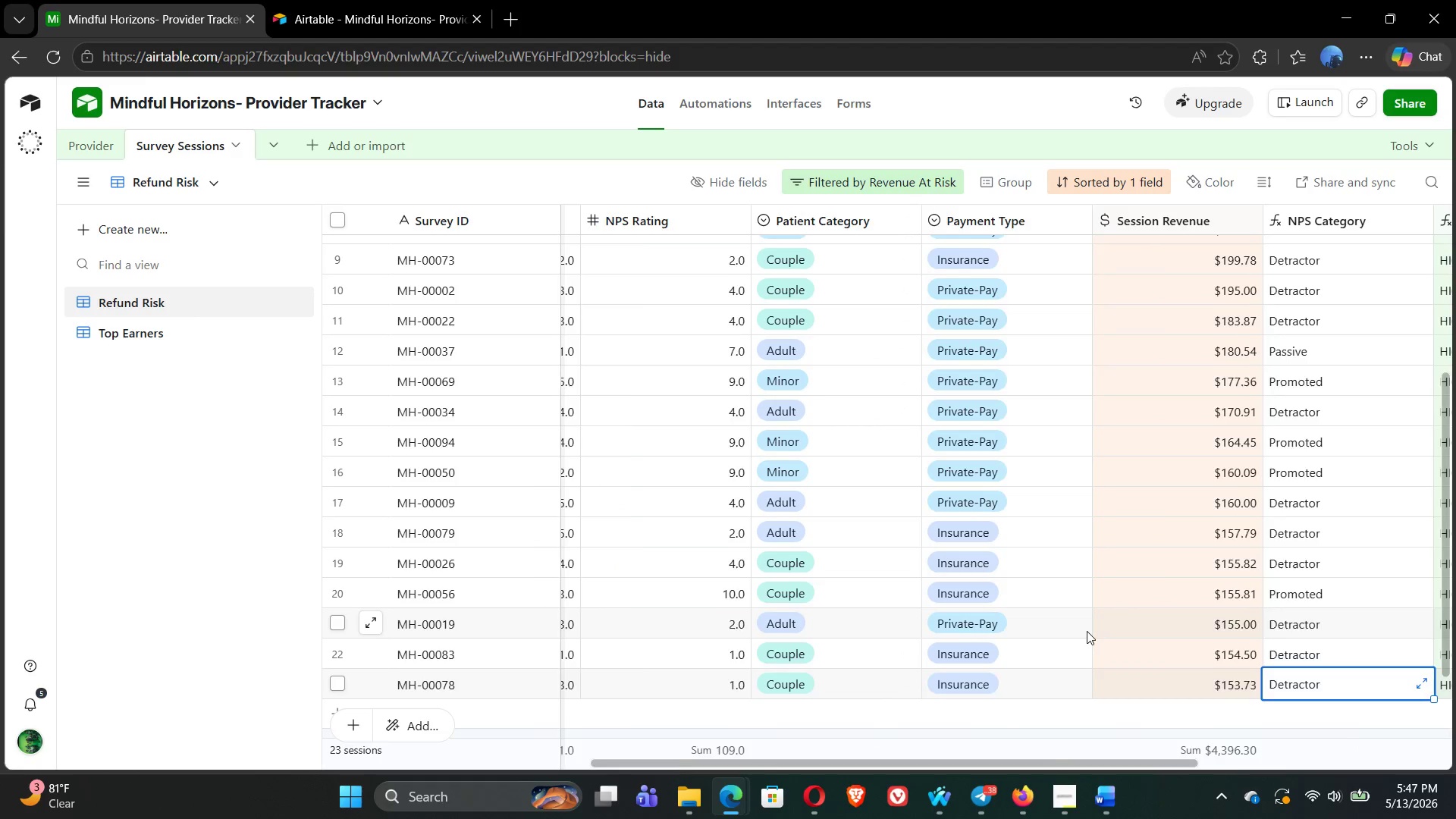 
key(ArrowRight)
 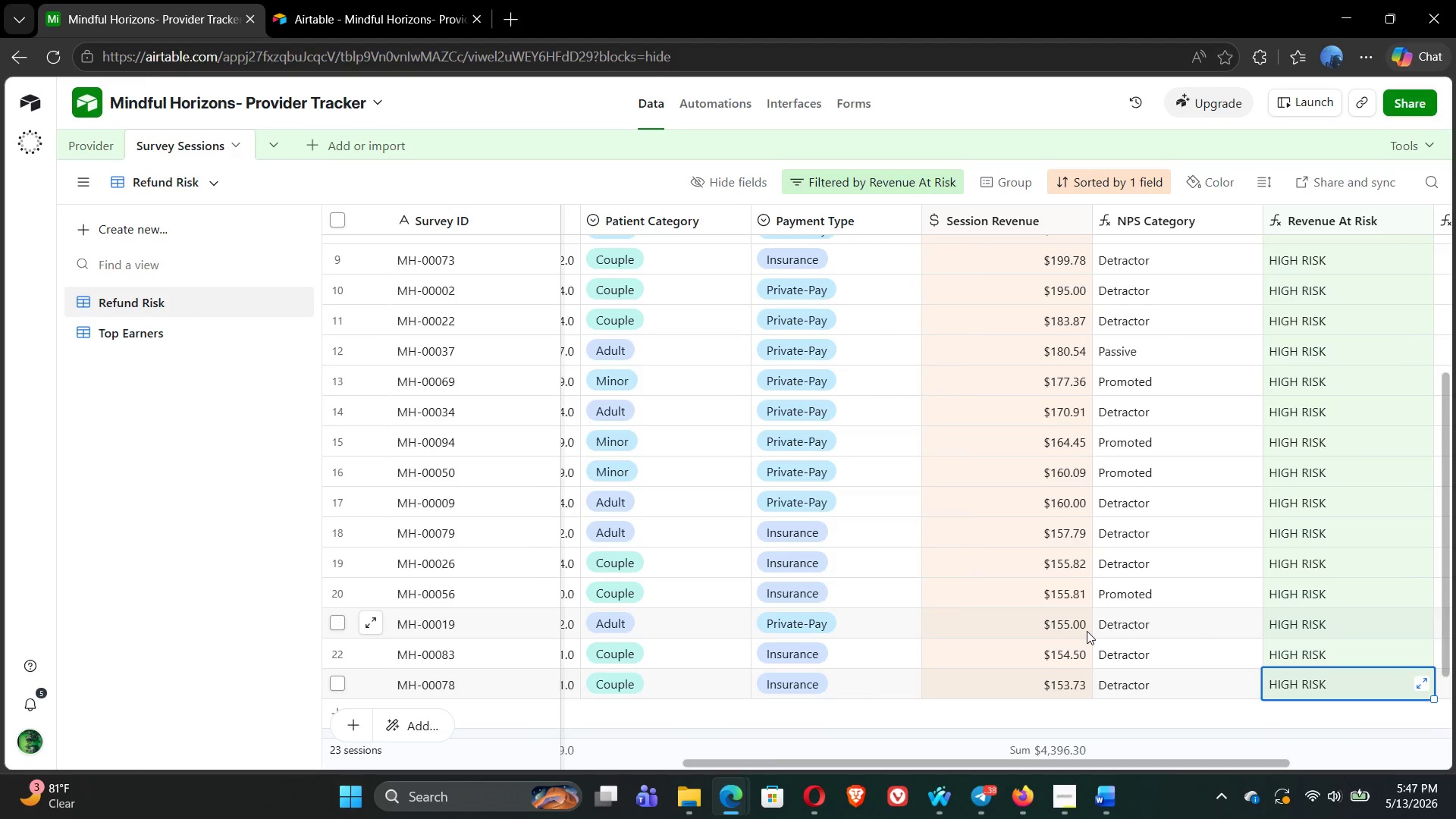 
key(ArrowRight)
 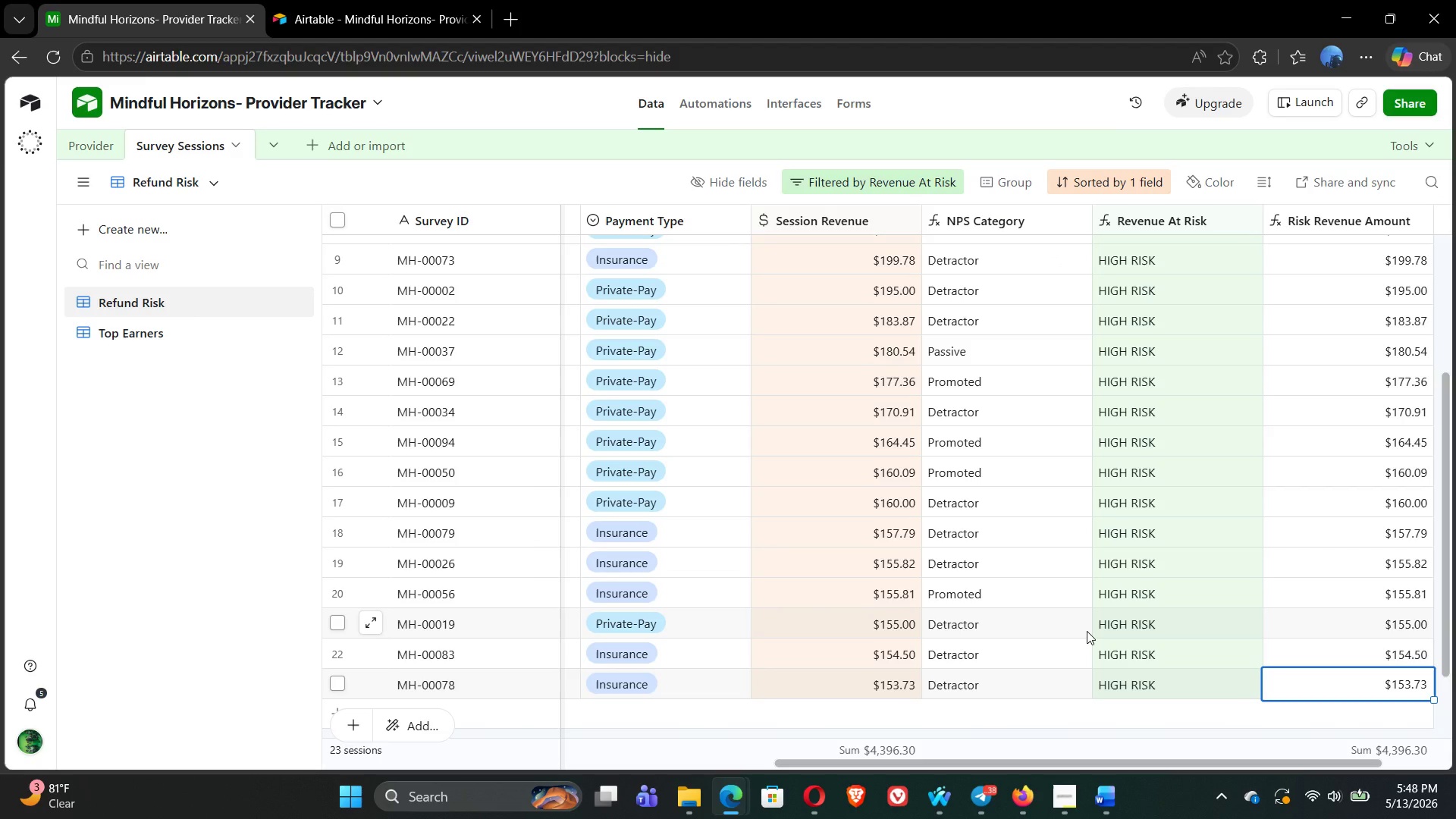 
key(ArrowRight)
 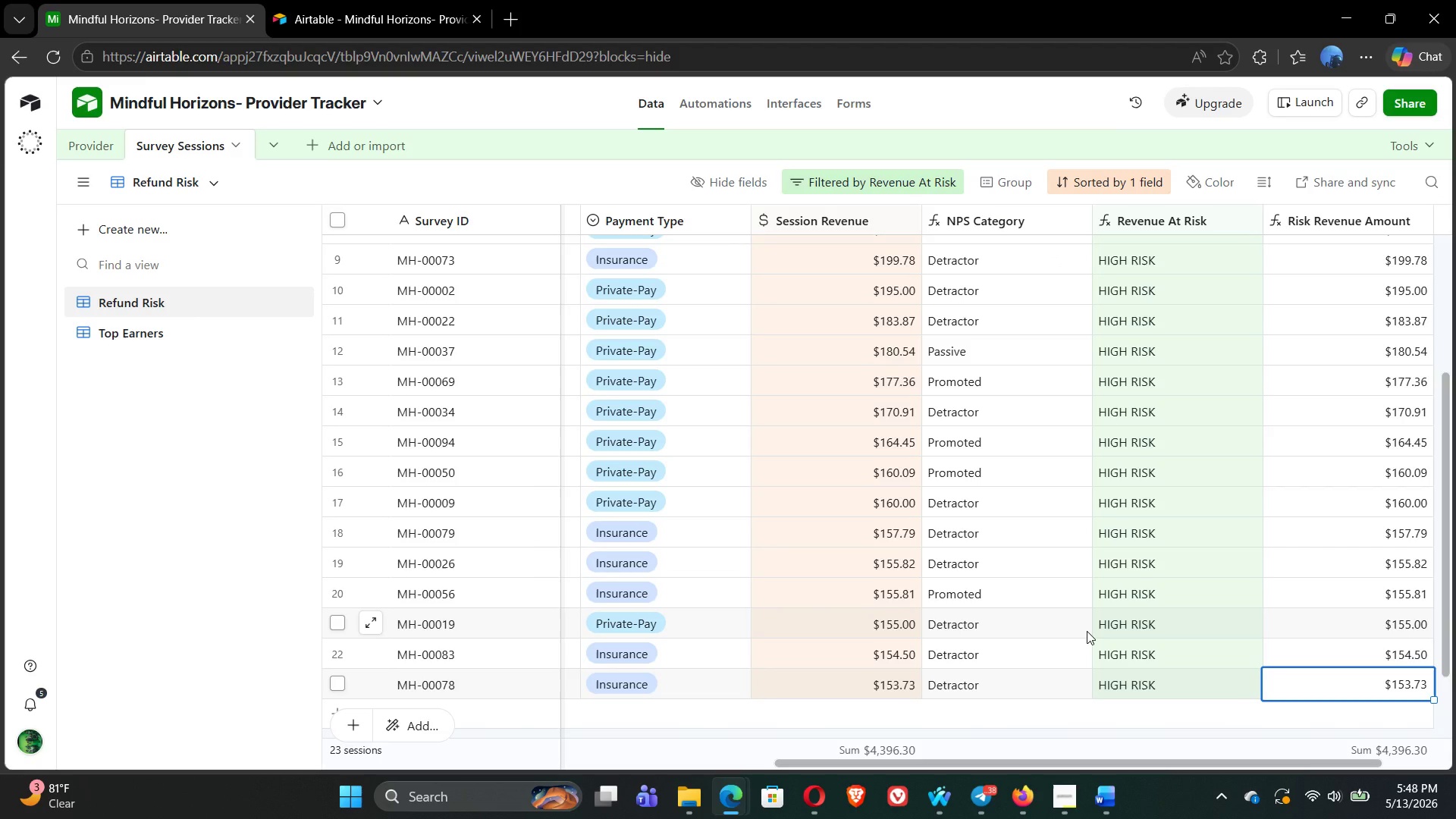 
key(ArrowRight)
 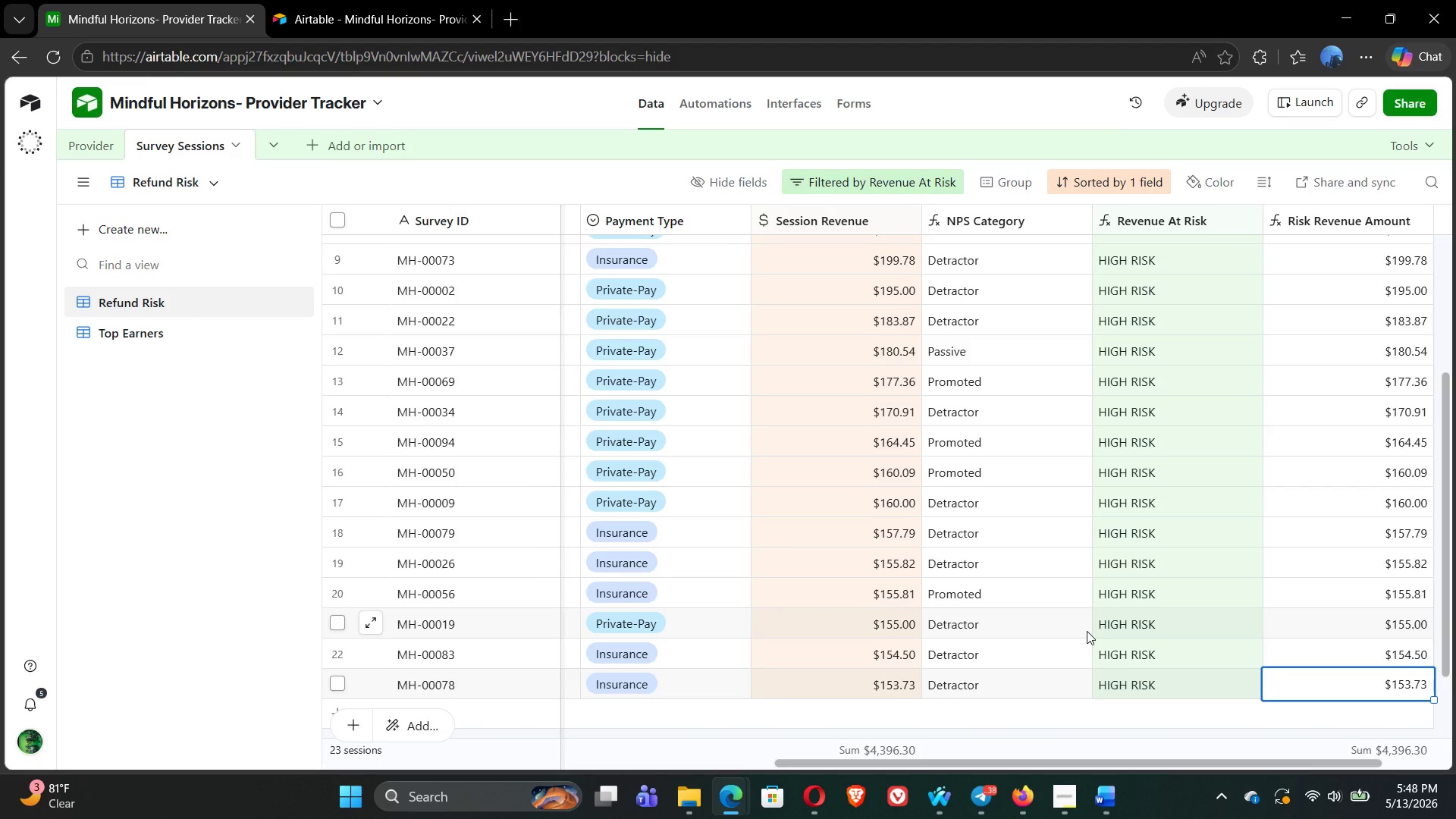 
key(ArrowRight)
 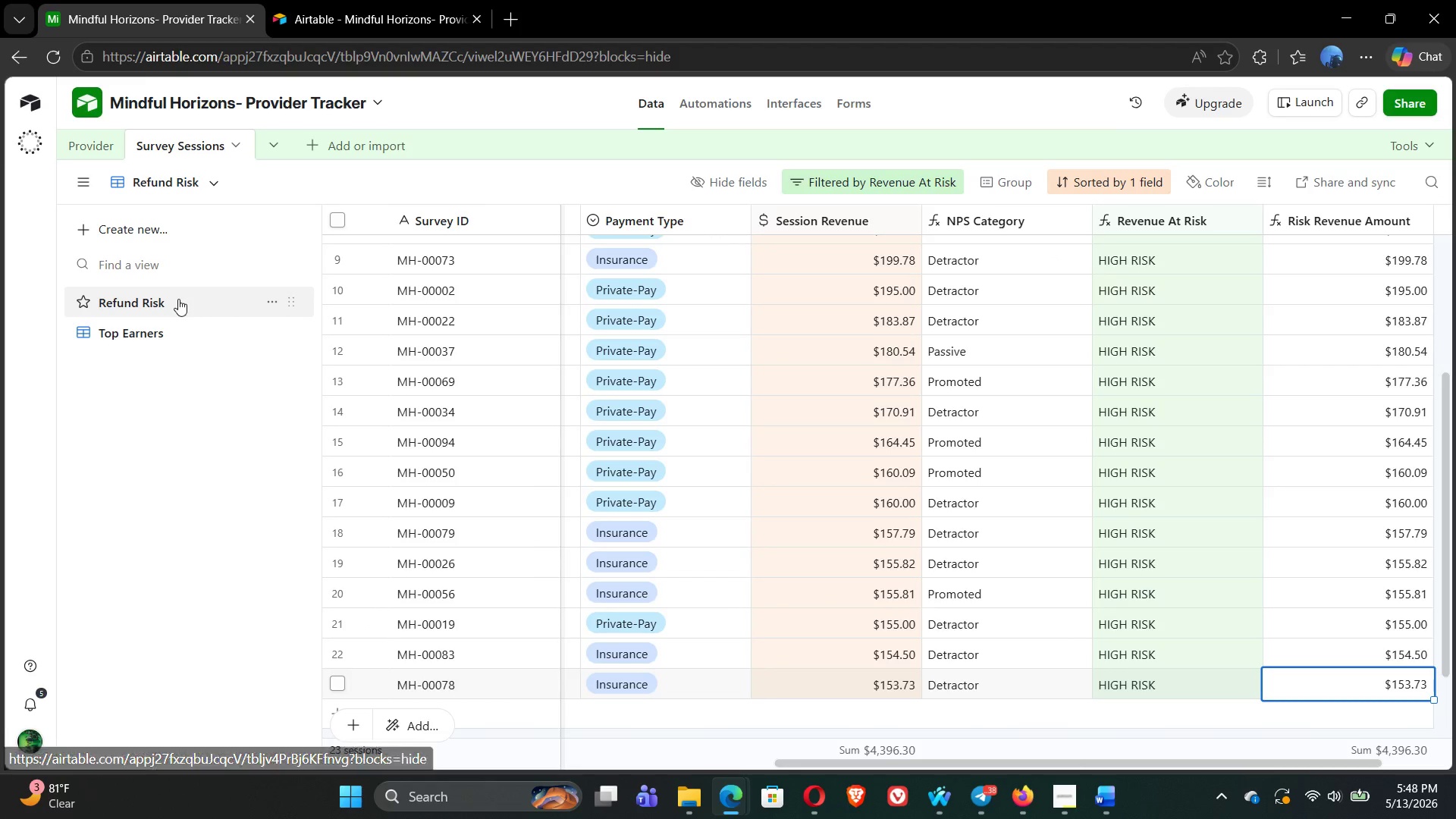 
left_click([162, 337])
 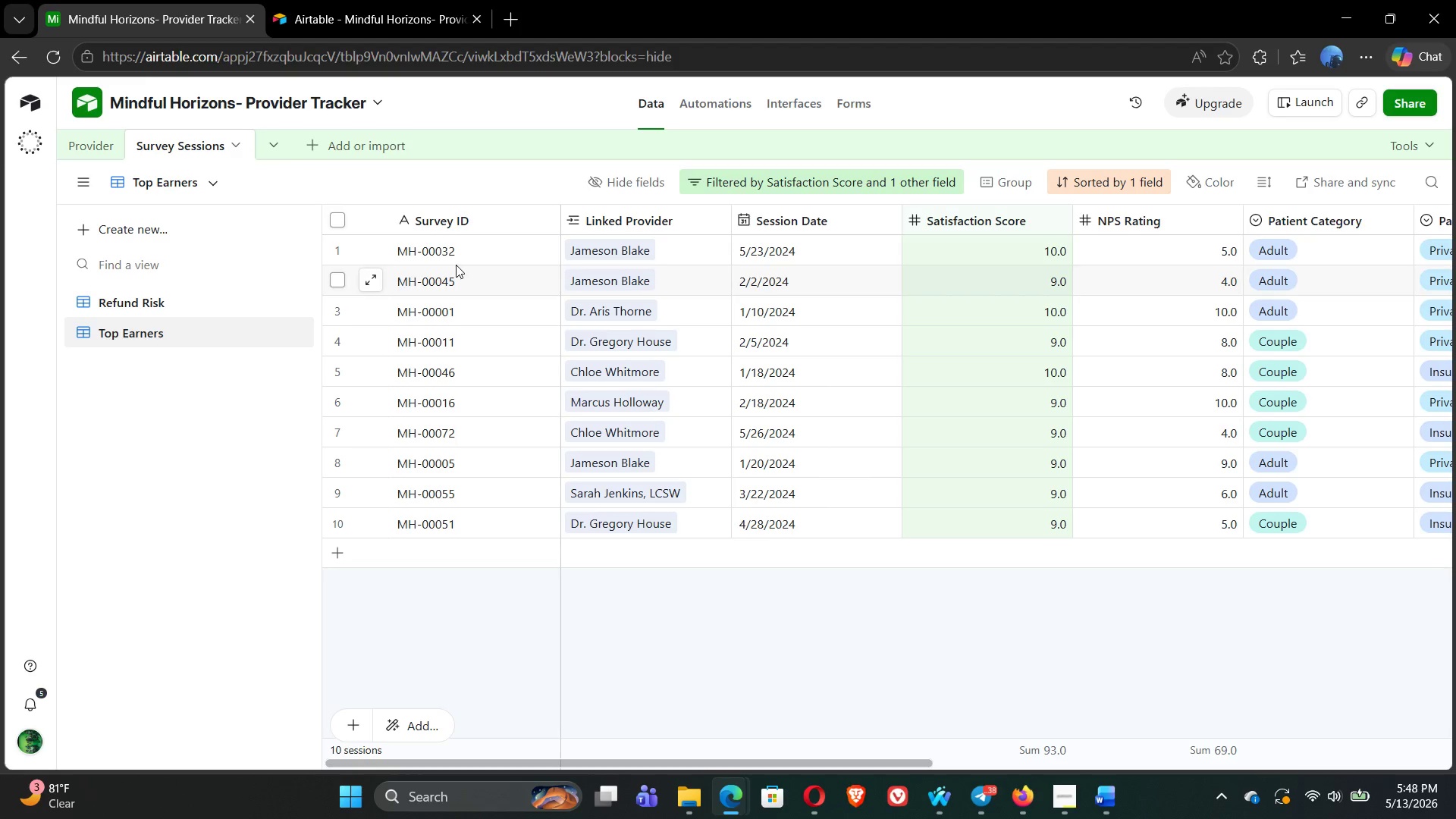 
left_click([458, 246])
 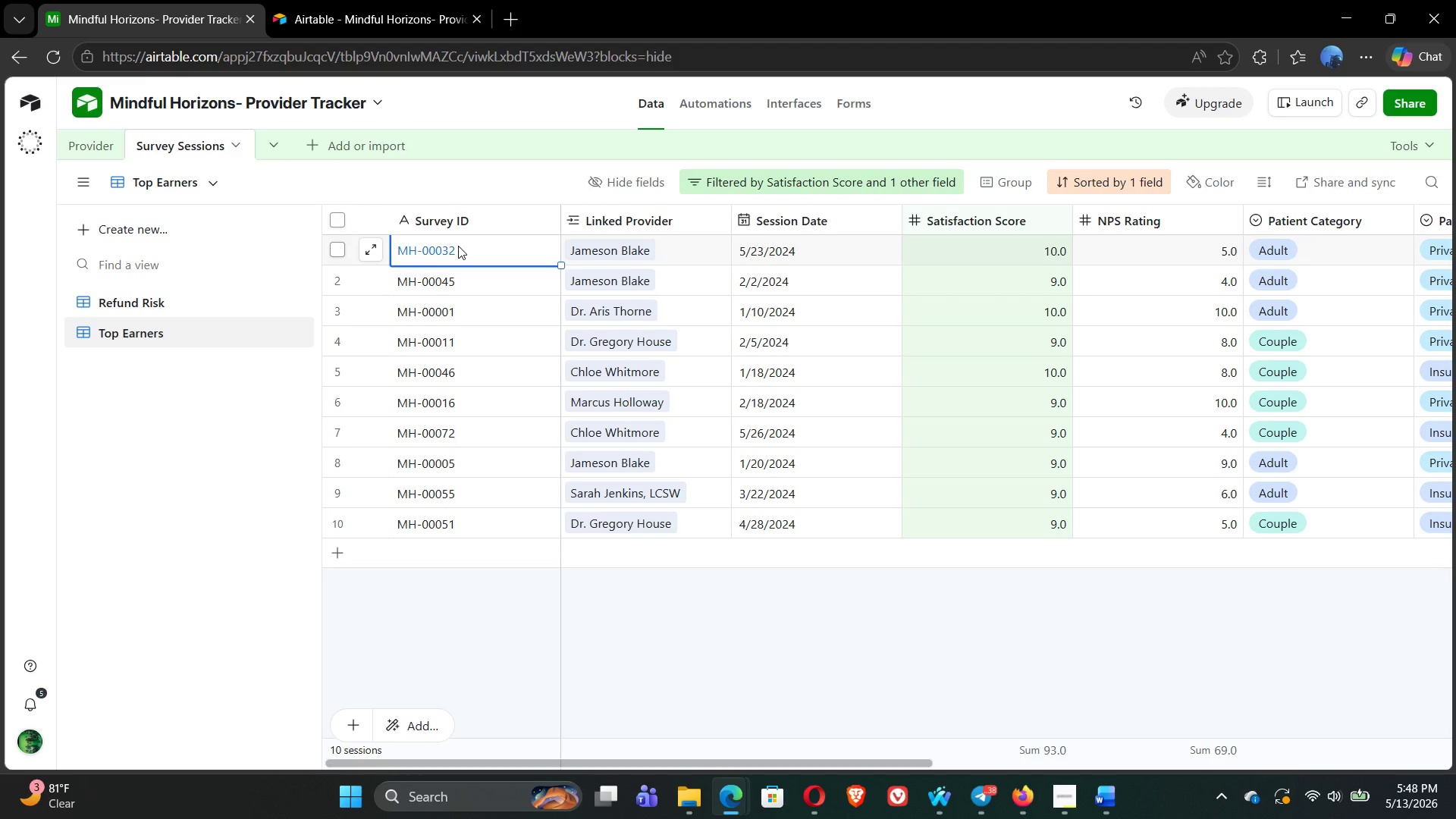 
key(ArrowRight)
 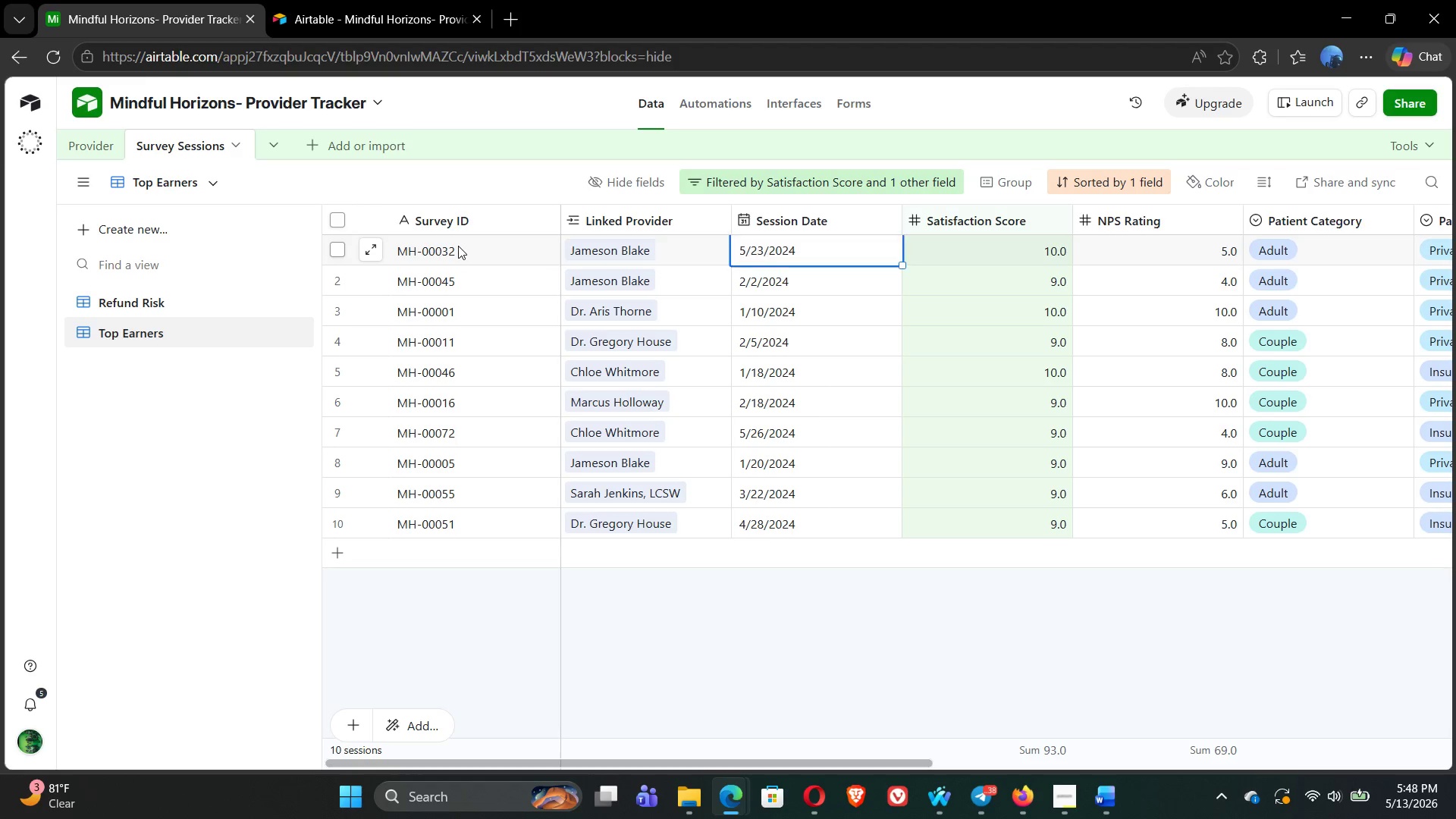 
key(ArrowRight)
 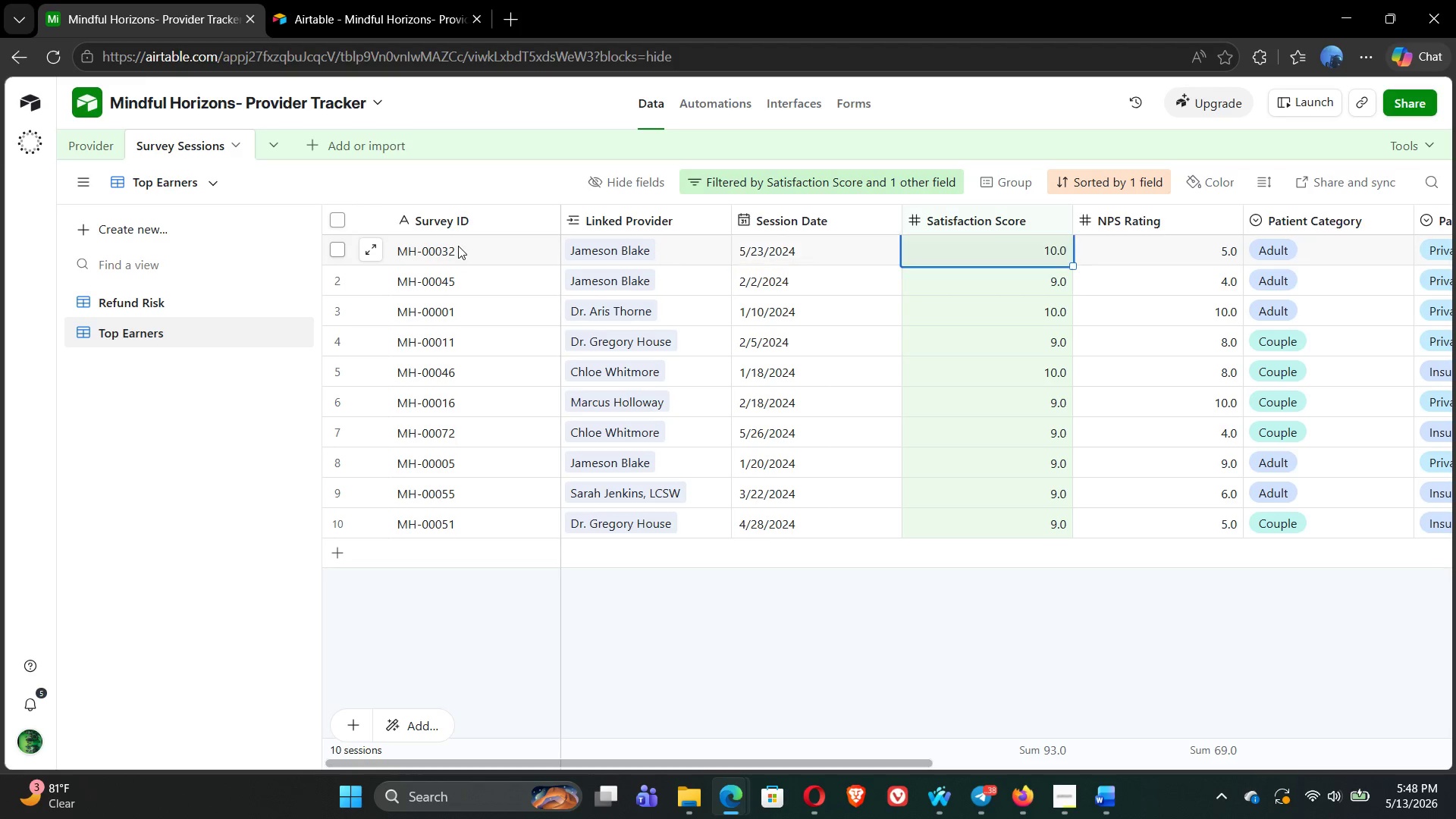 
key(ArrowRight)
 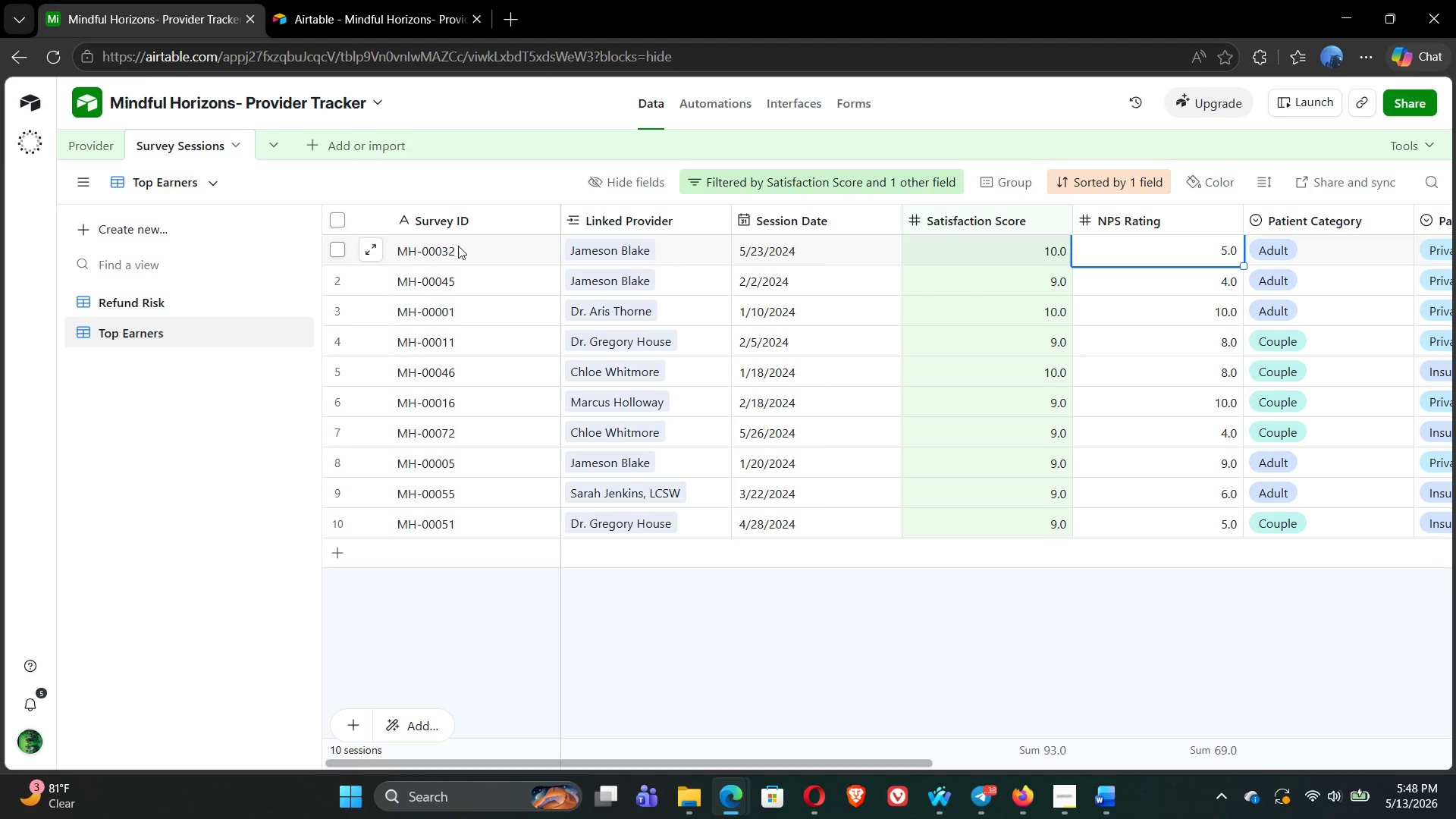 
key(ArrowRight)
 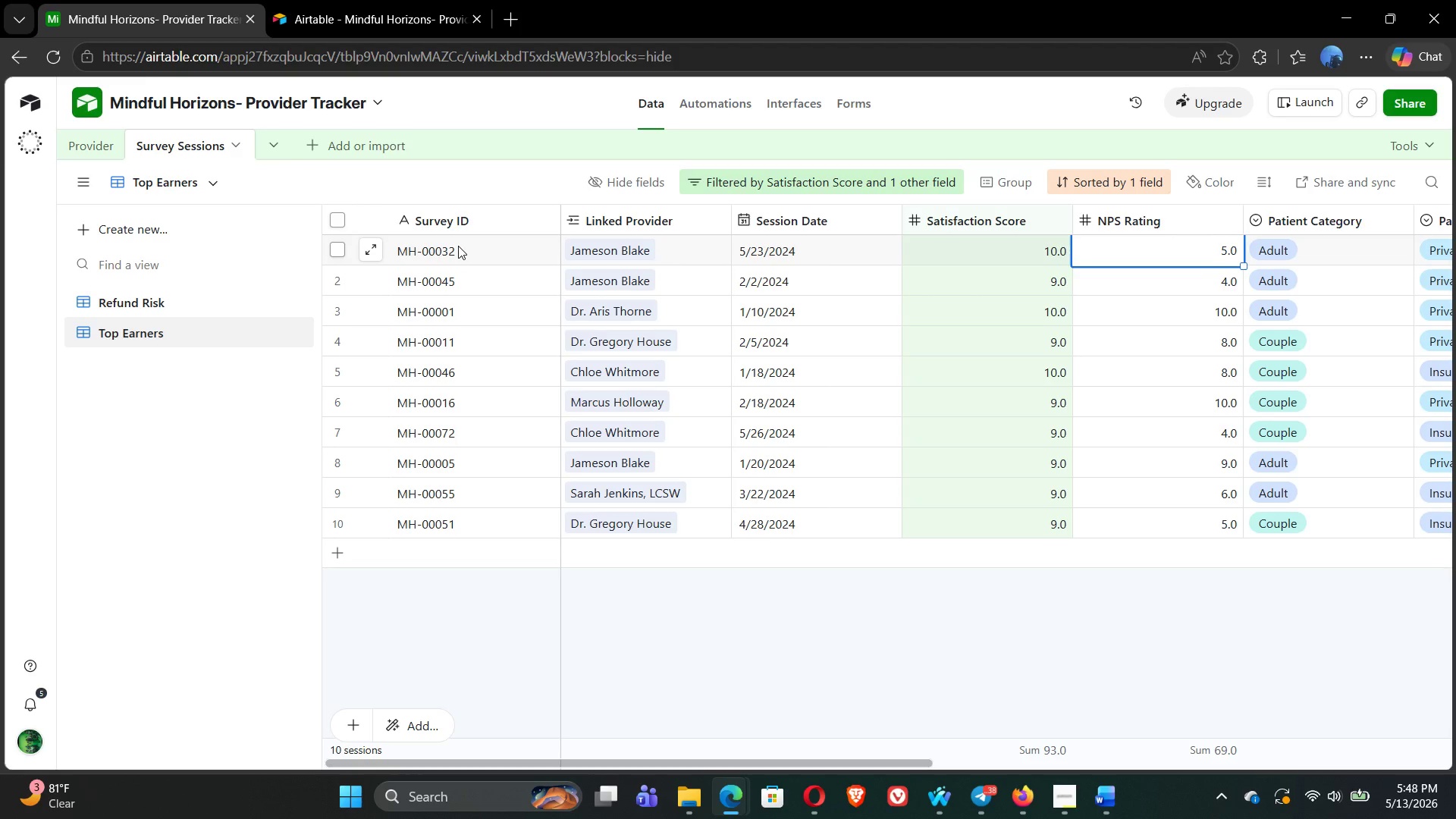 
key(ArrowRight)
 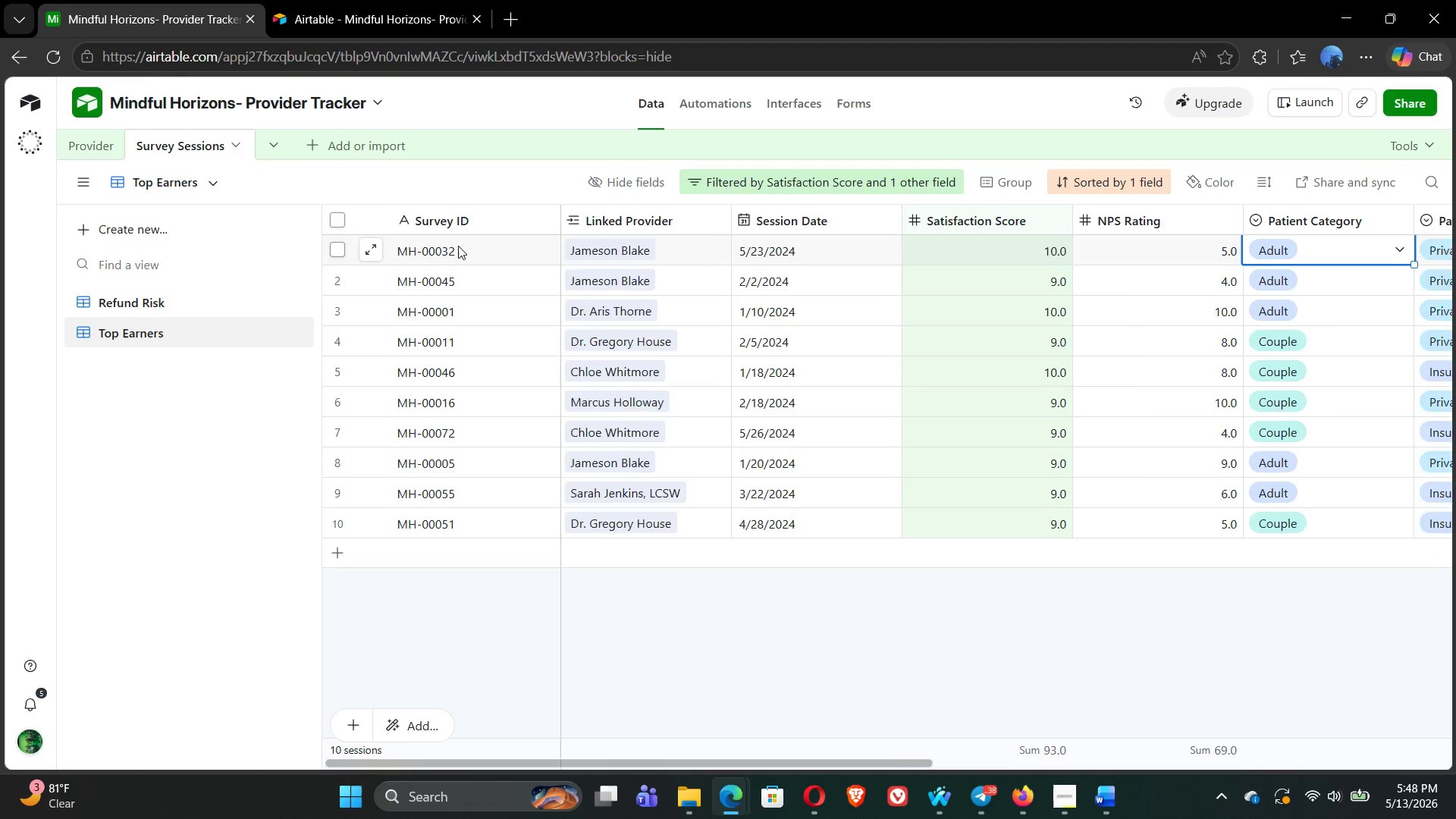 
key(ArrowRight)
 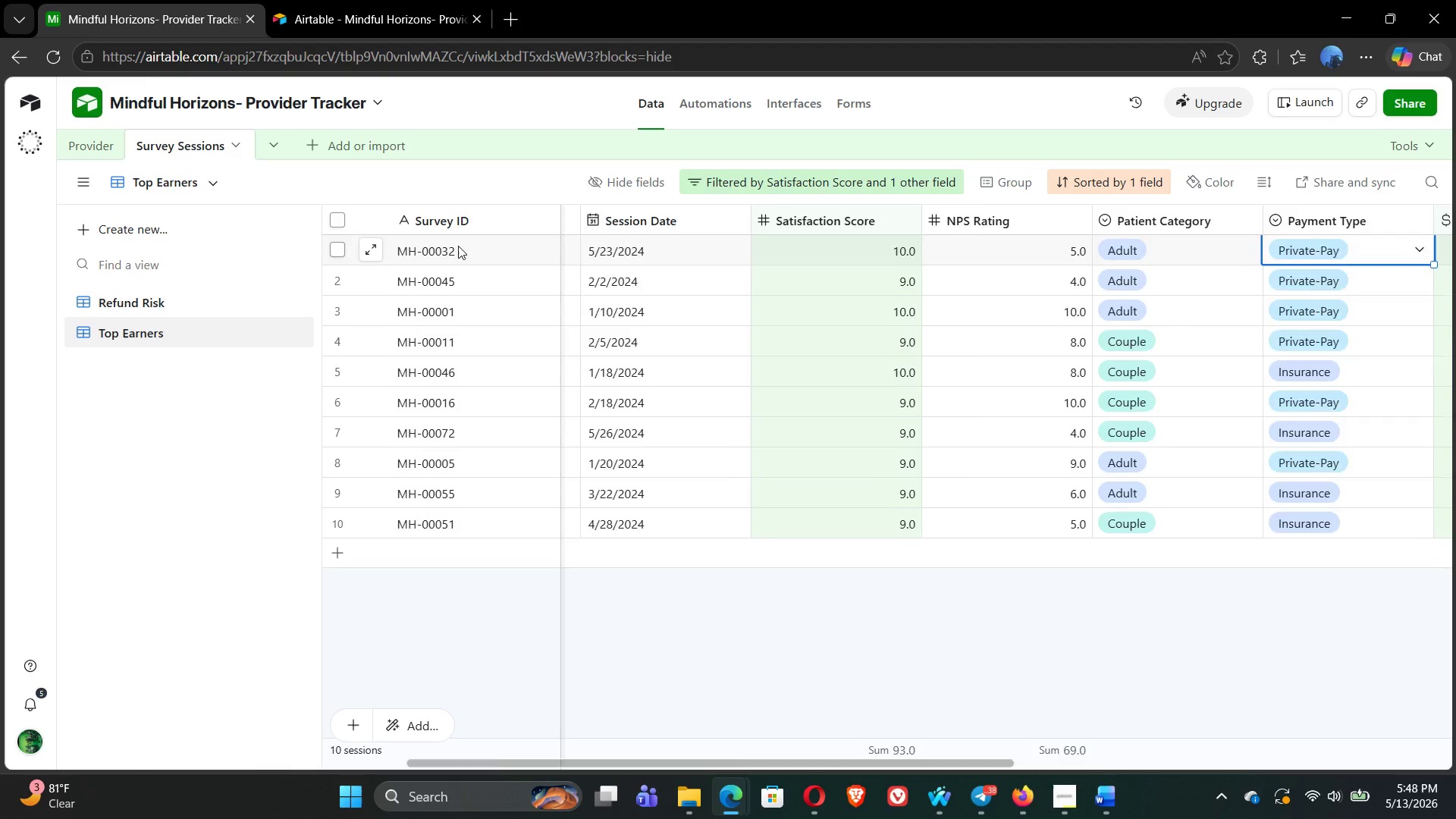 
key(ArrowRight)
 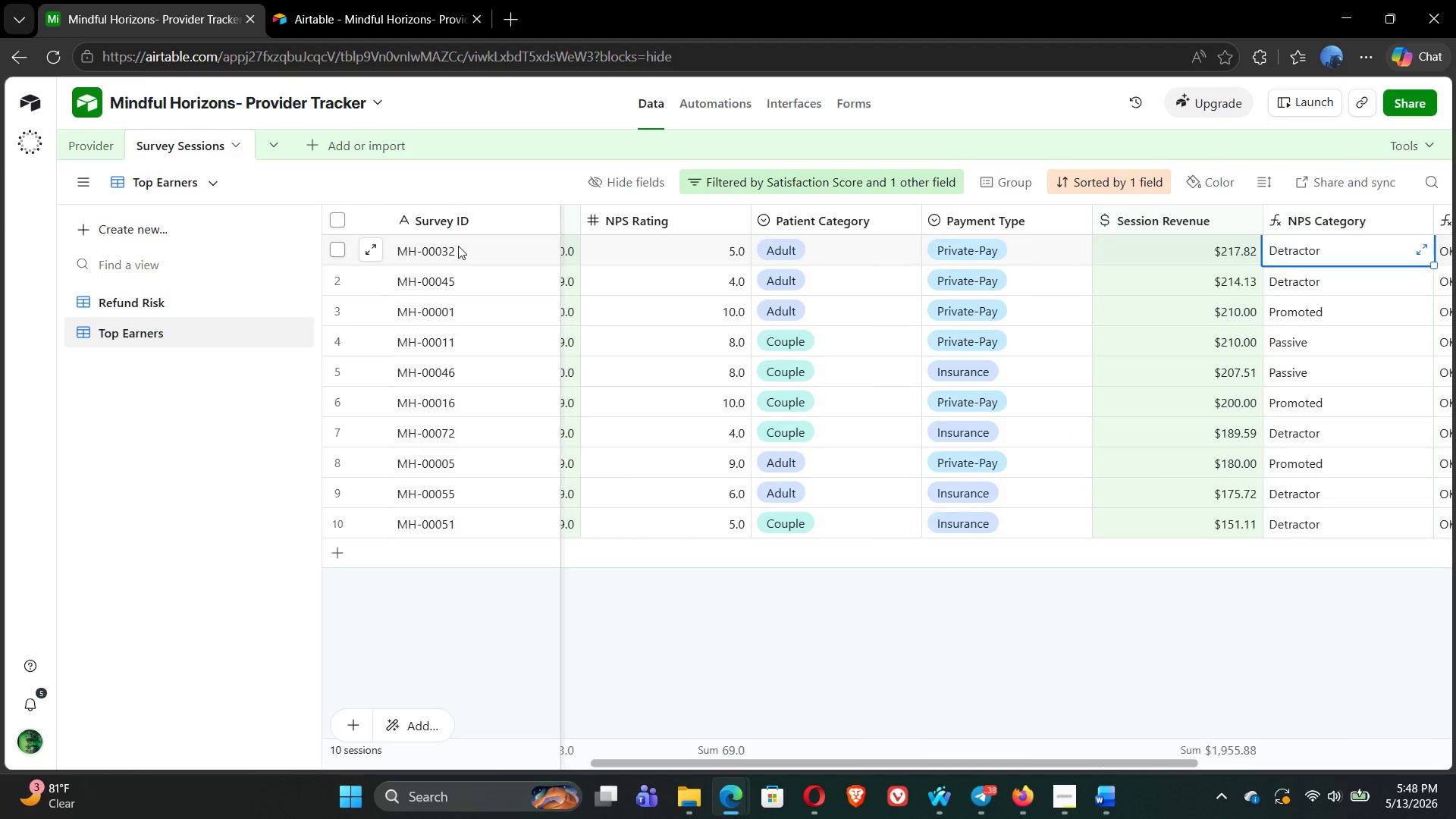 
key(ArrowRight)
 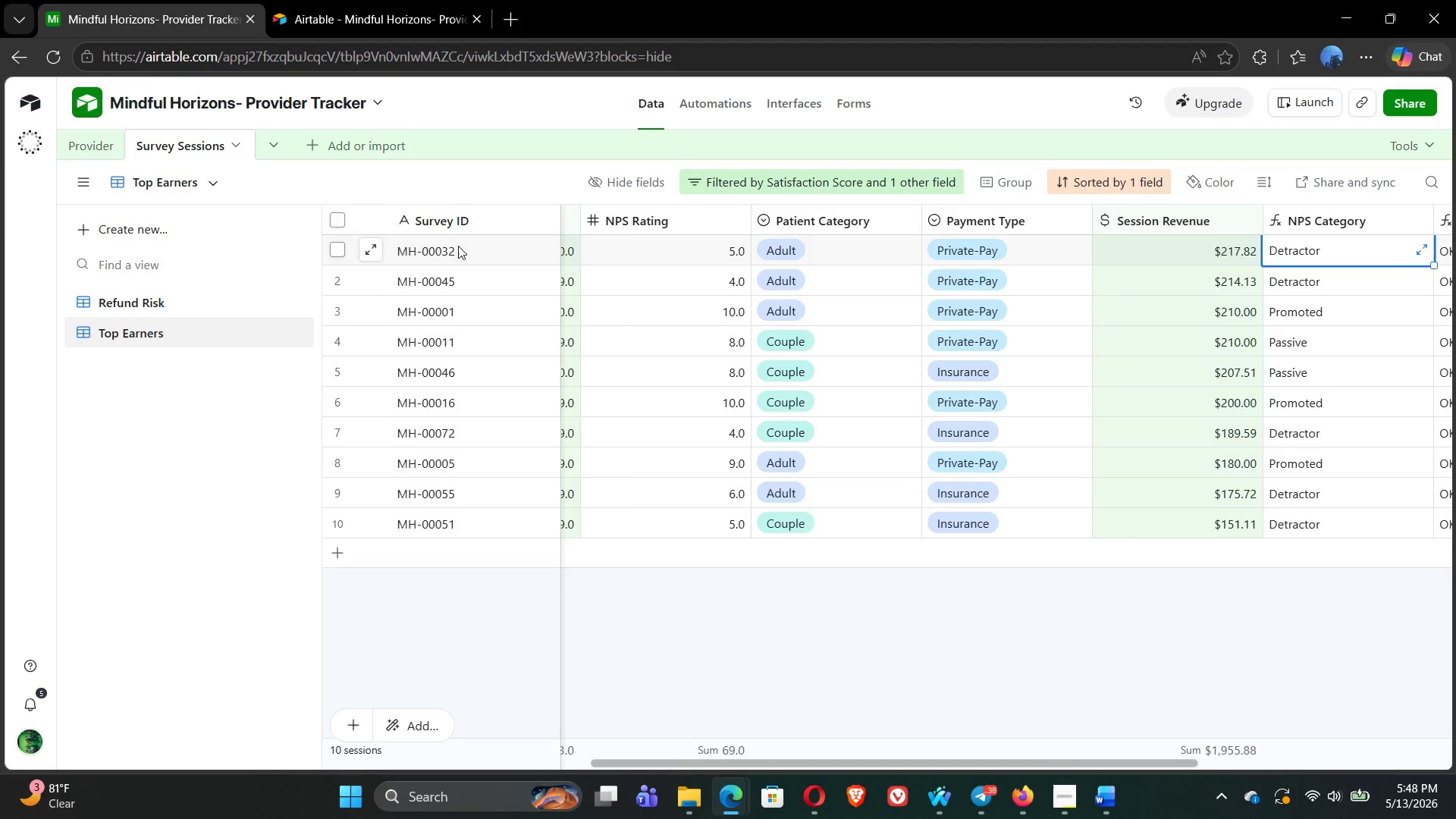 
key(ArrowRight)
 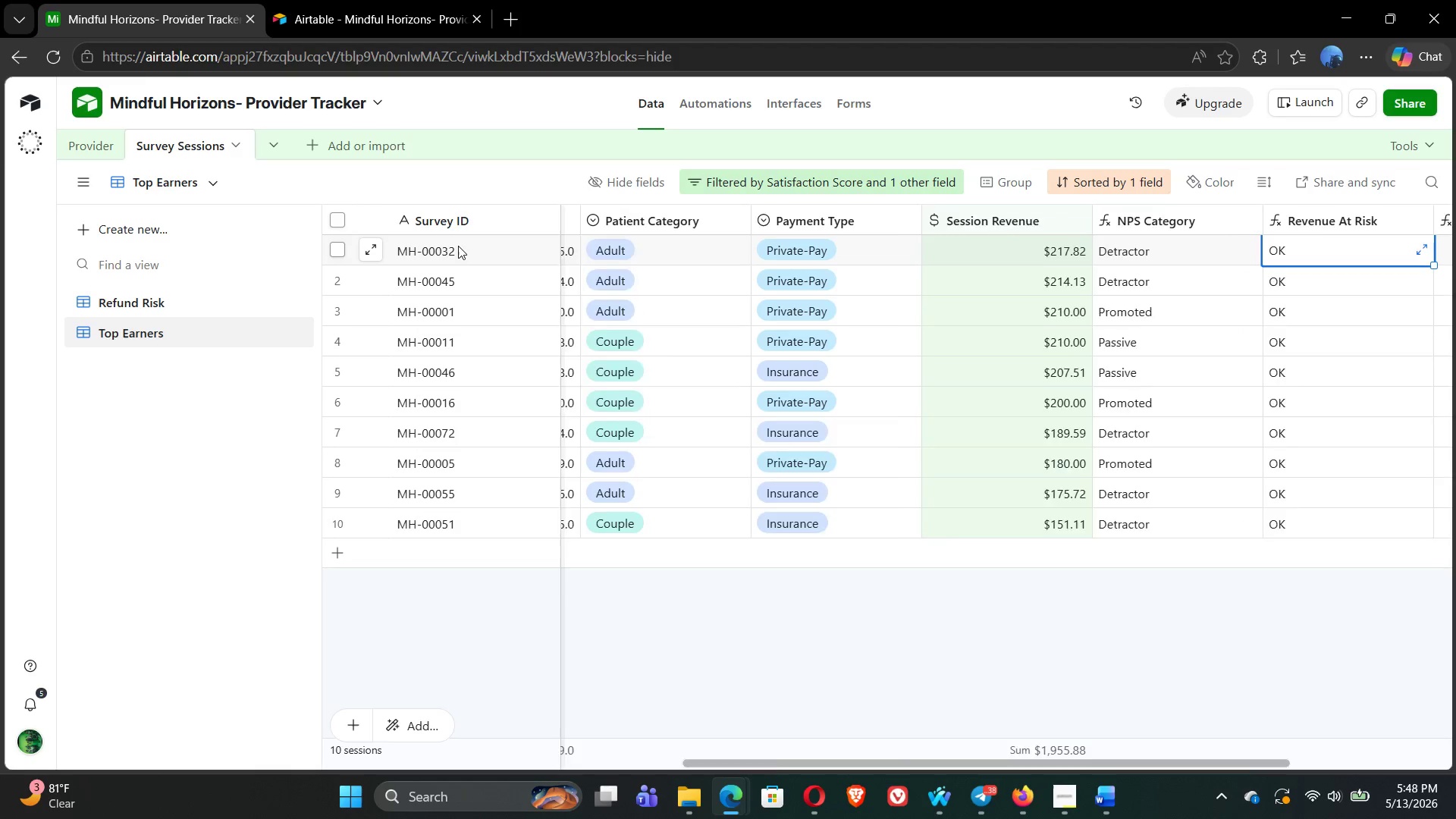 
key(ArrowRight)
 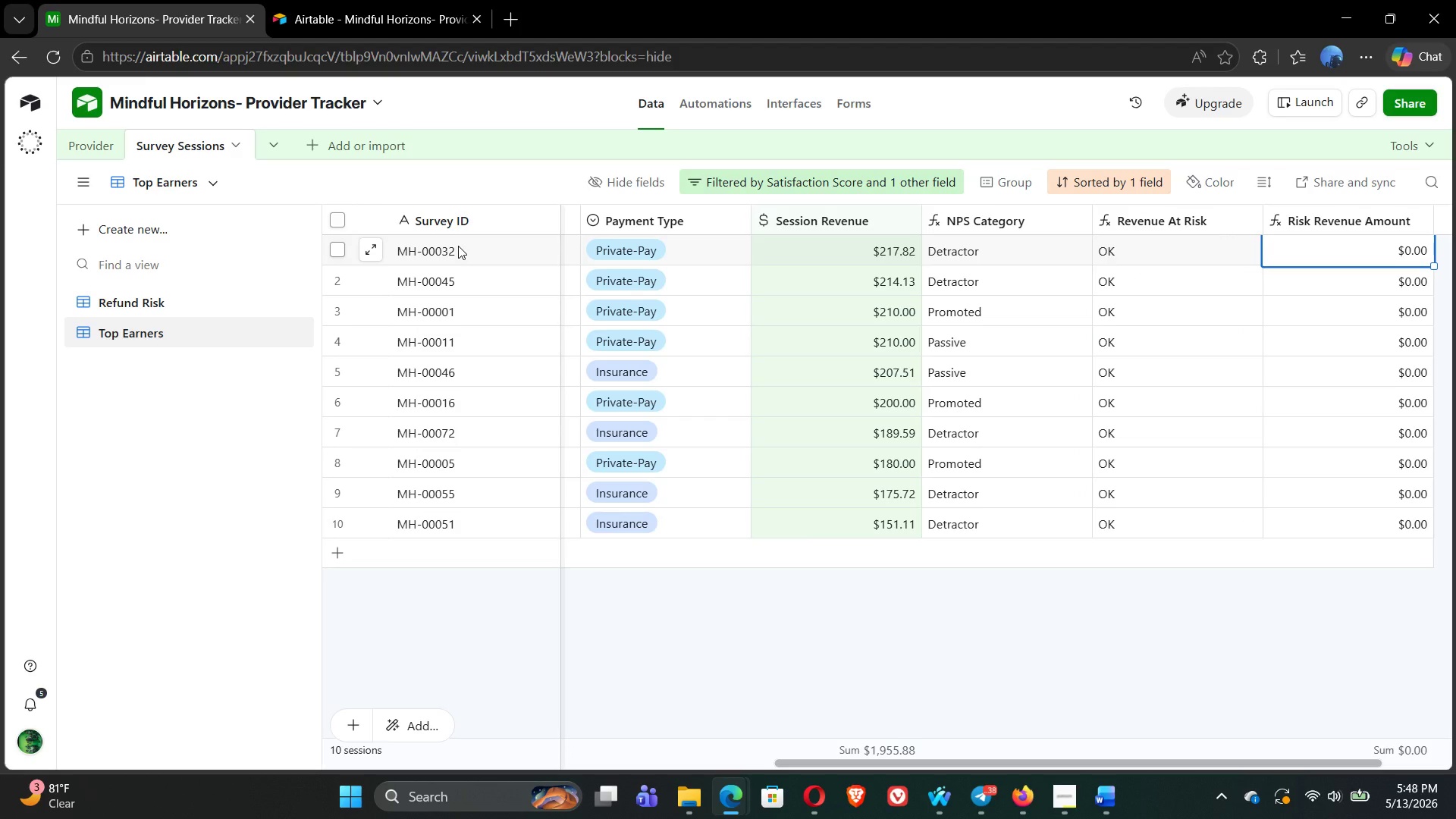 
key(ArrowRight)
 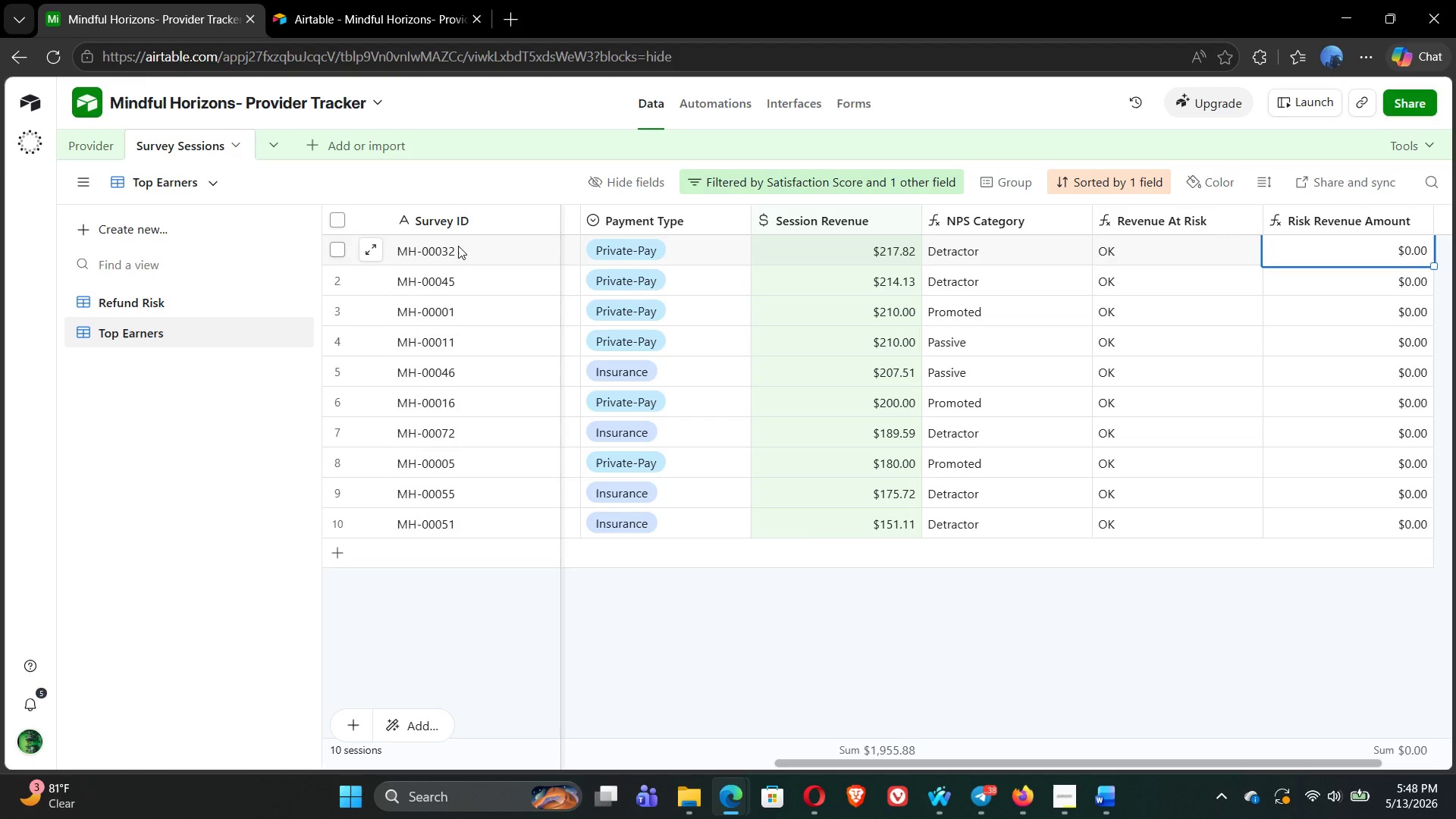 
key(ArrowLeft)
 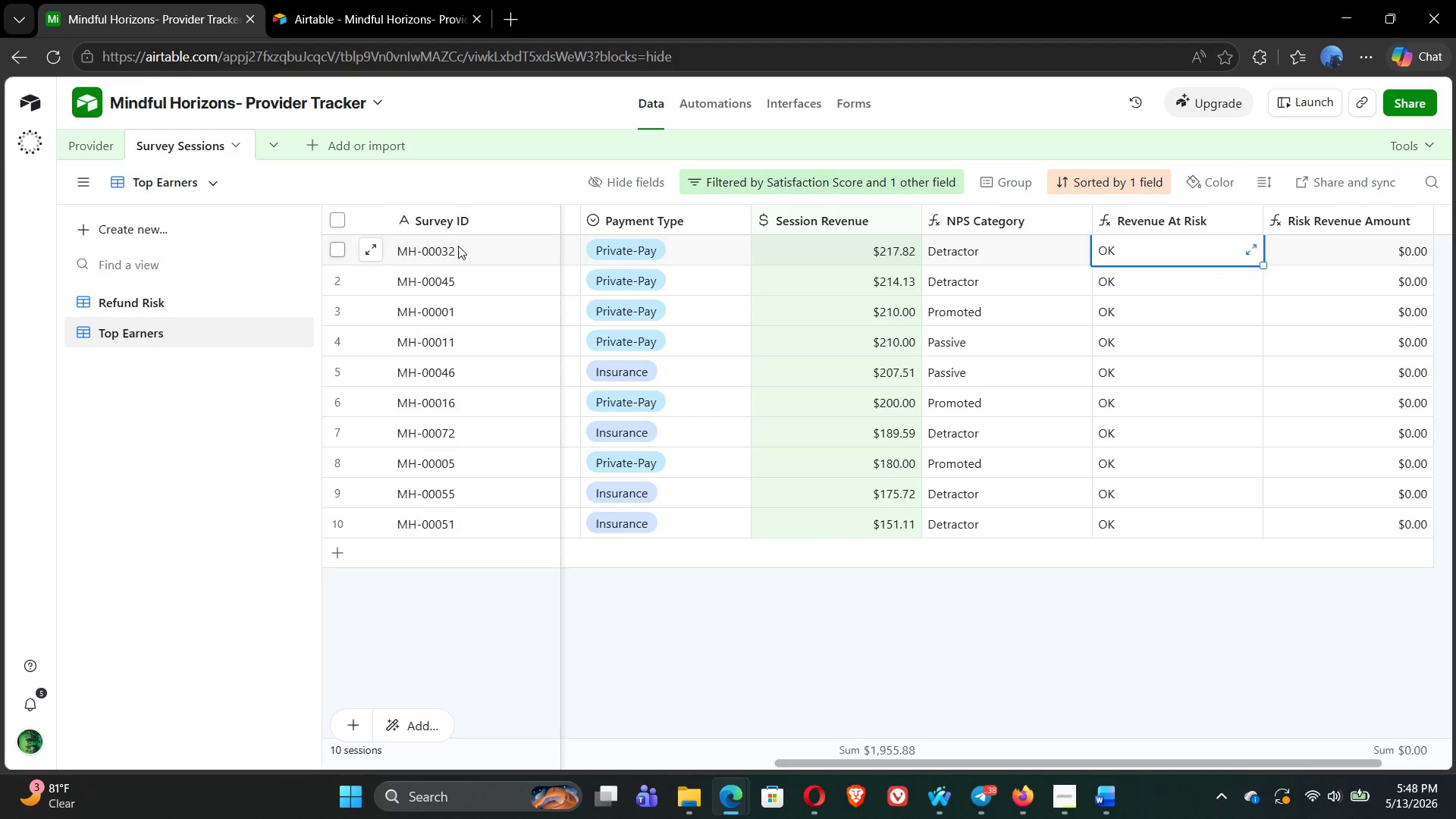 
key(ArrowLeft)
 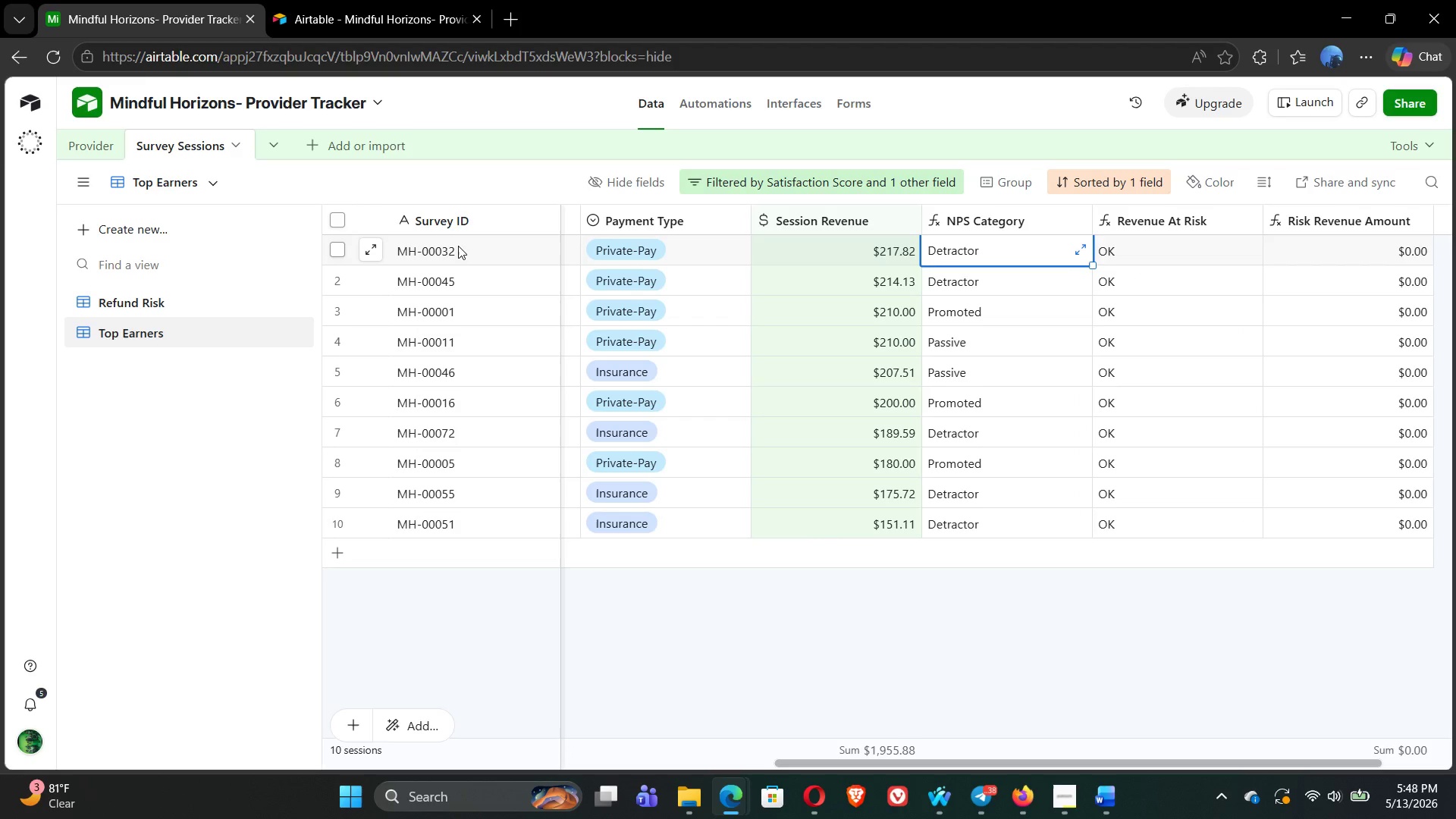 
key(ArrowLeft)
 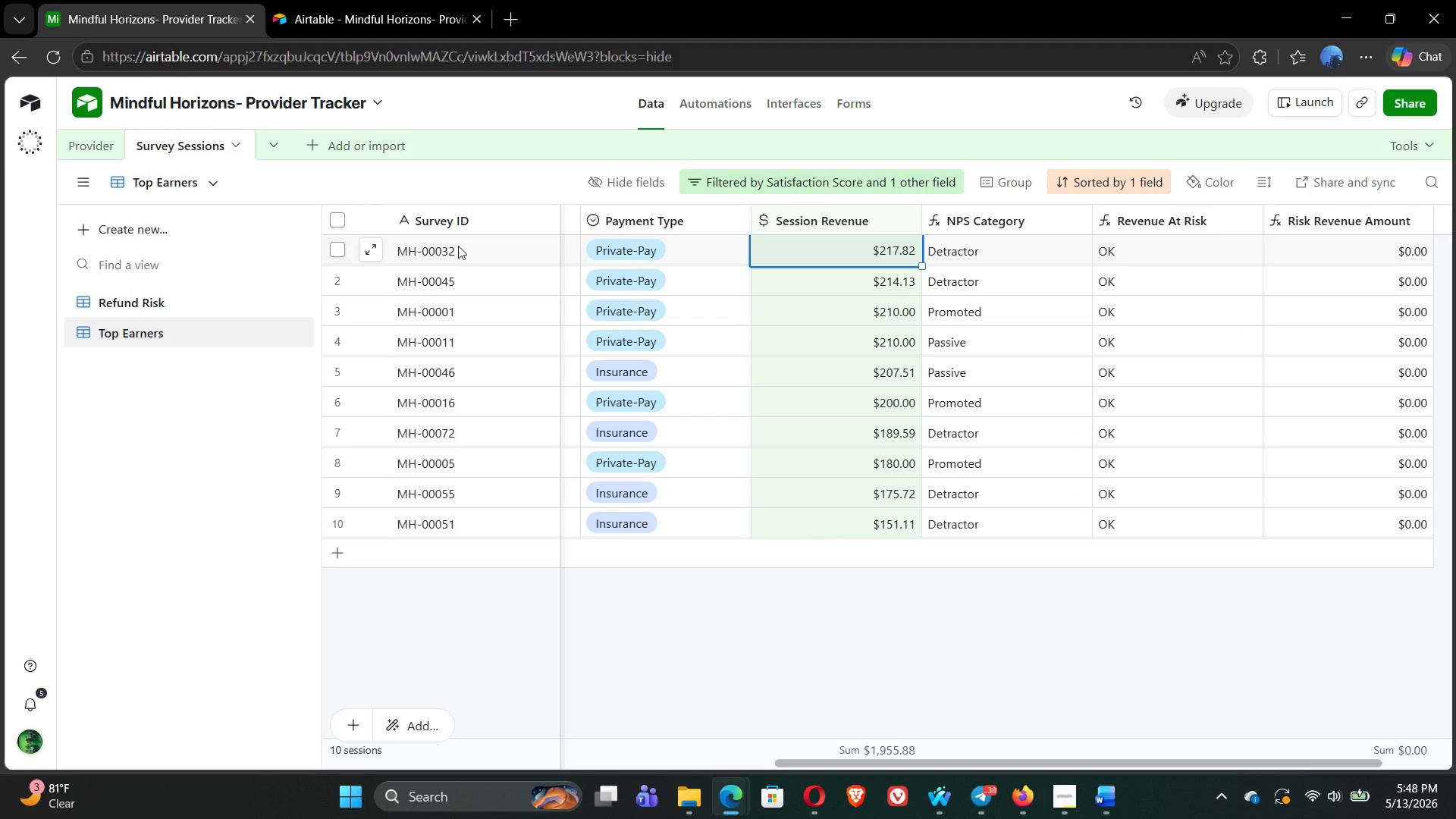 
wait(9.45)
 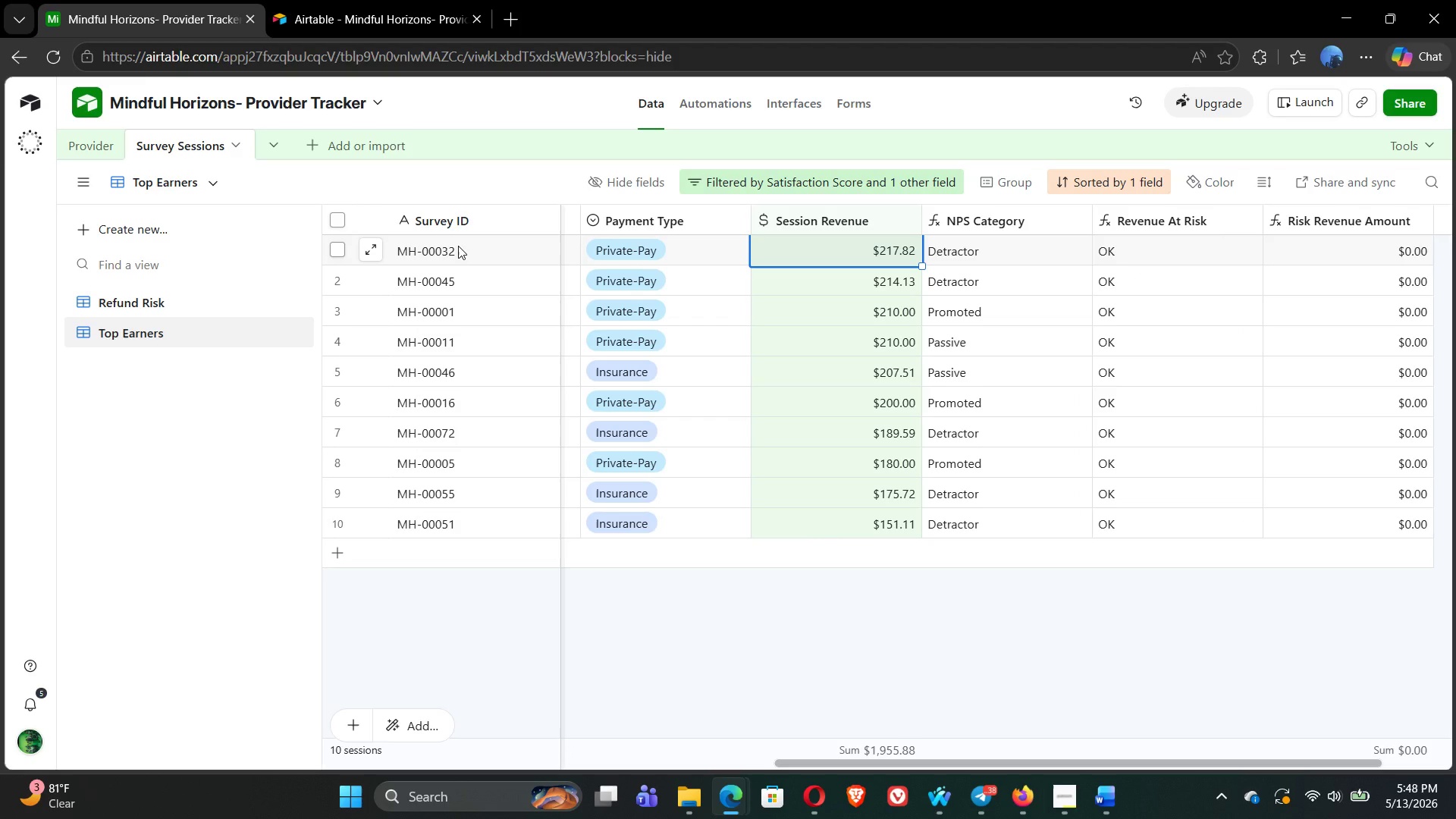 
key(ArrowRight)
 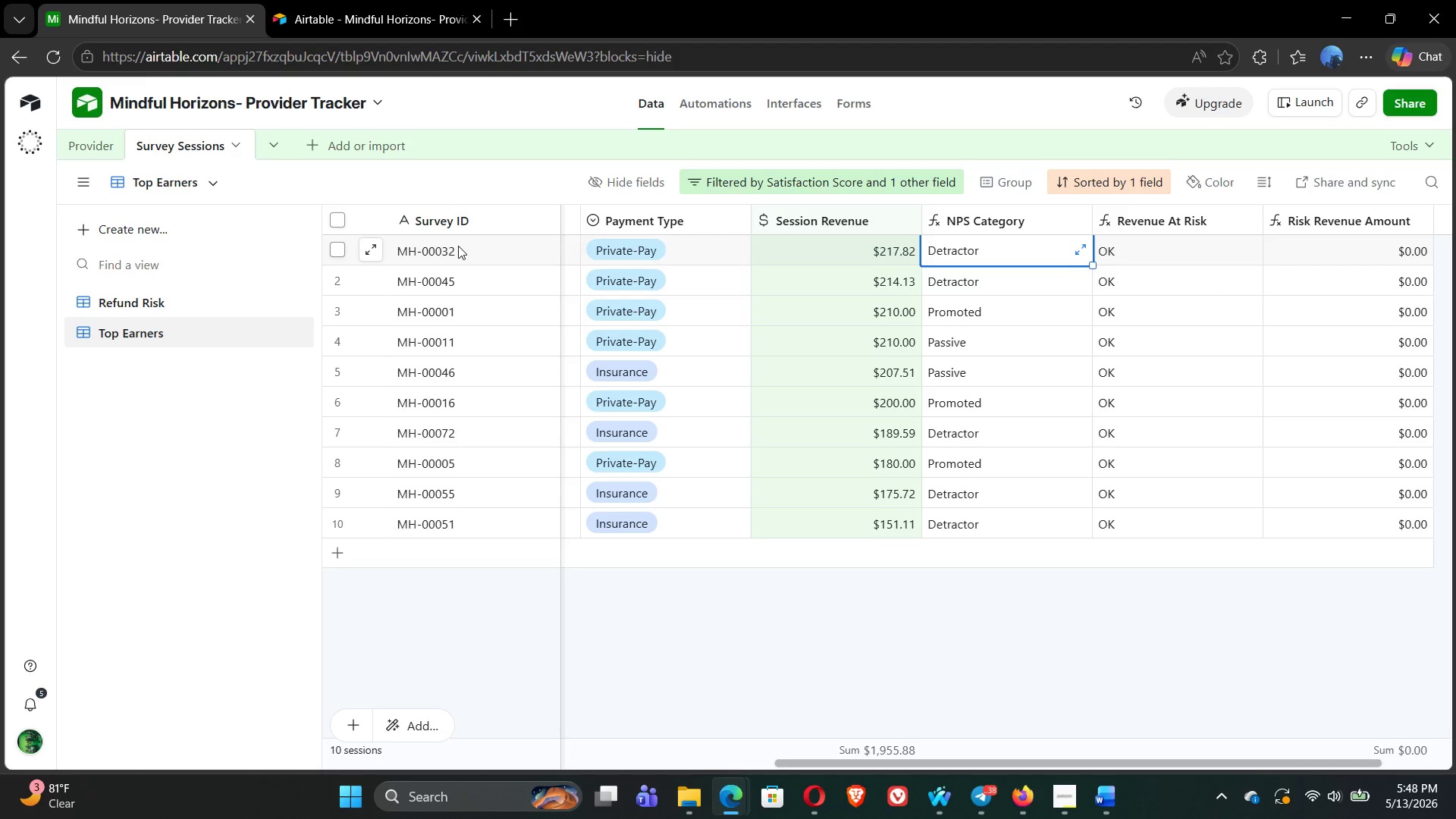 
key(ArrowRight)
 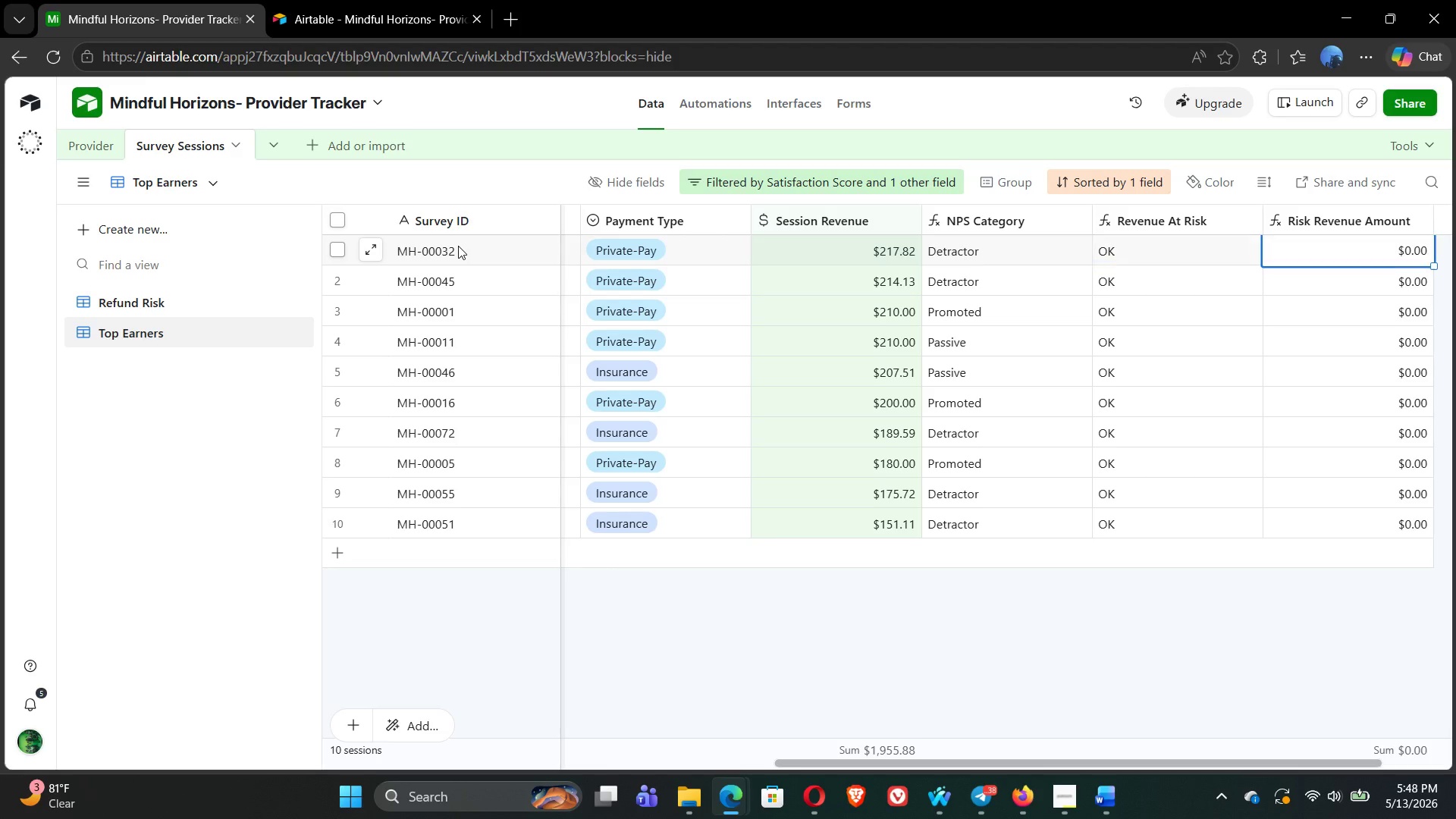 
key(ArrowRight)
 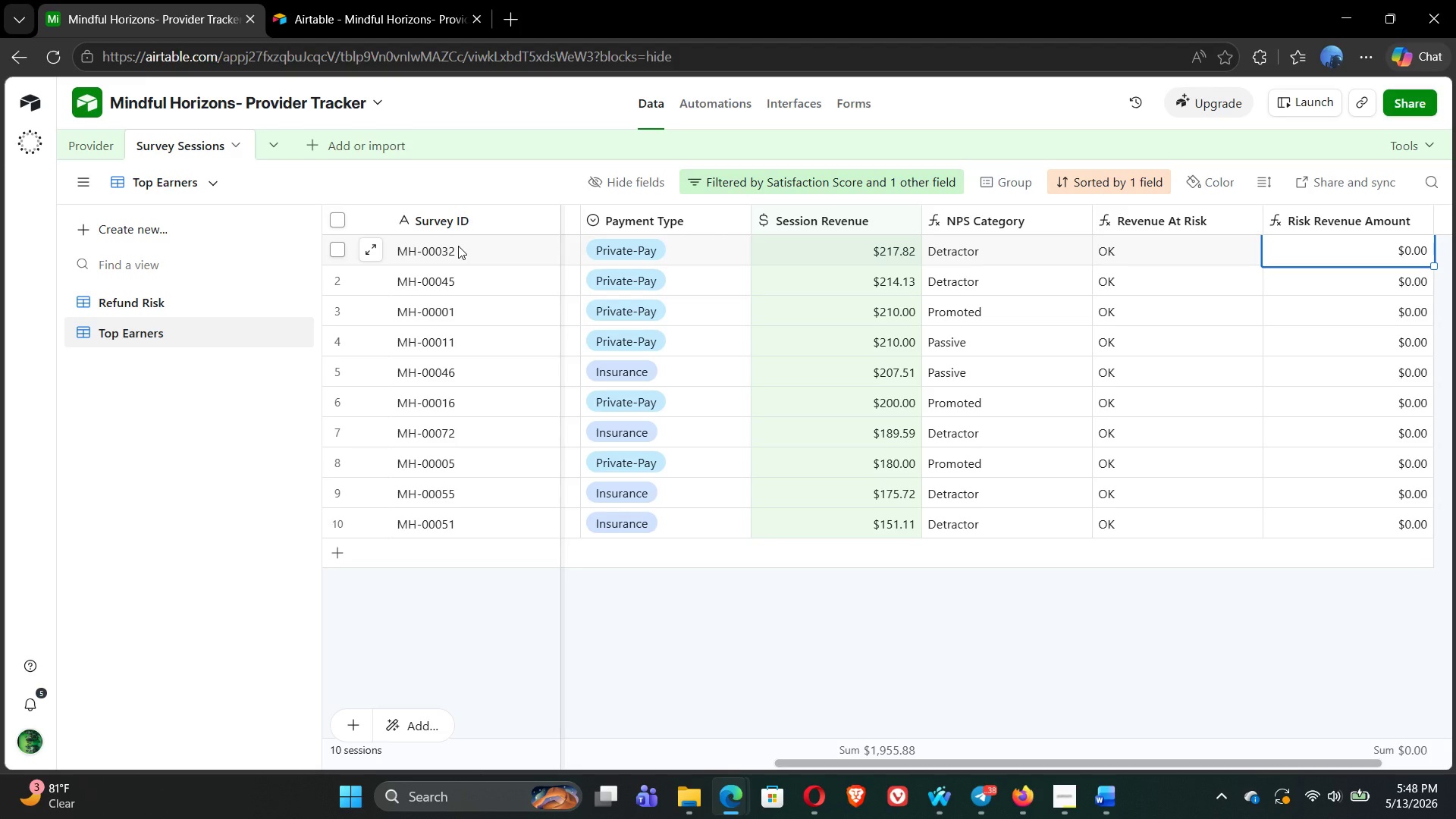 
key(ArrowRight)
 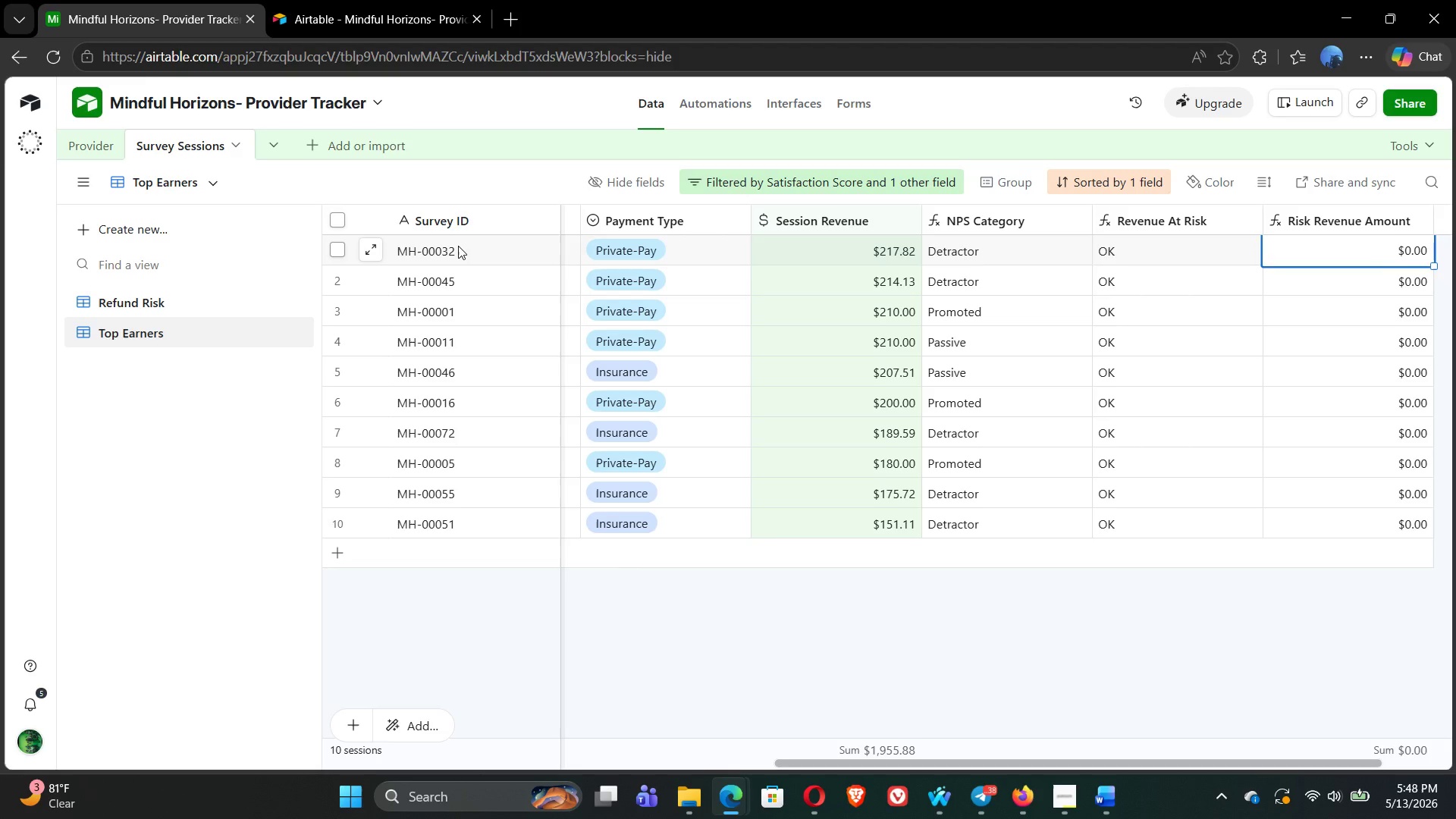 
key(ArrowLeft)
 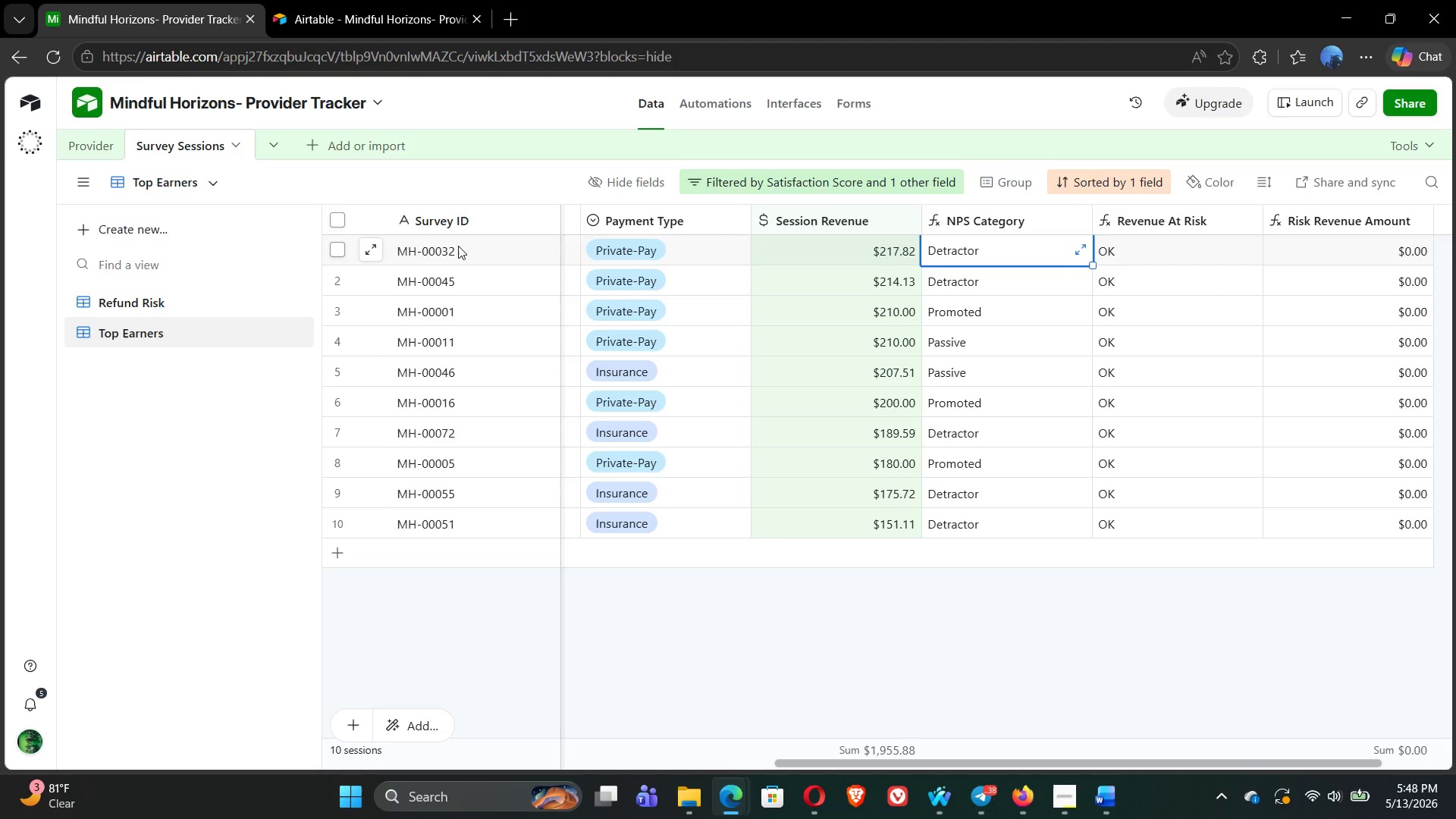 
key(ArrowLeft)
 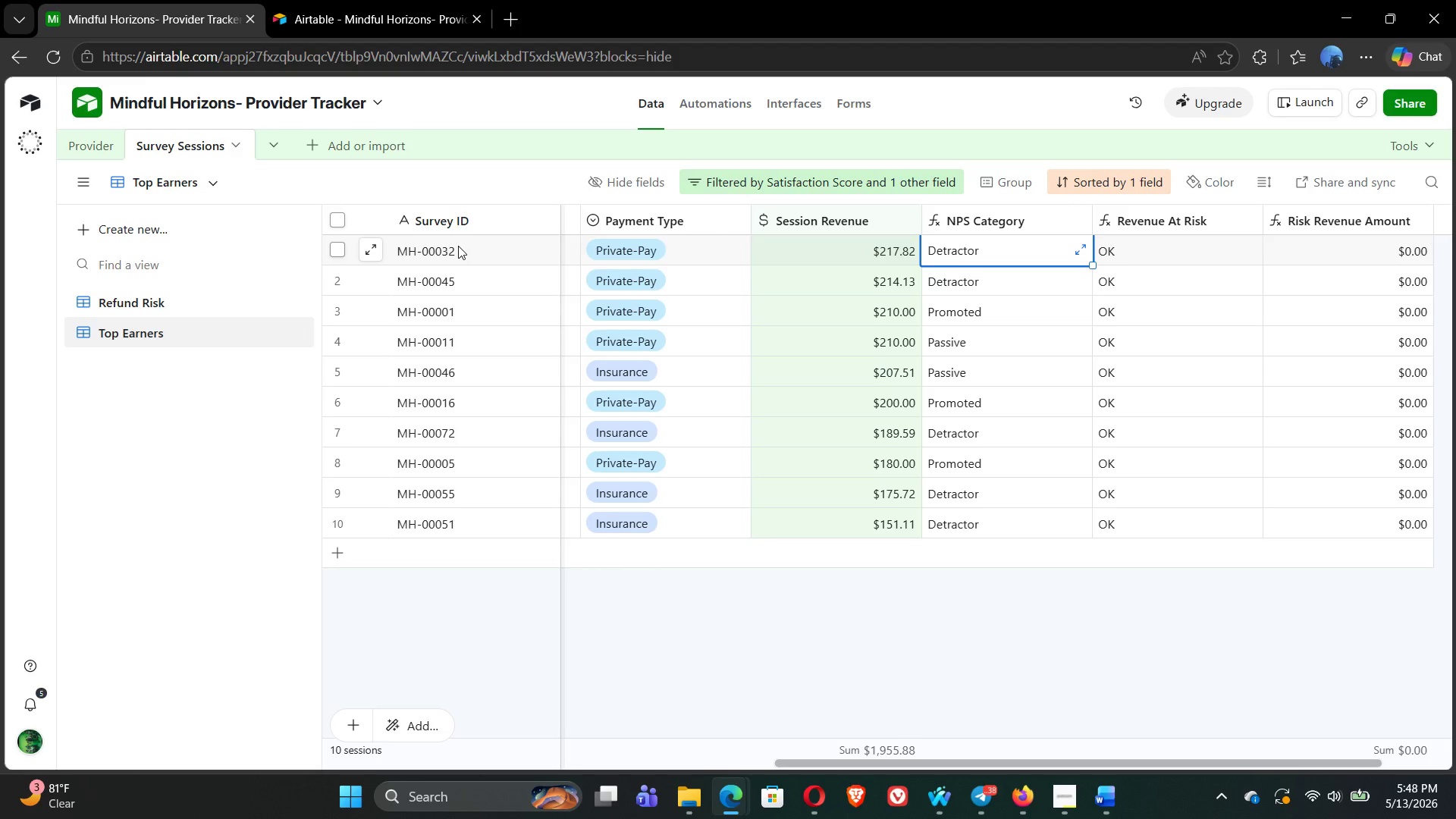 
key(ArrowDown)
 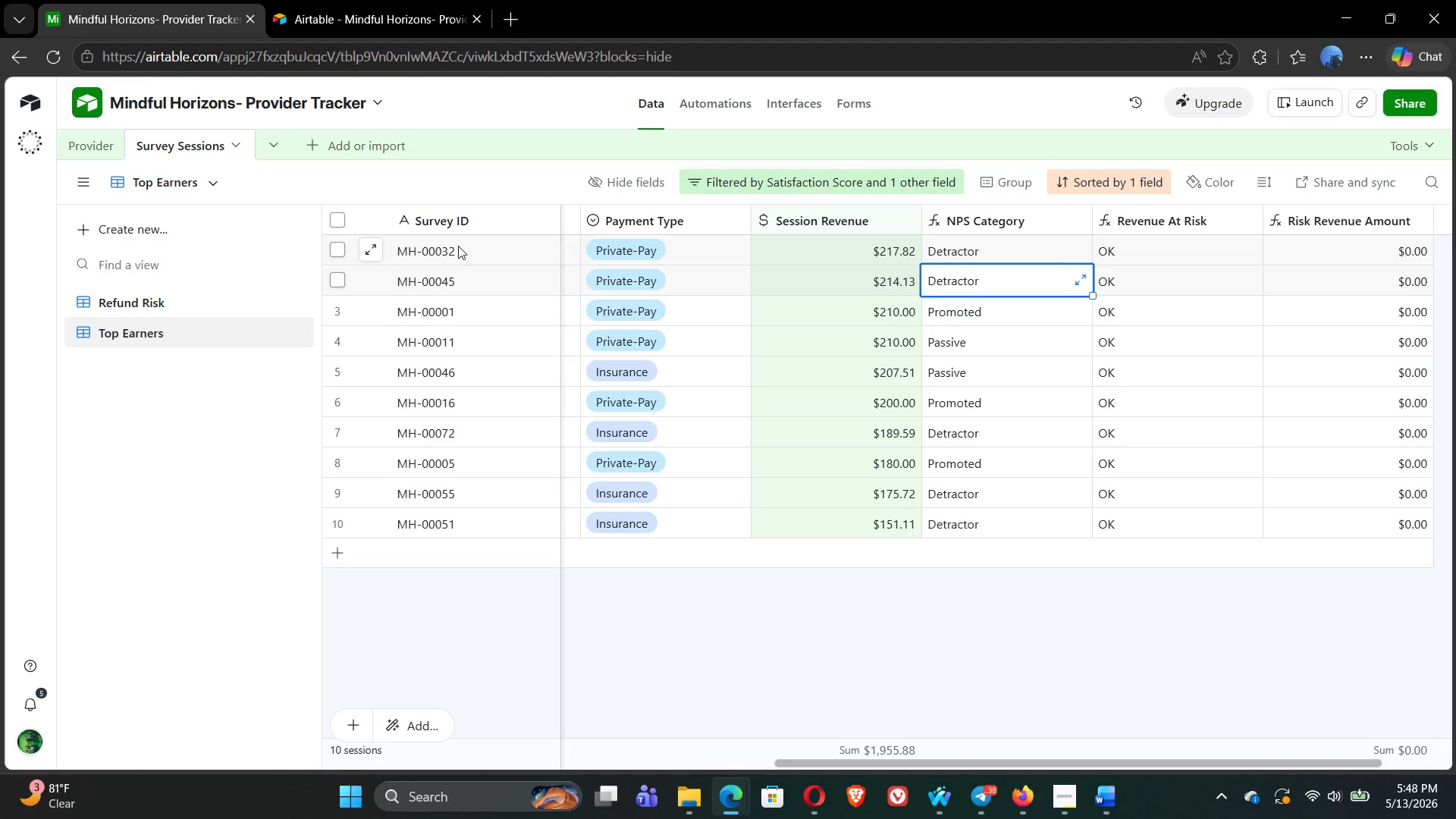 
key(ArrowDown)
 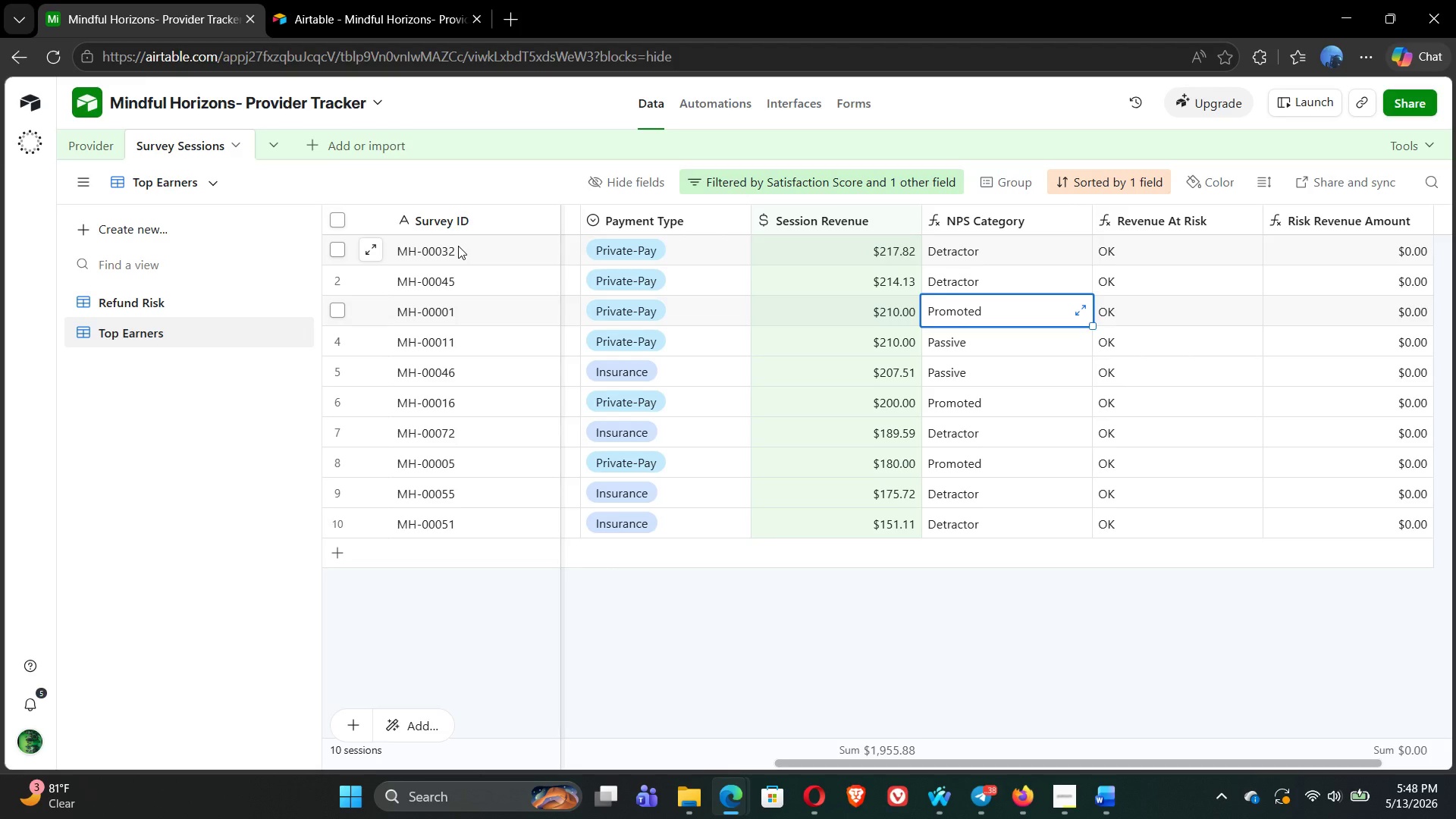 
key(ArrowLeft)
 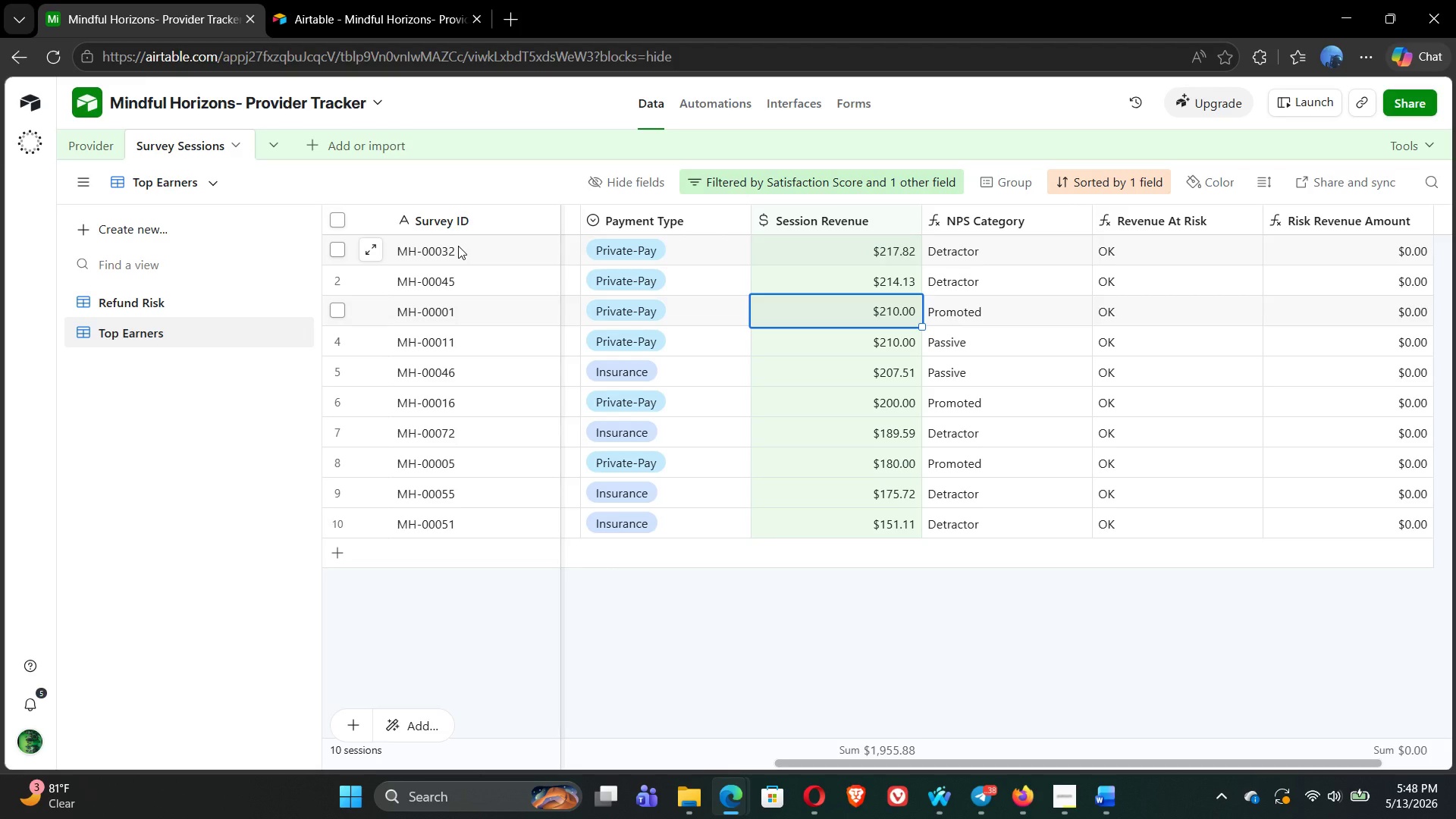 
key(ArrowLeft)
 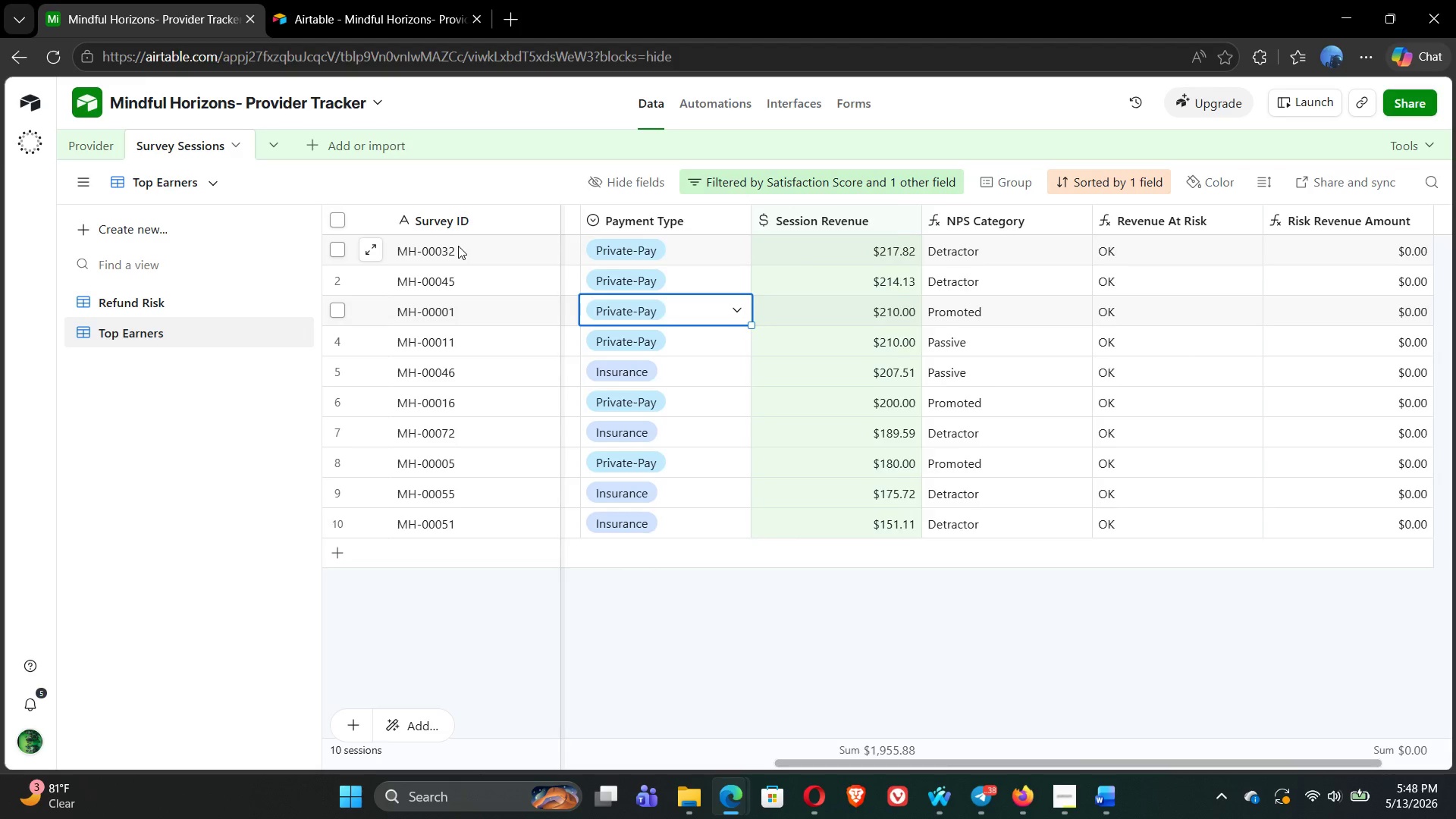 
key(ArrowLeft)
 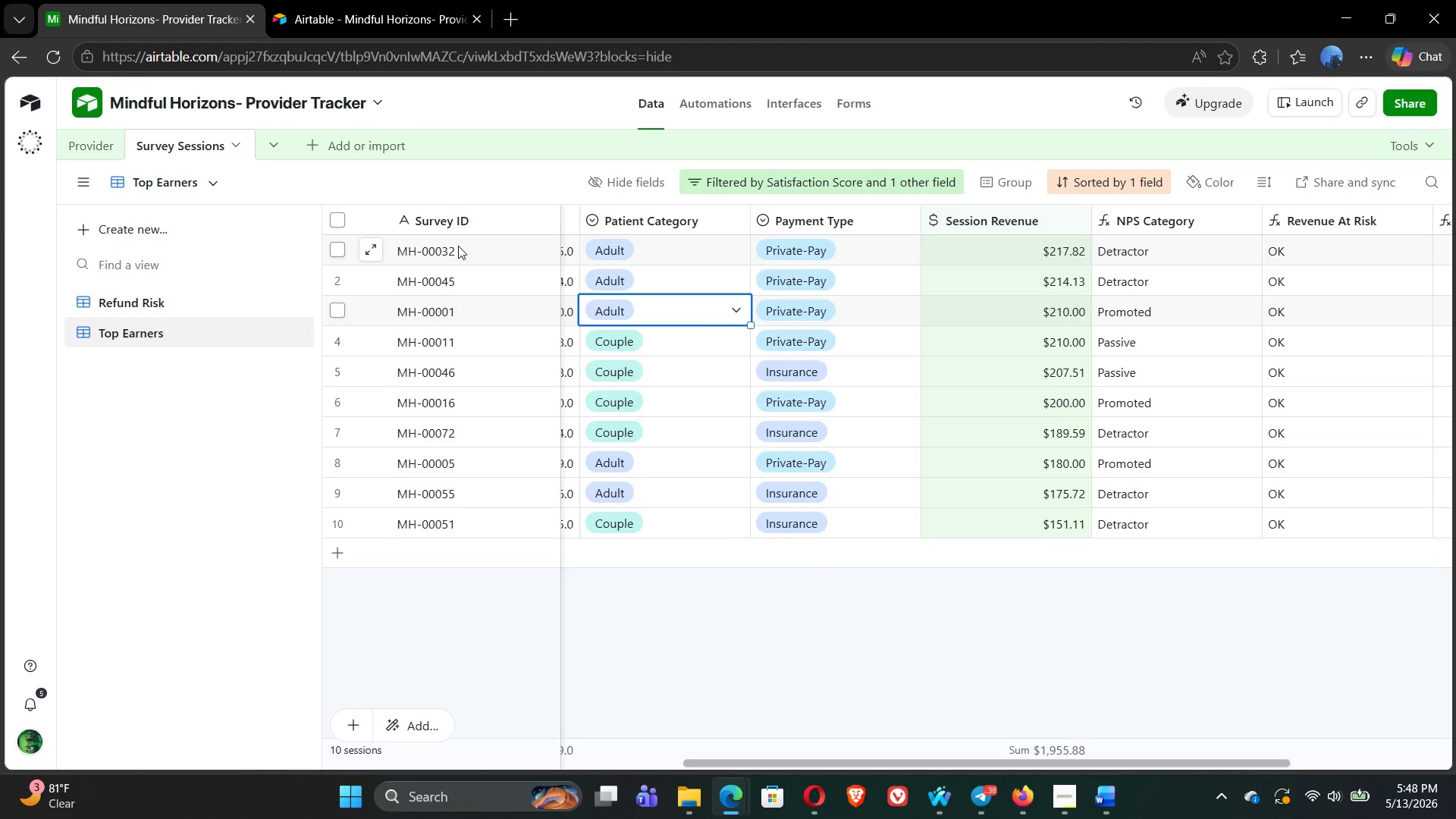 
wait(12.33)
 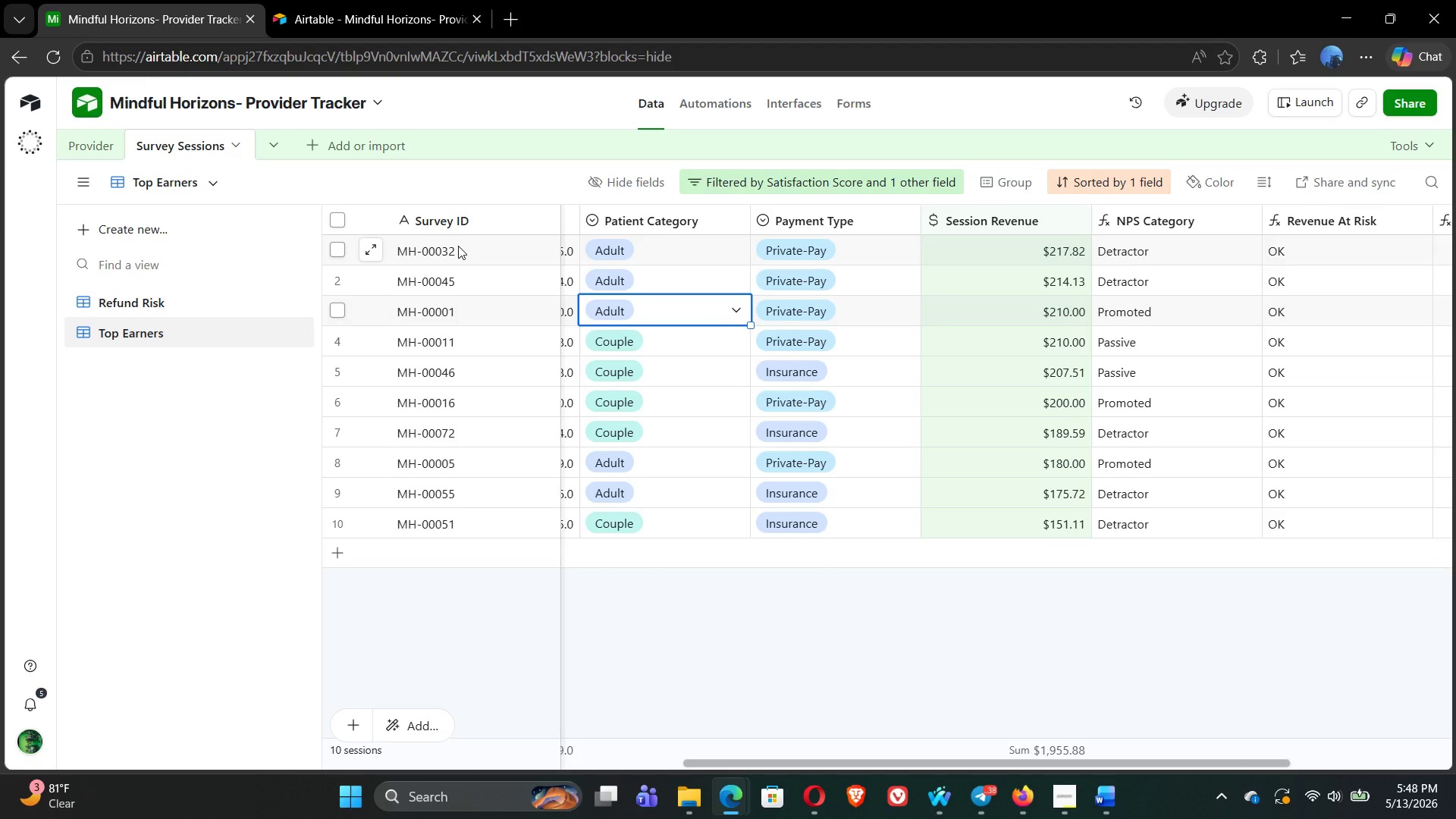 
key(ArrowLeft)
 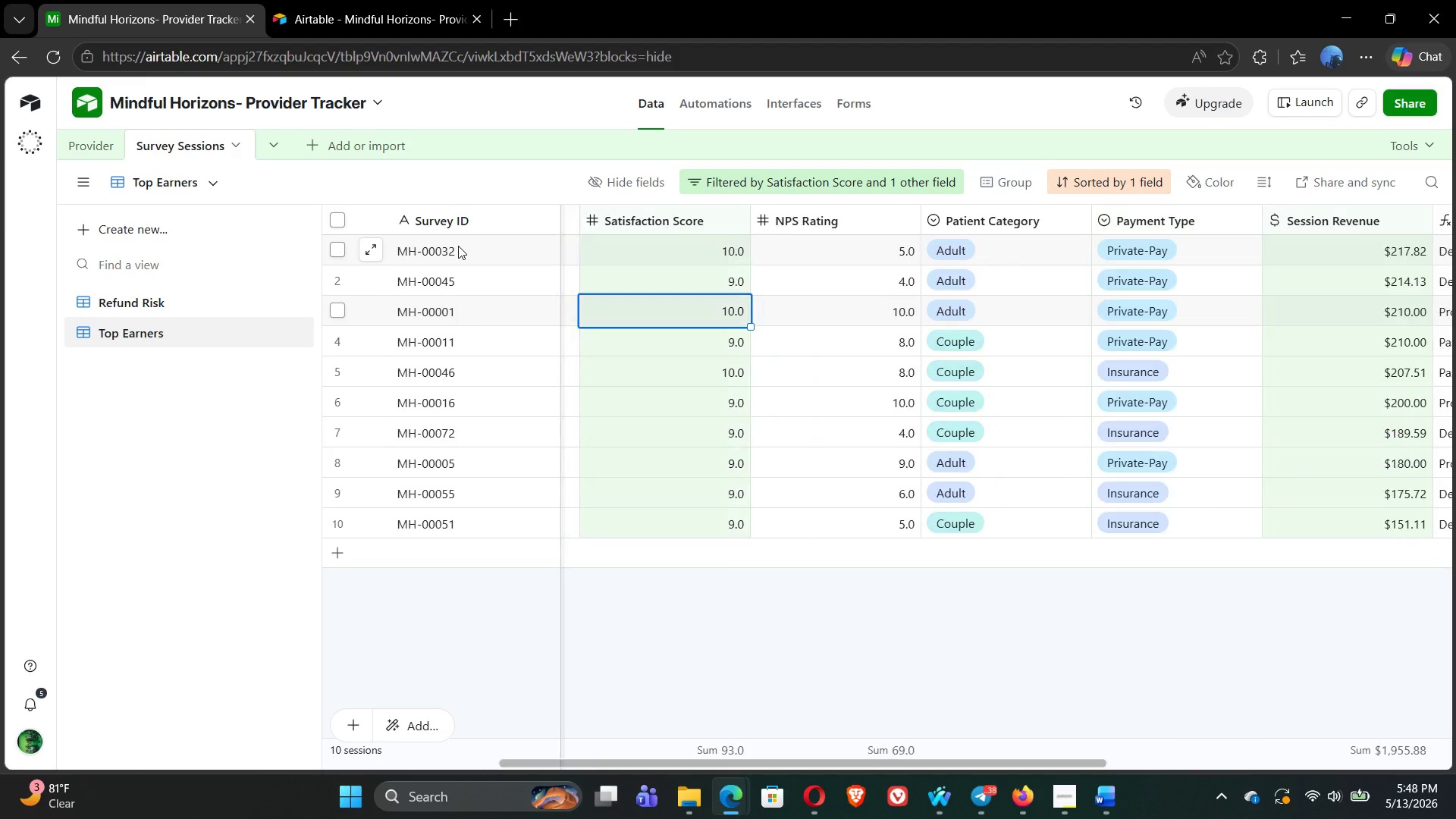 
key(ArrowLeft)
 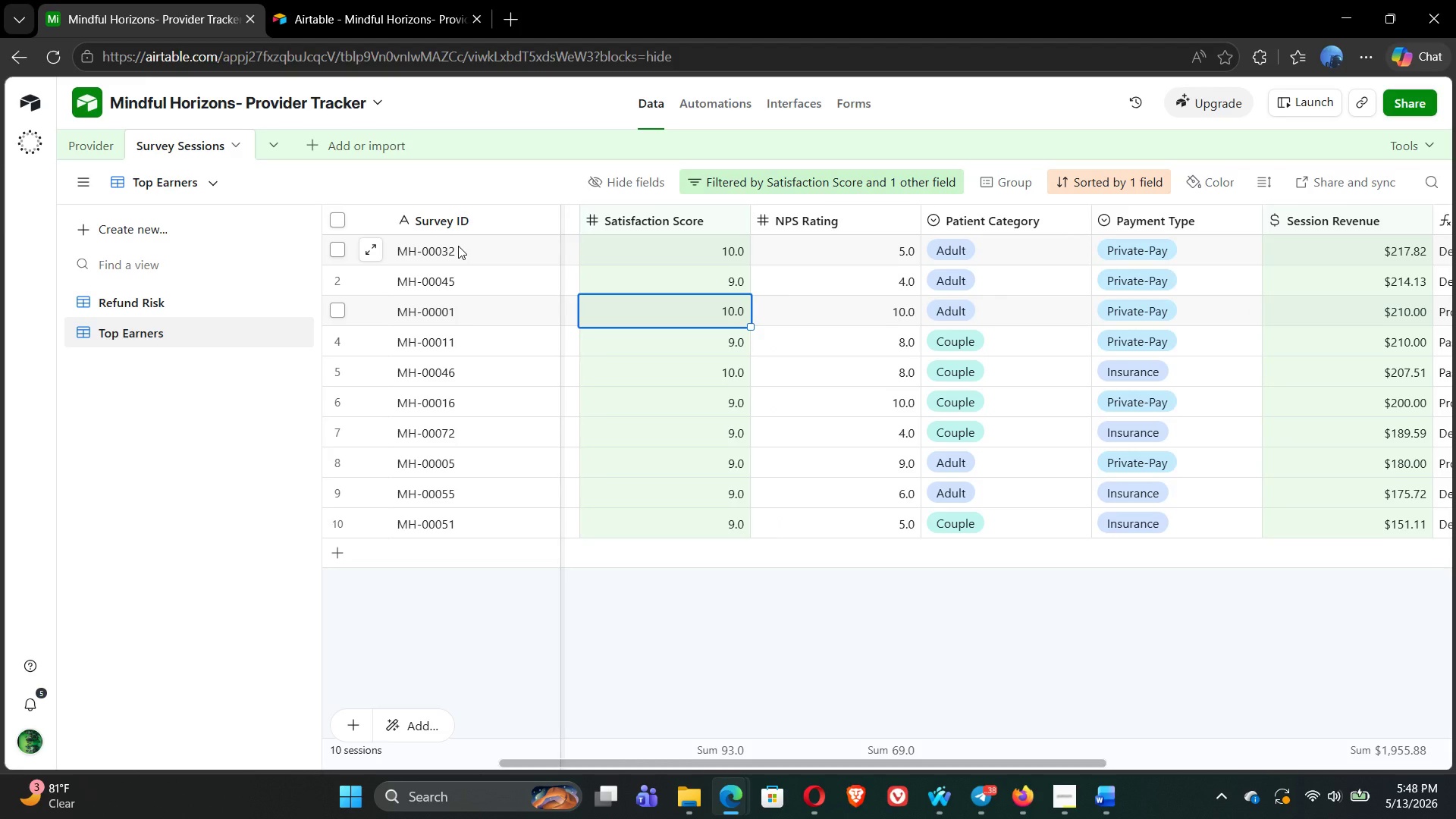 
key(ArrowLeft)
 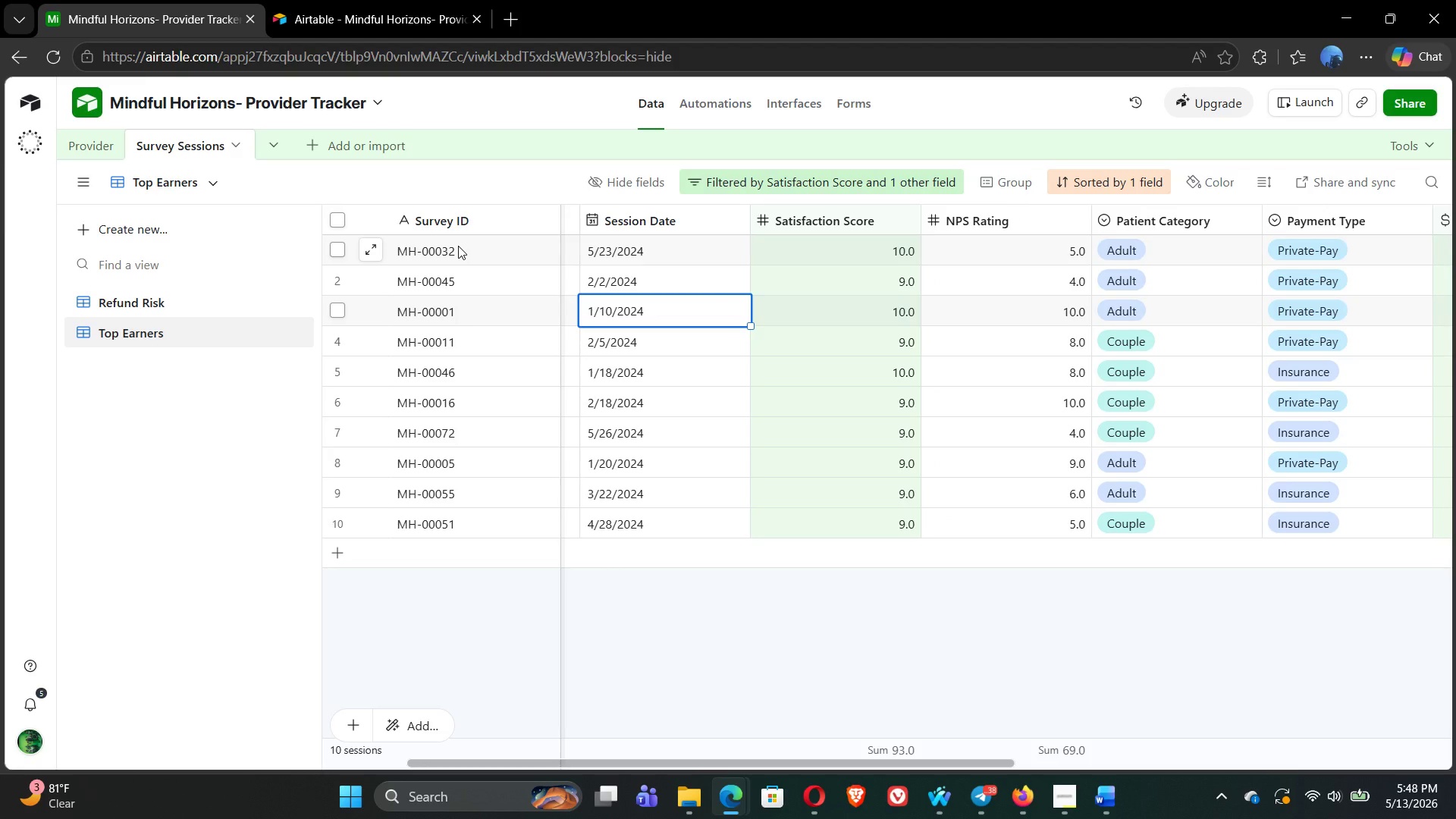 
wait(5.16)
 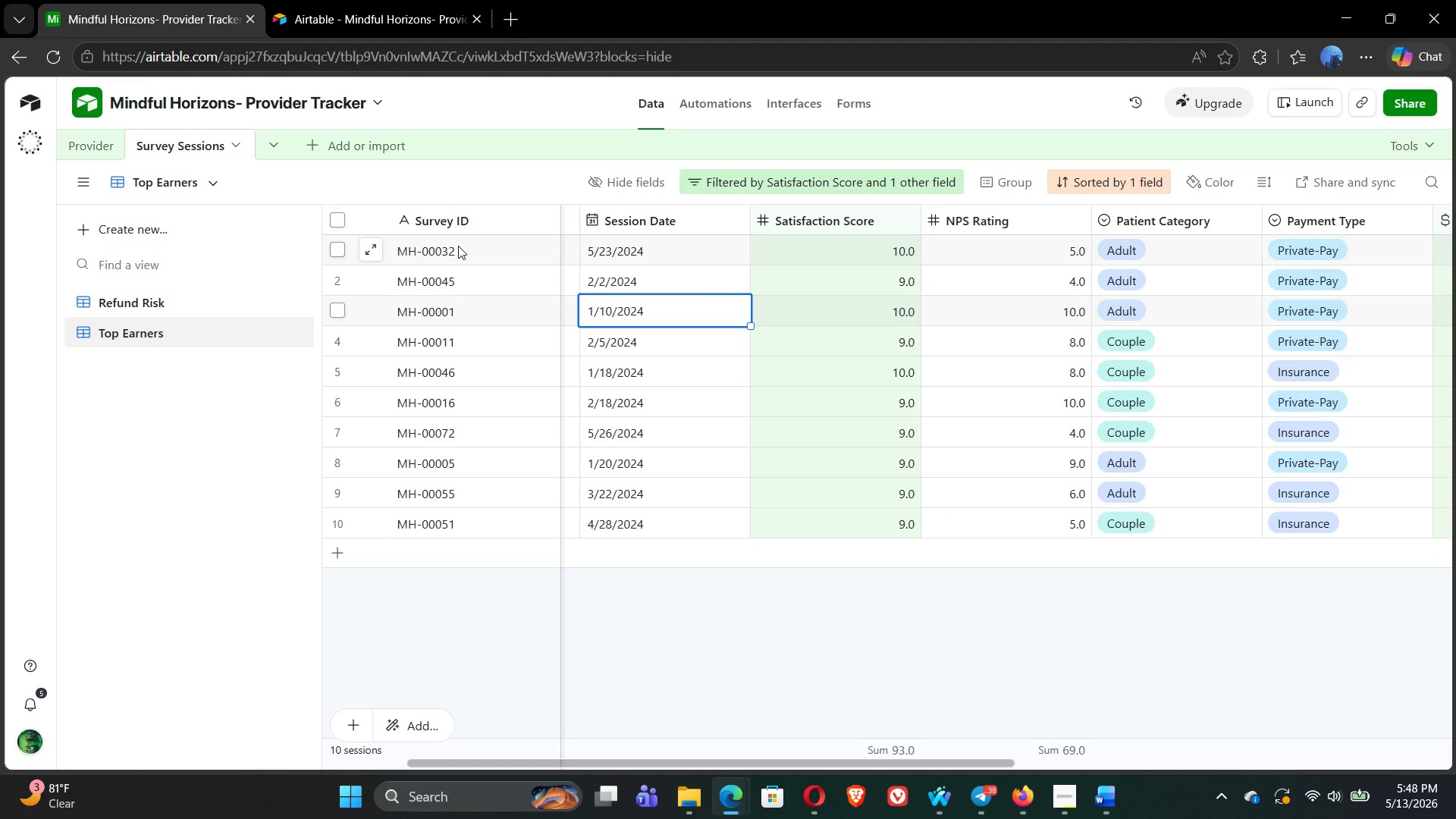 
key(ArrowLeft)
 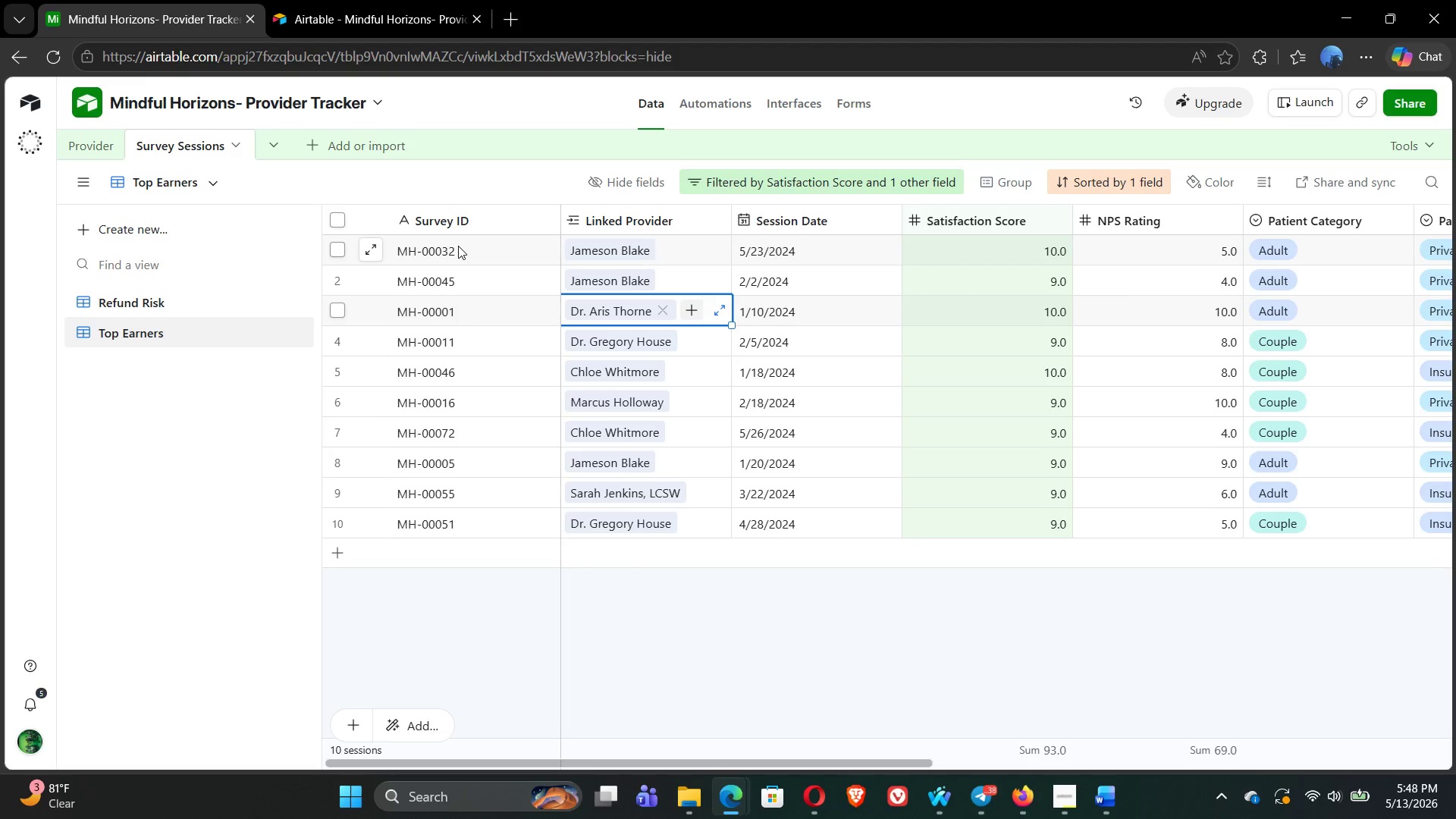 
key(ArrowLeft)
 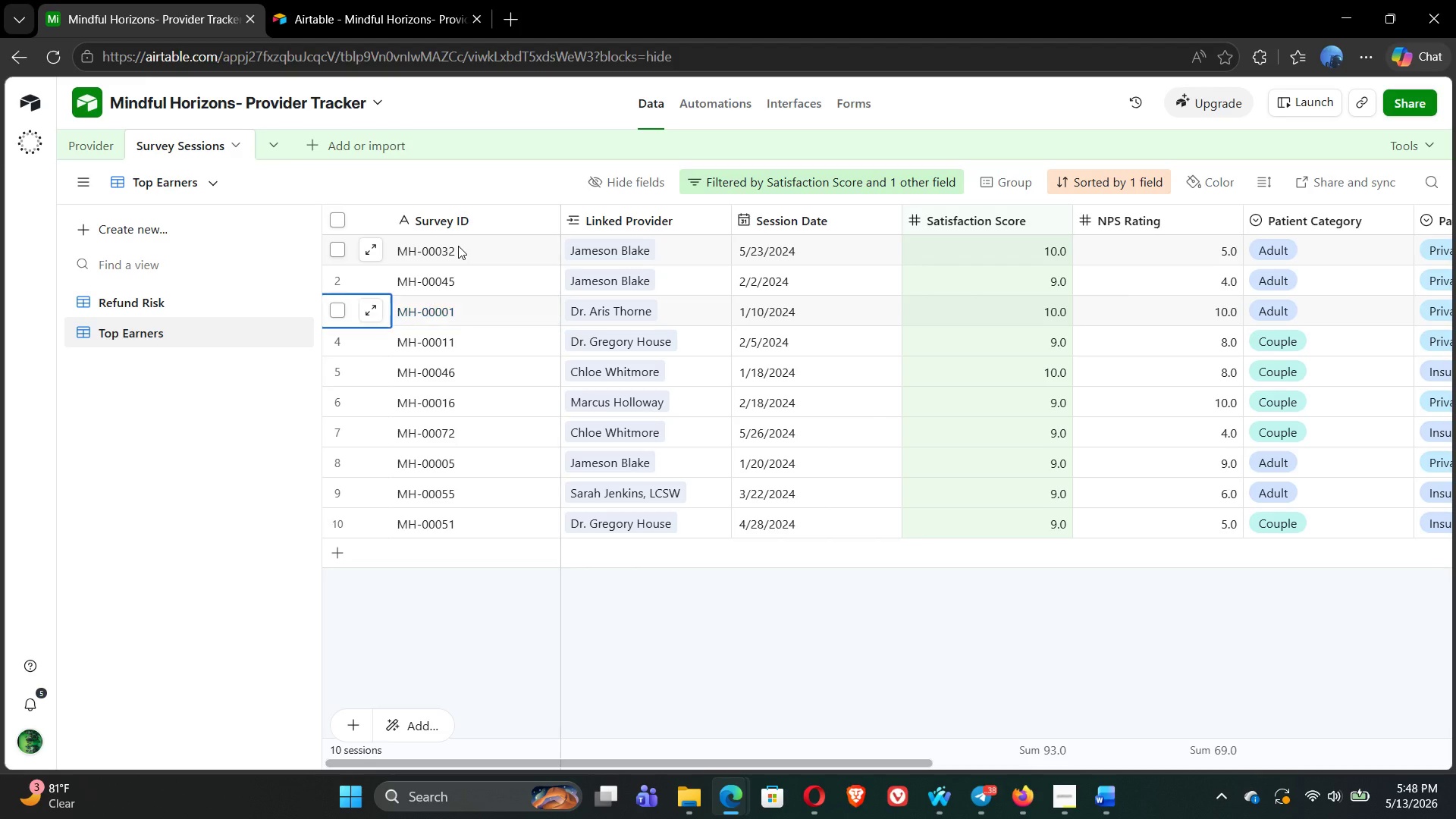 
key(ArrowLeft)
 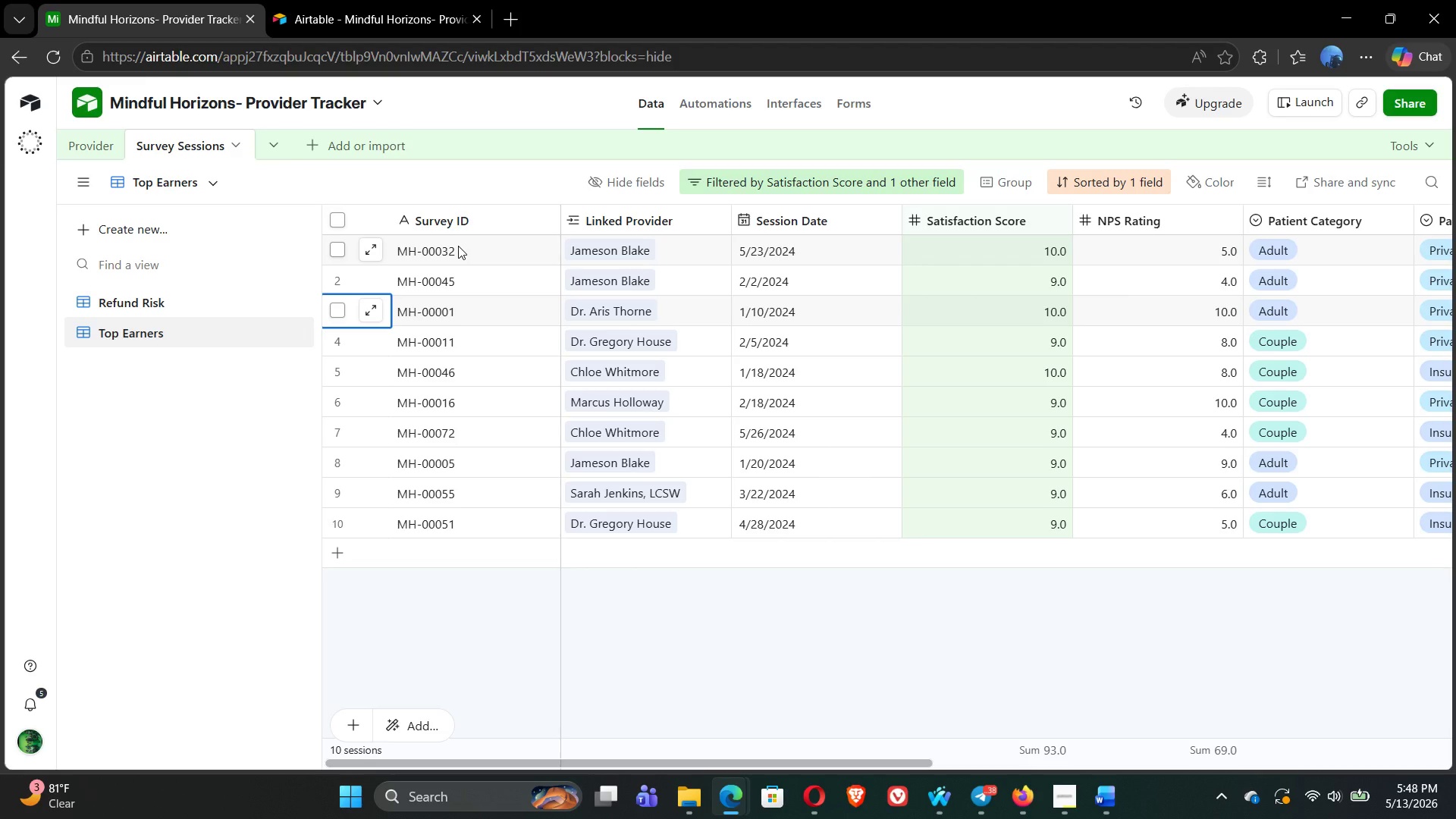 
key(ArrowLeft)
 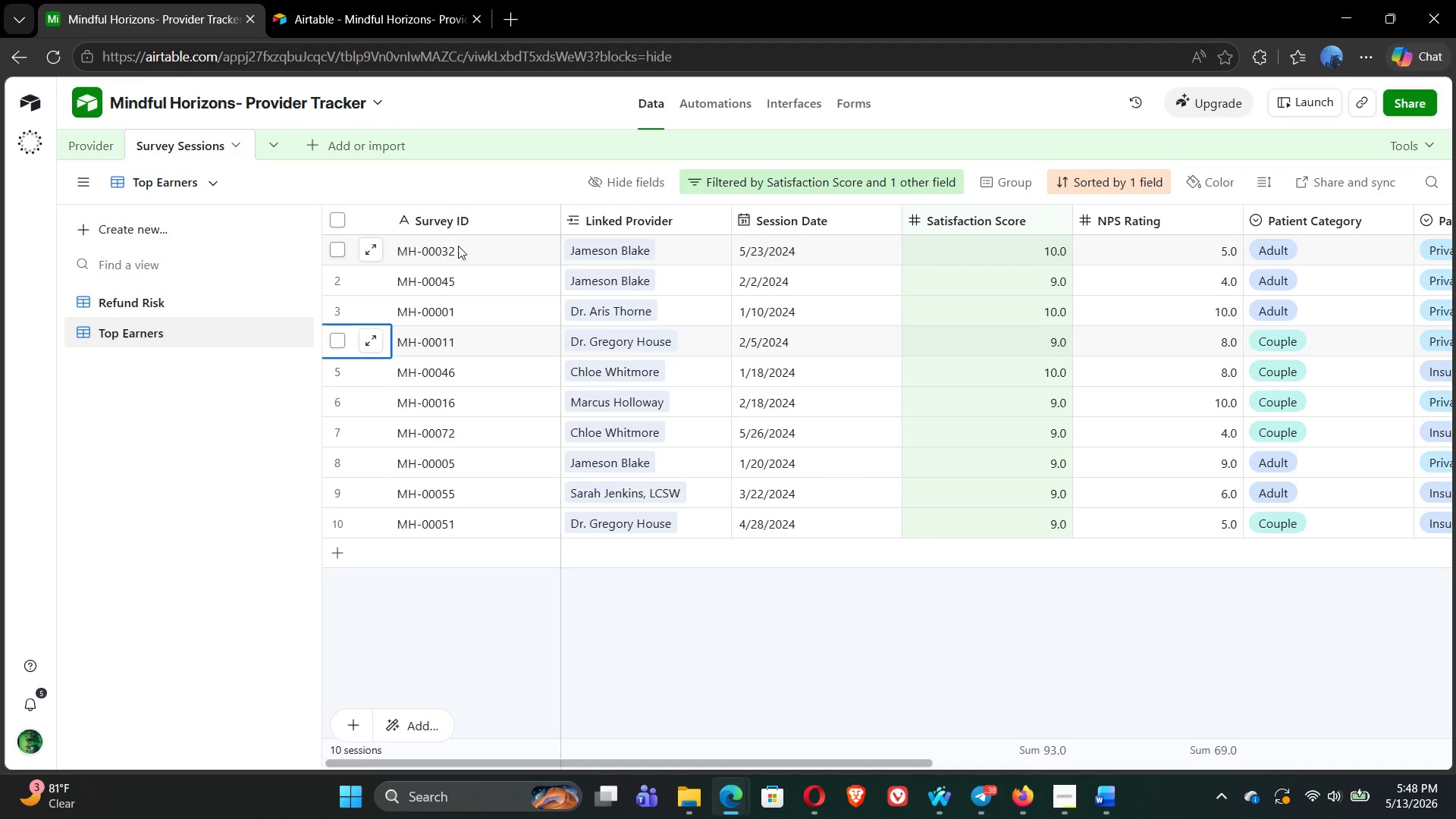 
key(ArrowDown)
 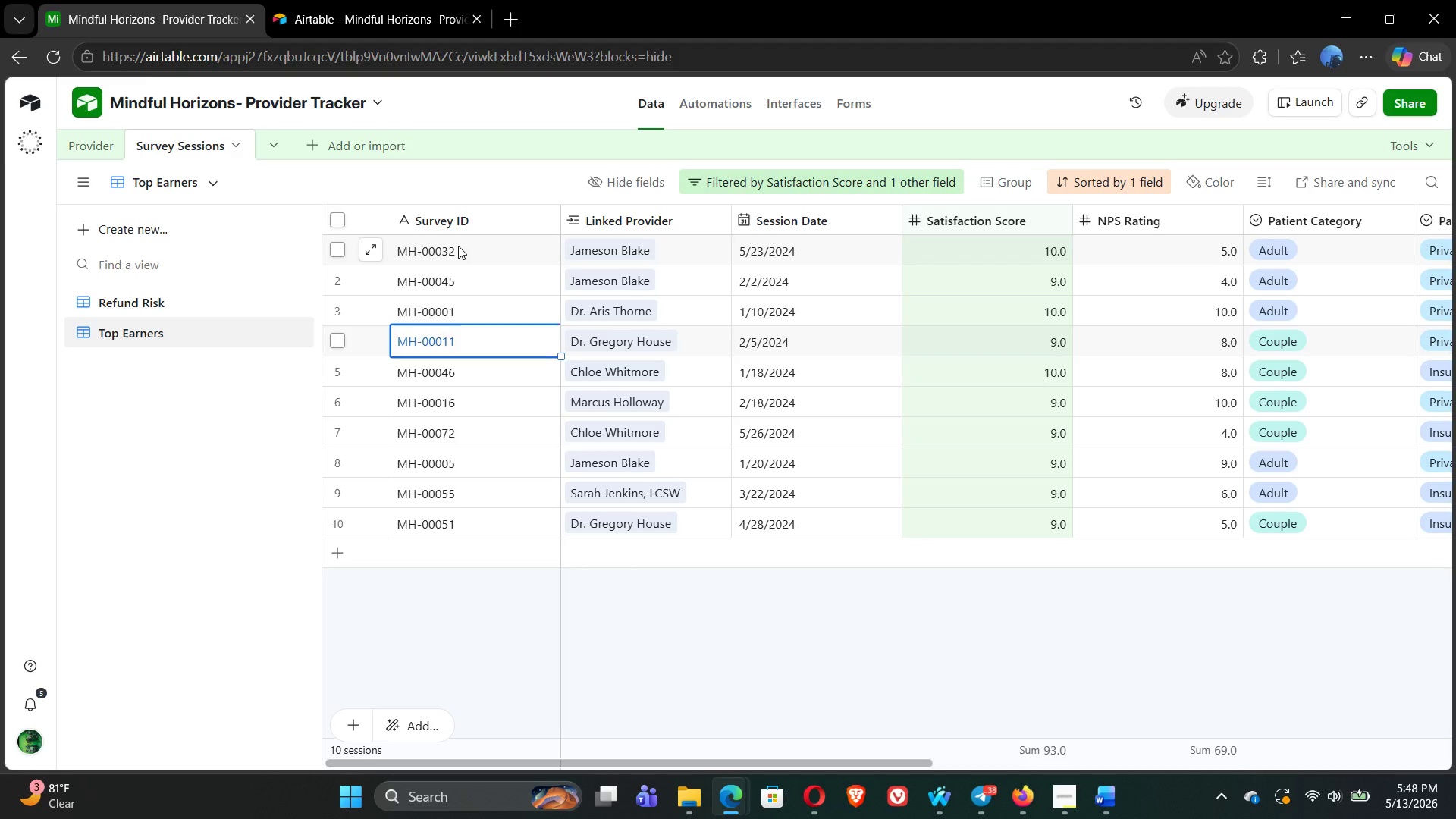 
key(ArrowRight)
 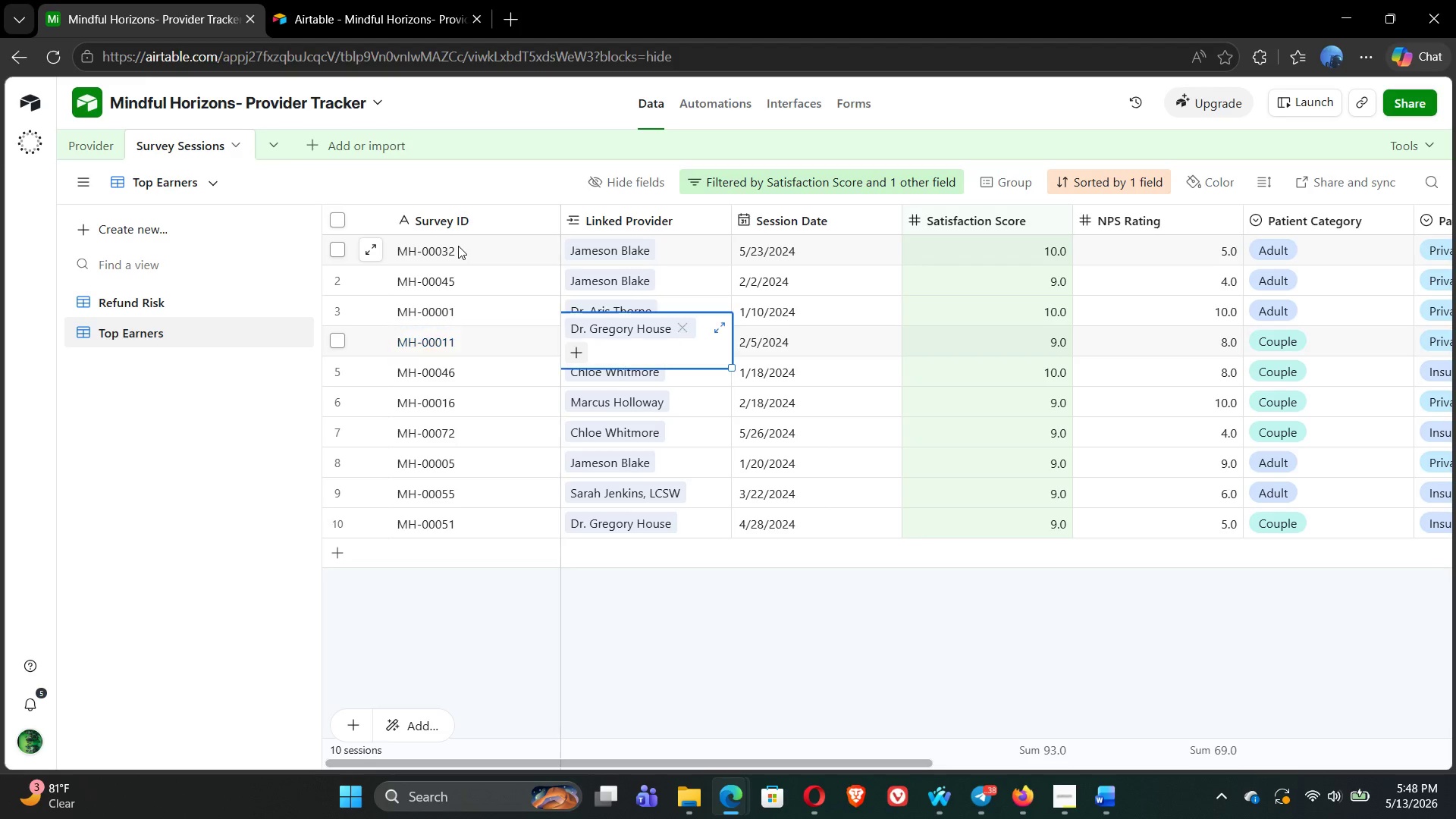 
key(ArrowRight)
 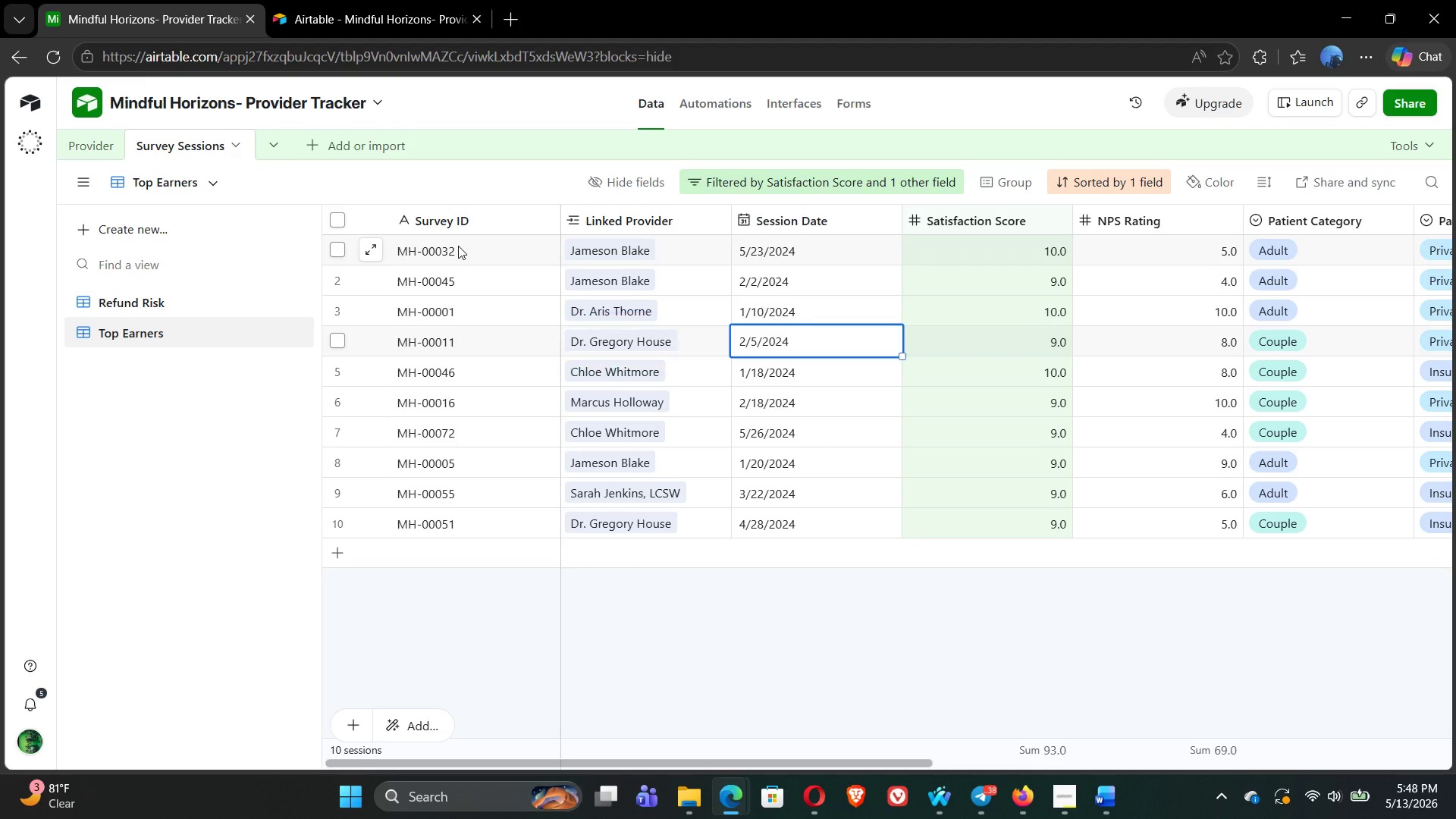 
key(ArrowRight)
 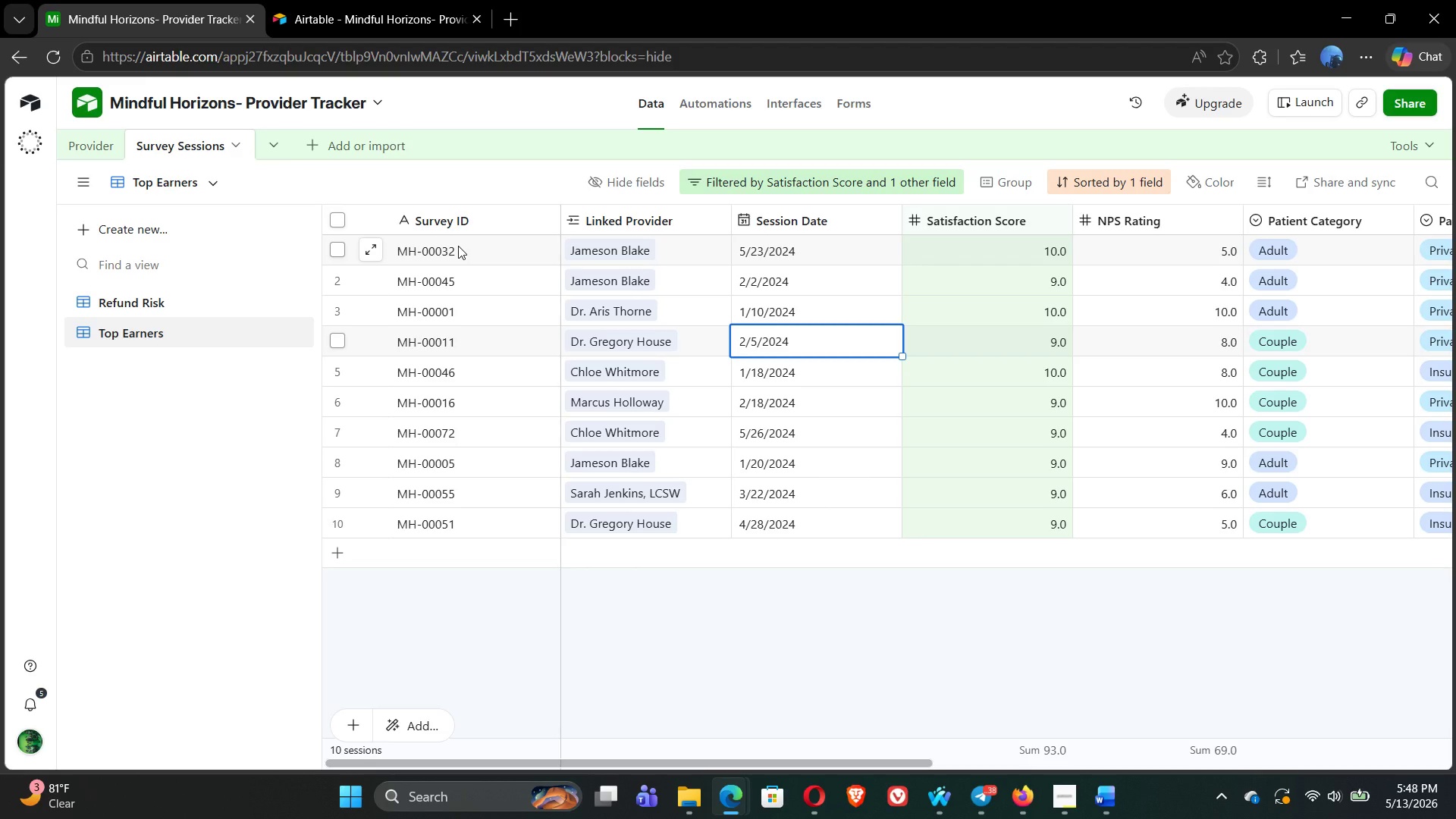 
key(ArrowRight)
 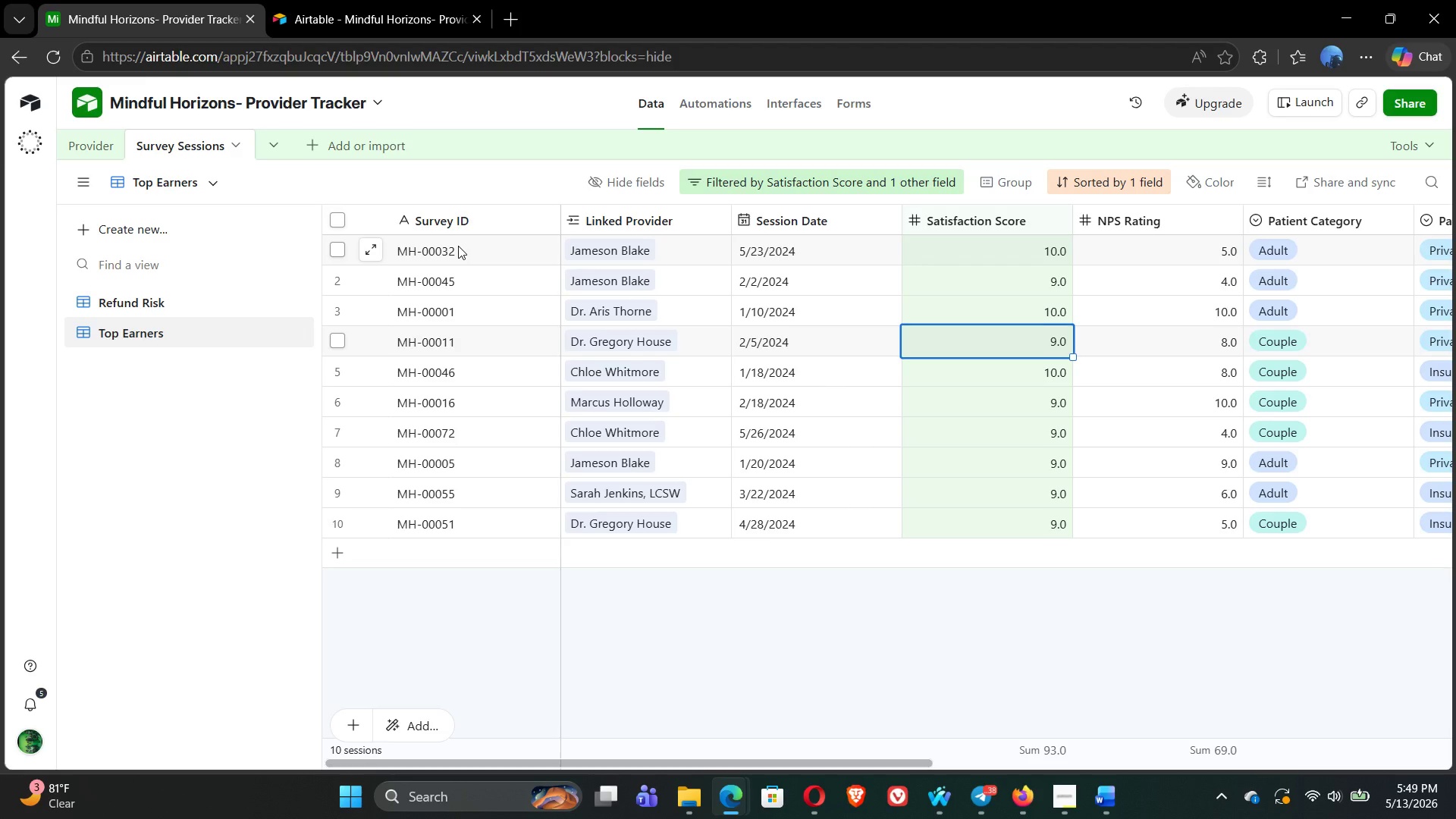 
wait(16.75)
 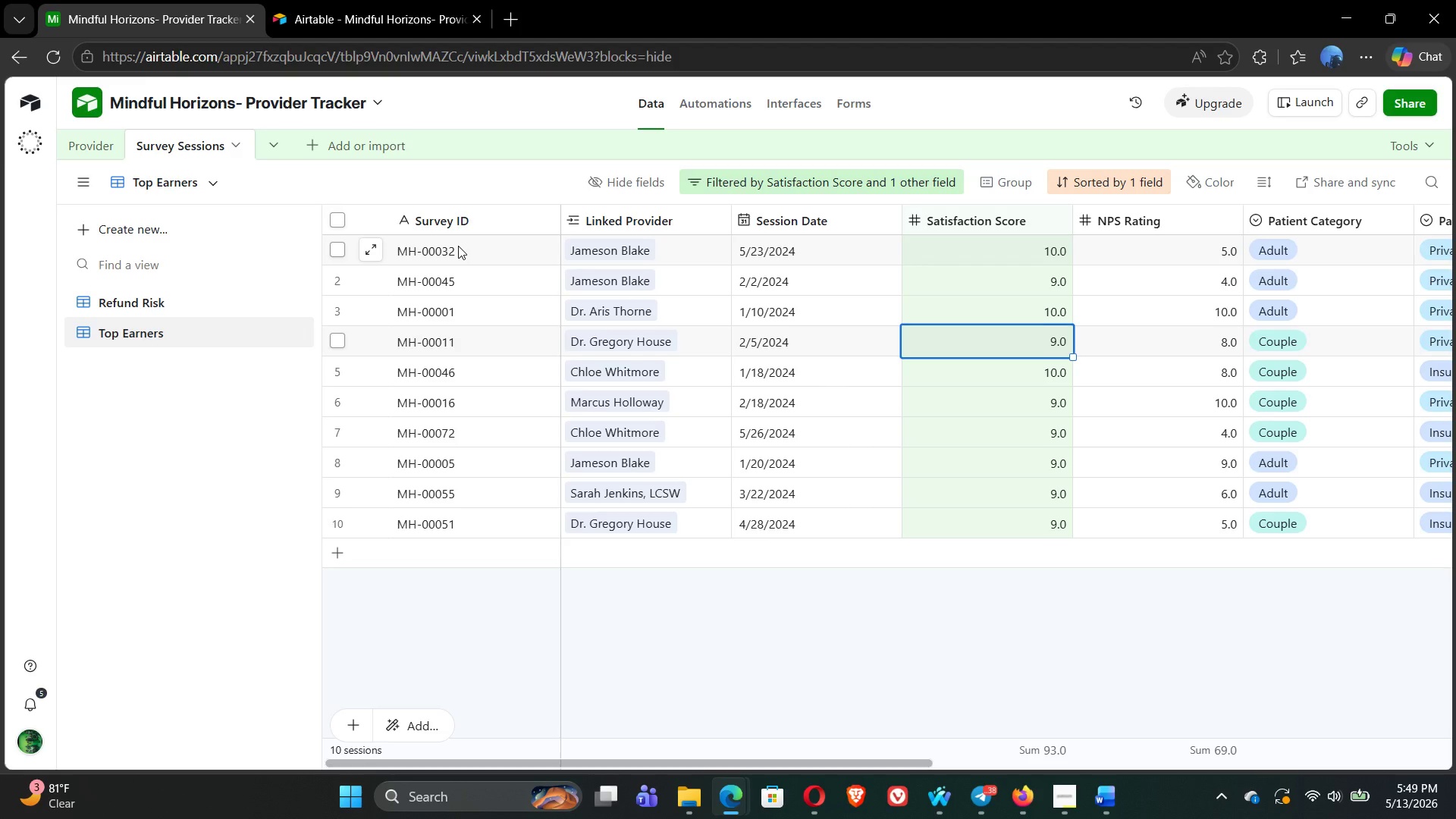 
key(ArrowRight)
 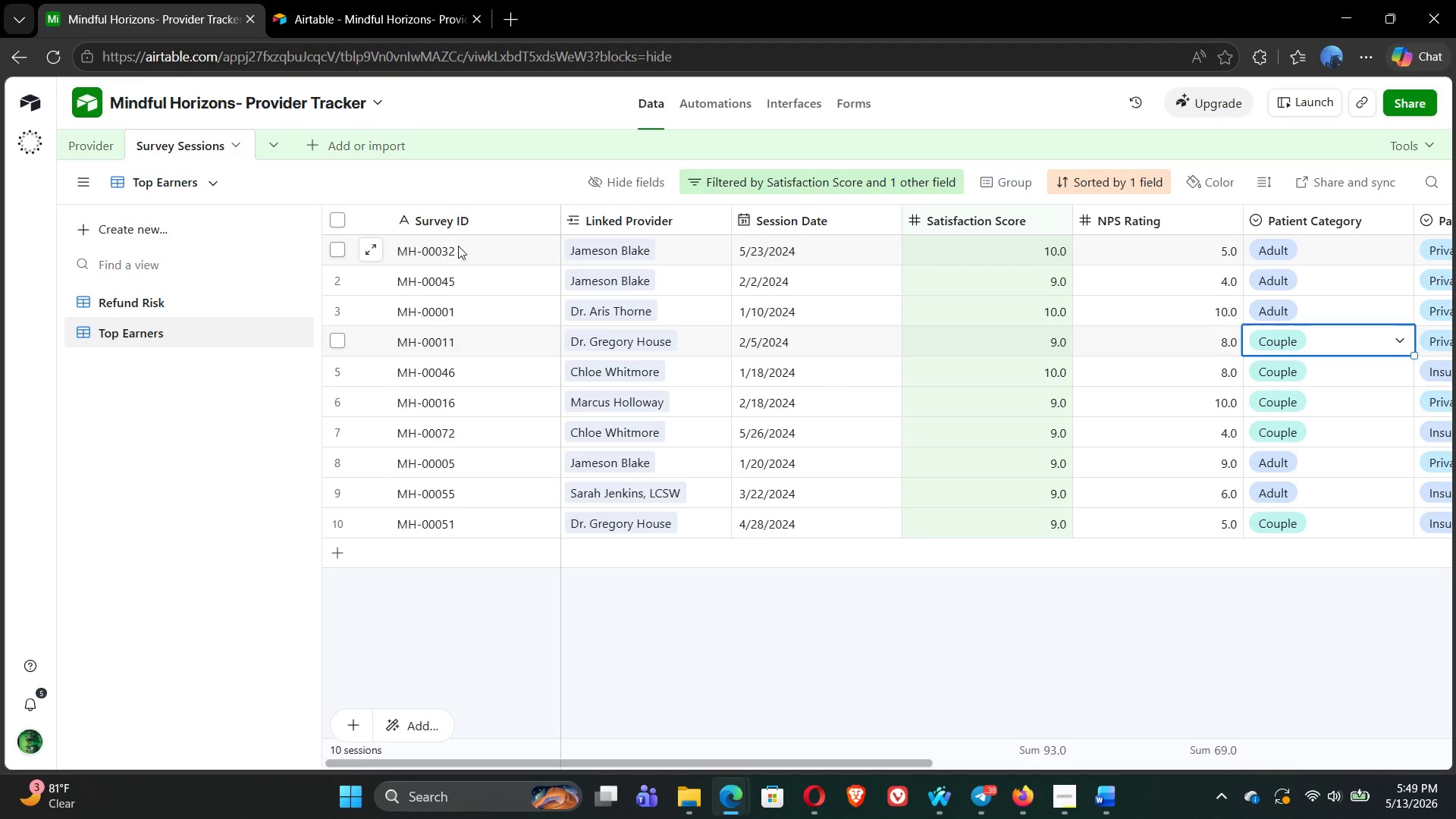 
key(ArrowRight)
 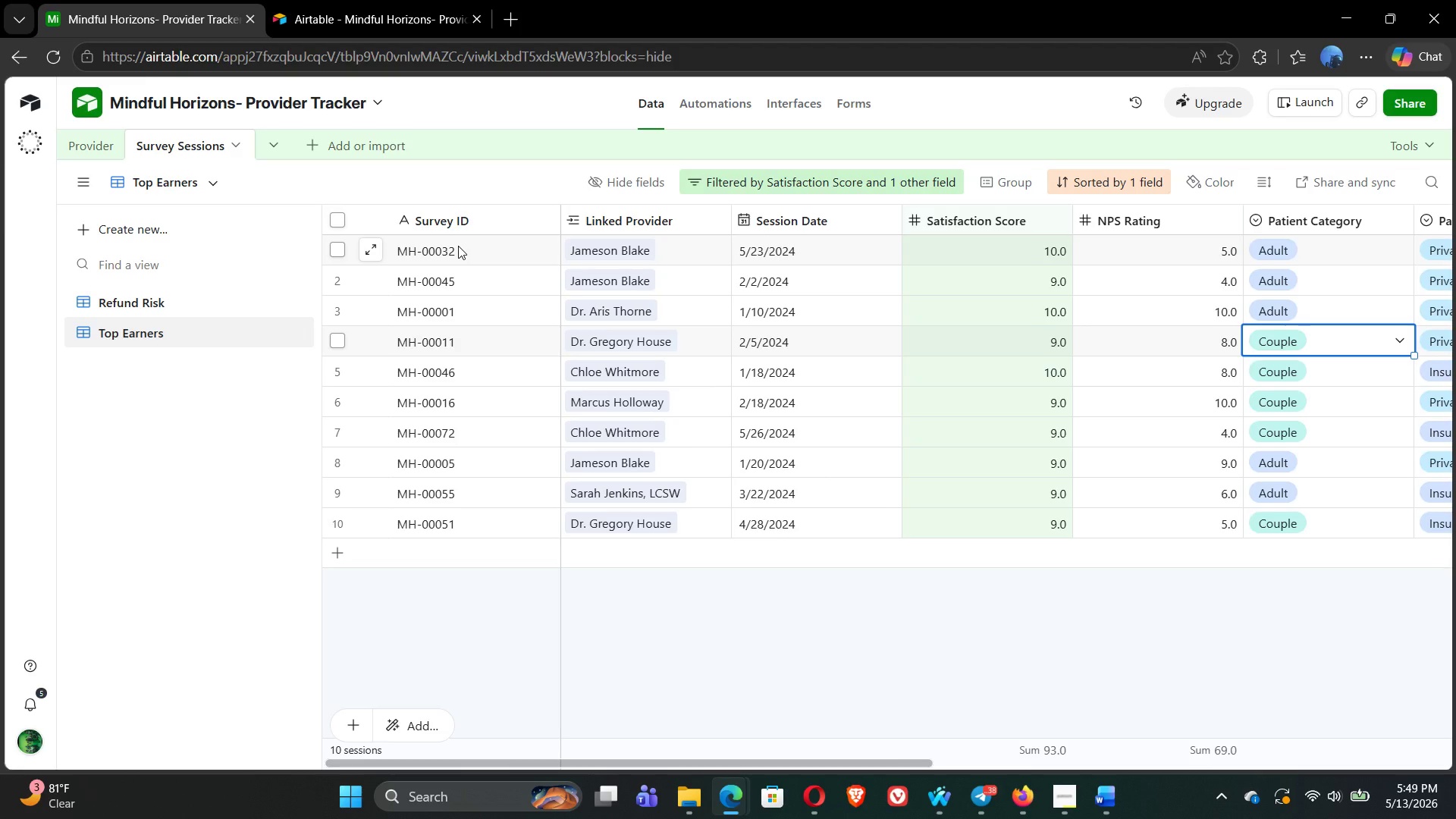 
key(ArrowRight)
 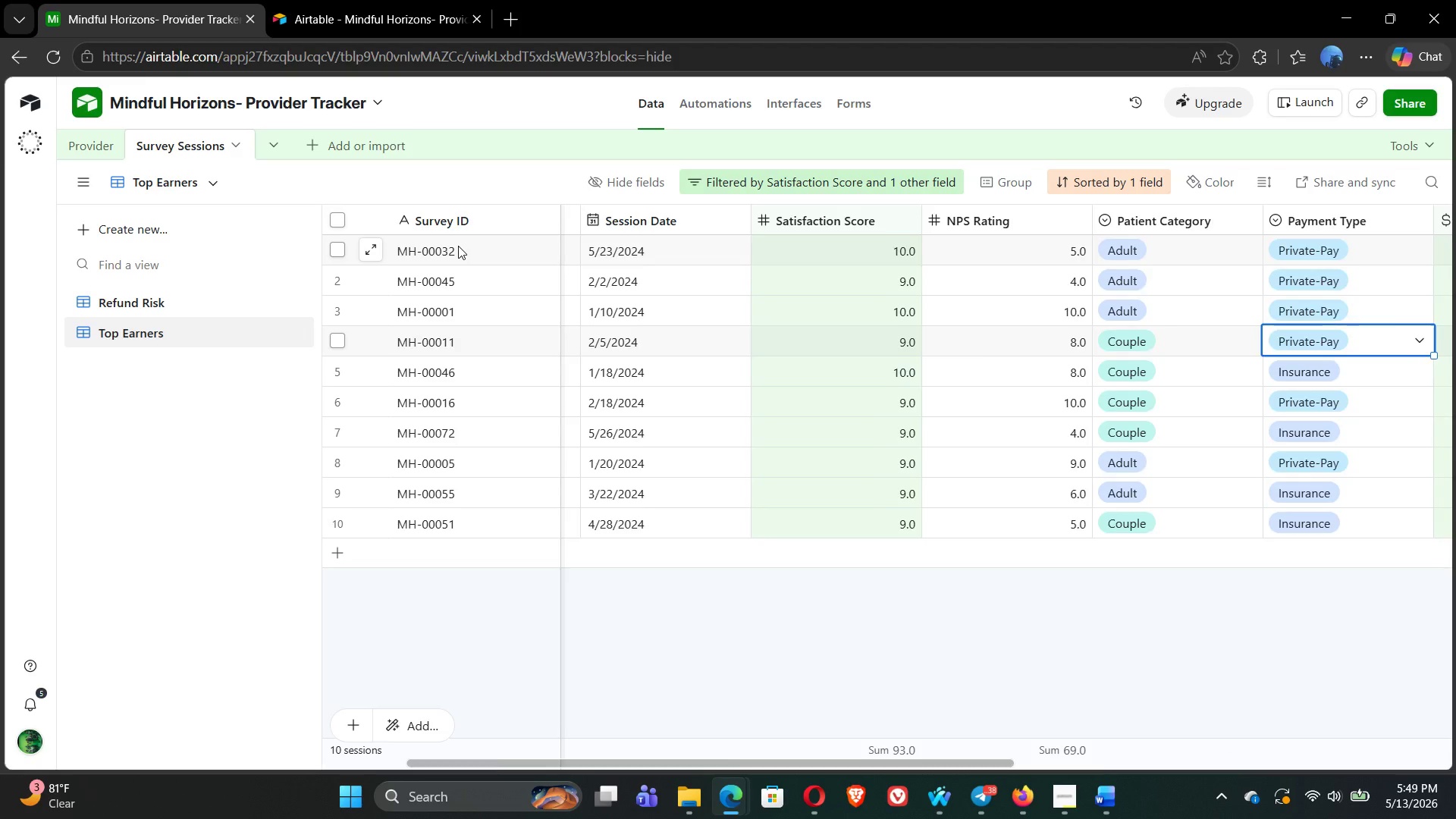 
key(ArrowRight)
 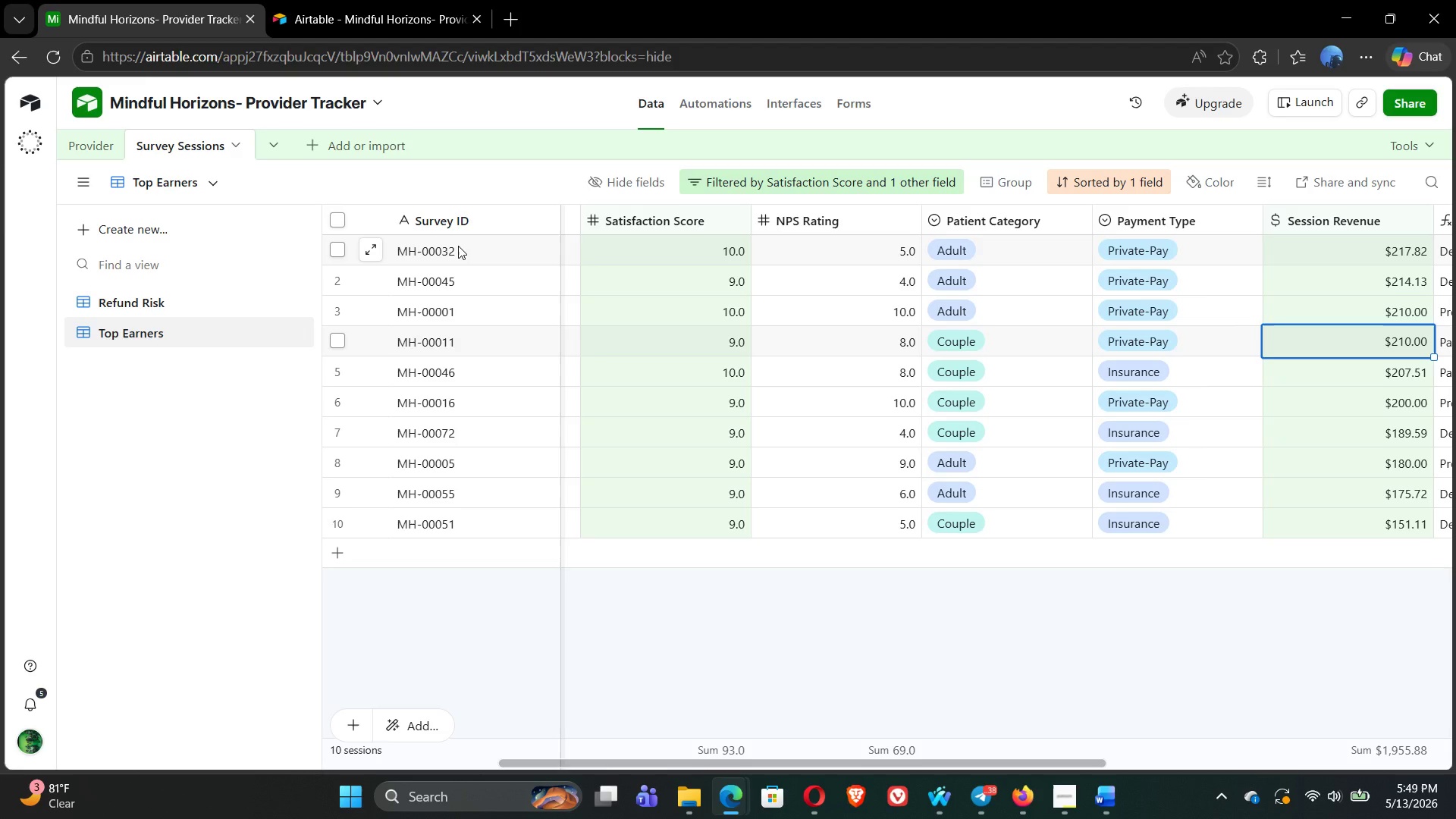 
wait(25.98)
 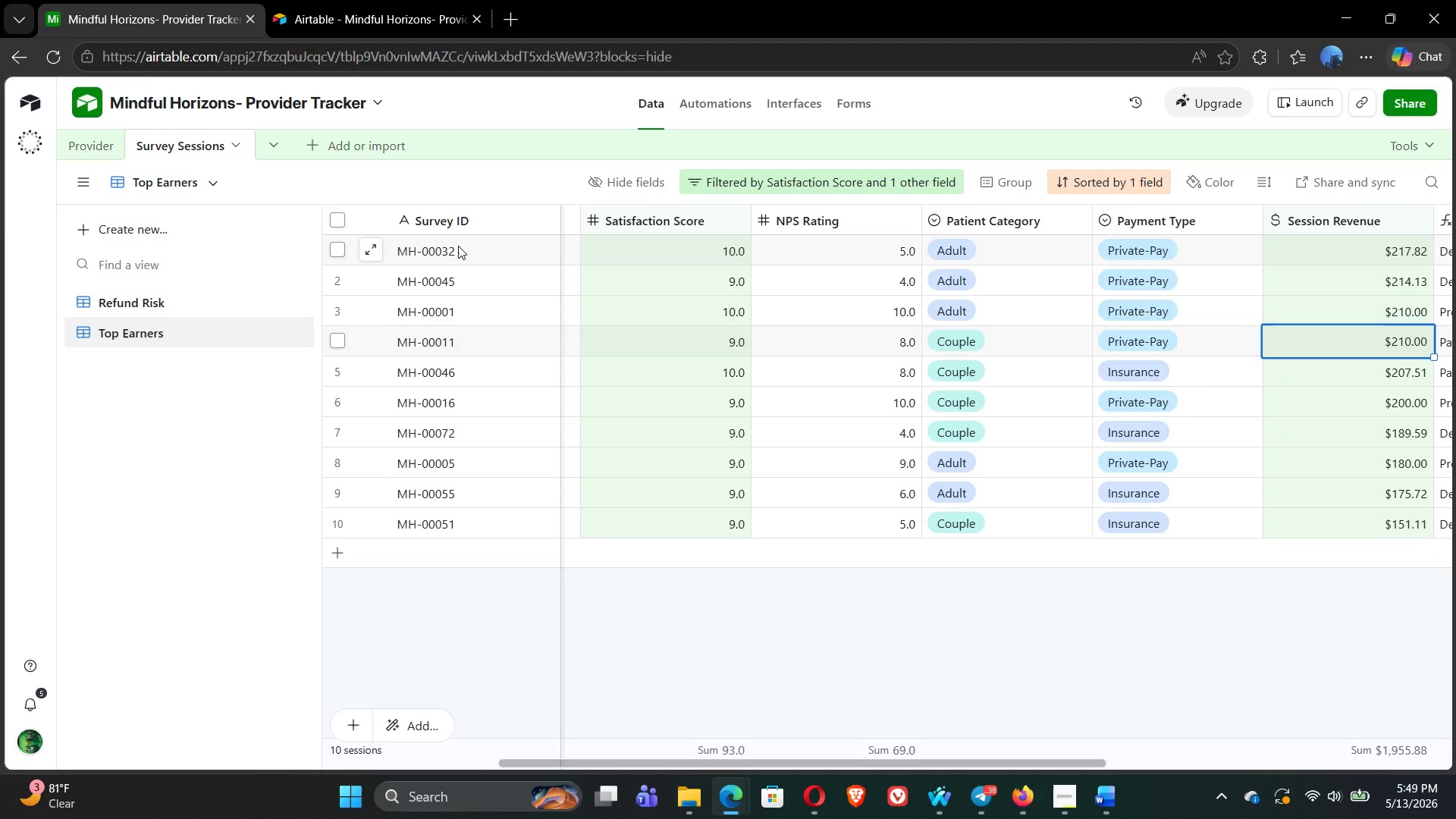 
key(ArrowDown)
 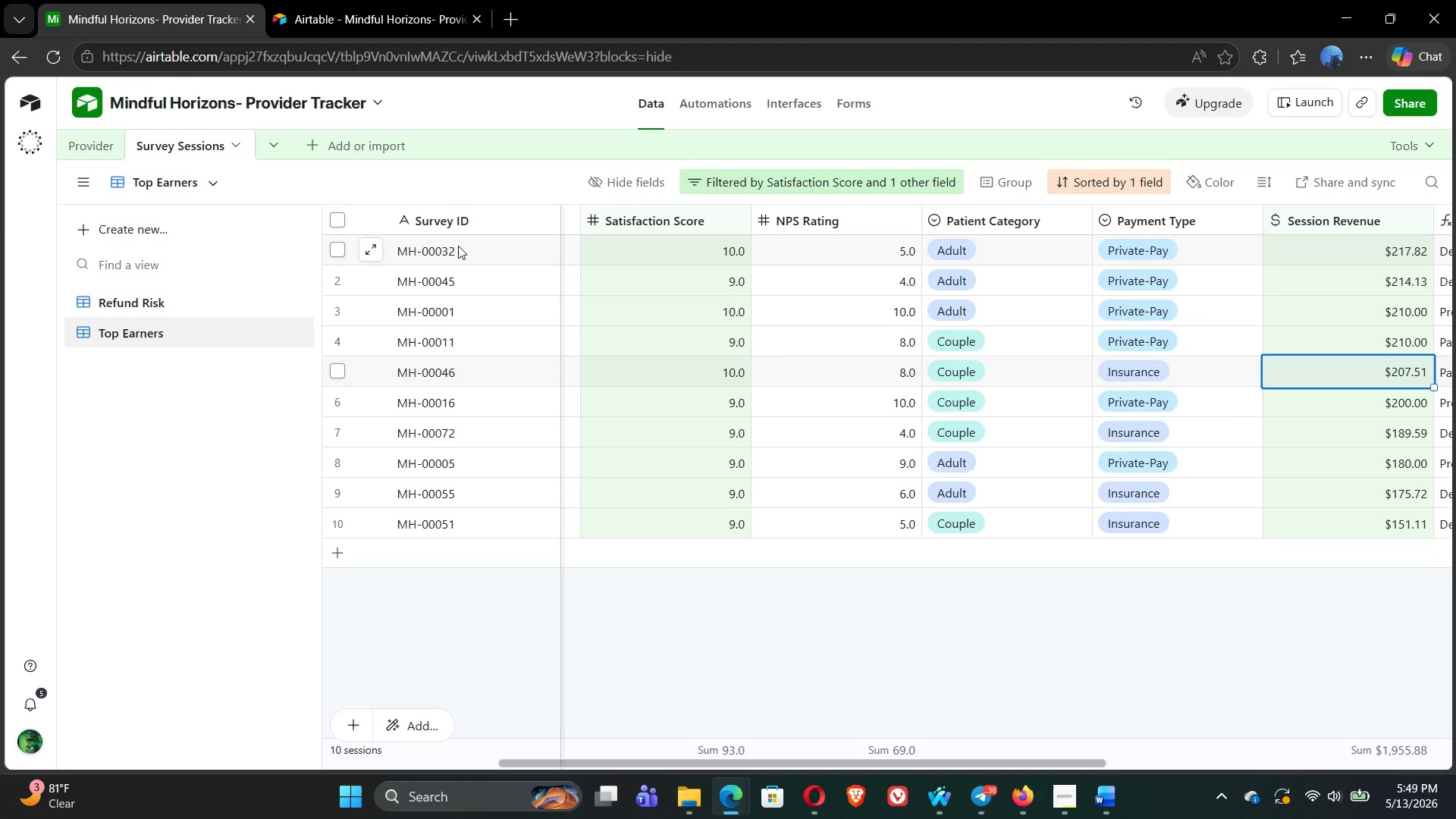 
key(ArrowDown)
 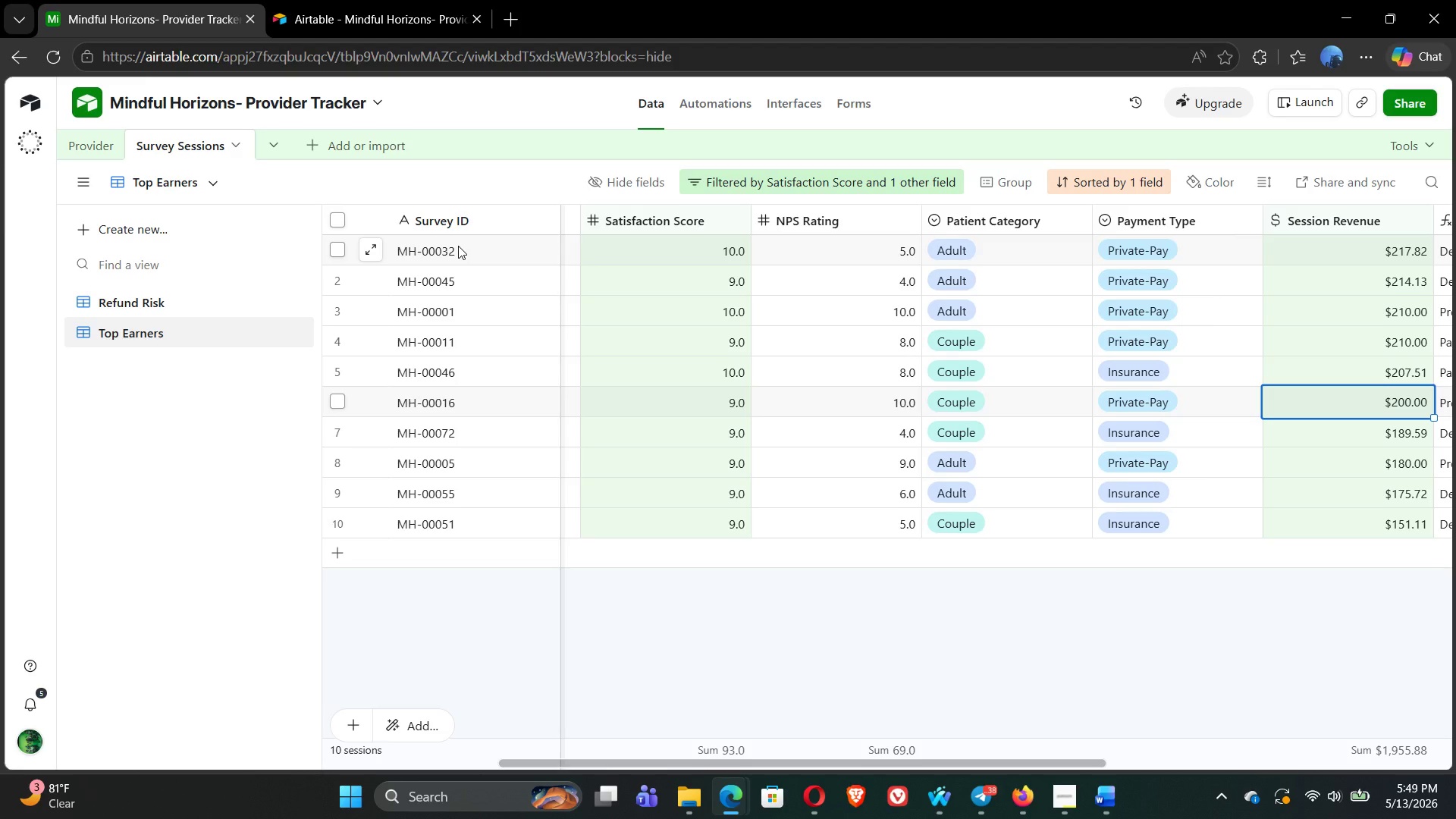 
key(ArrowDown)
 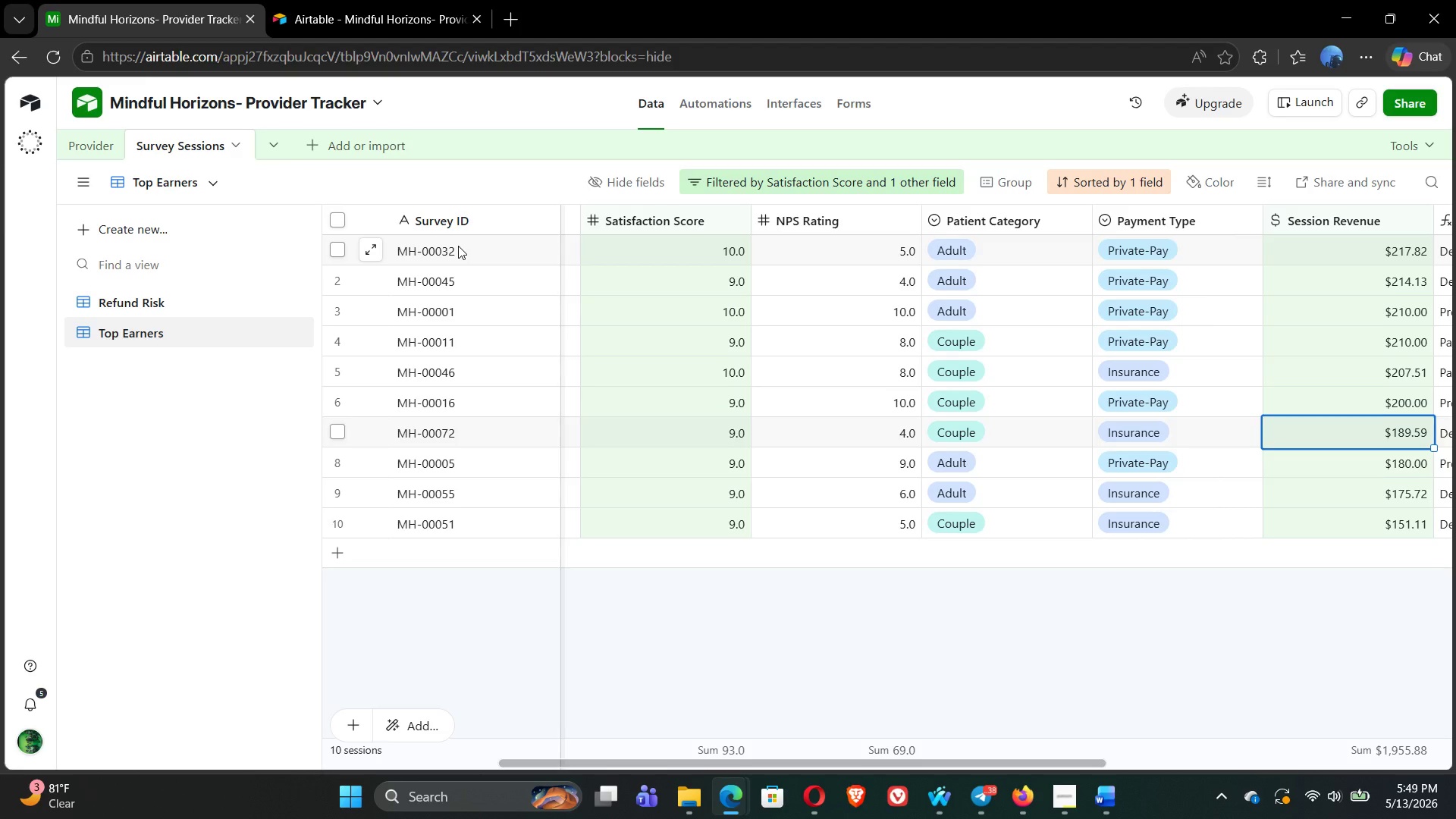 
key(ArrowDown)
 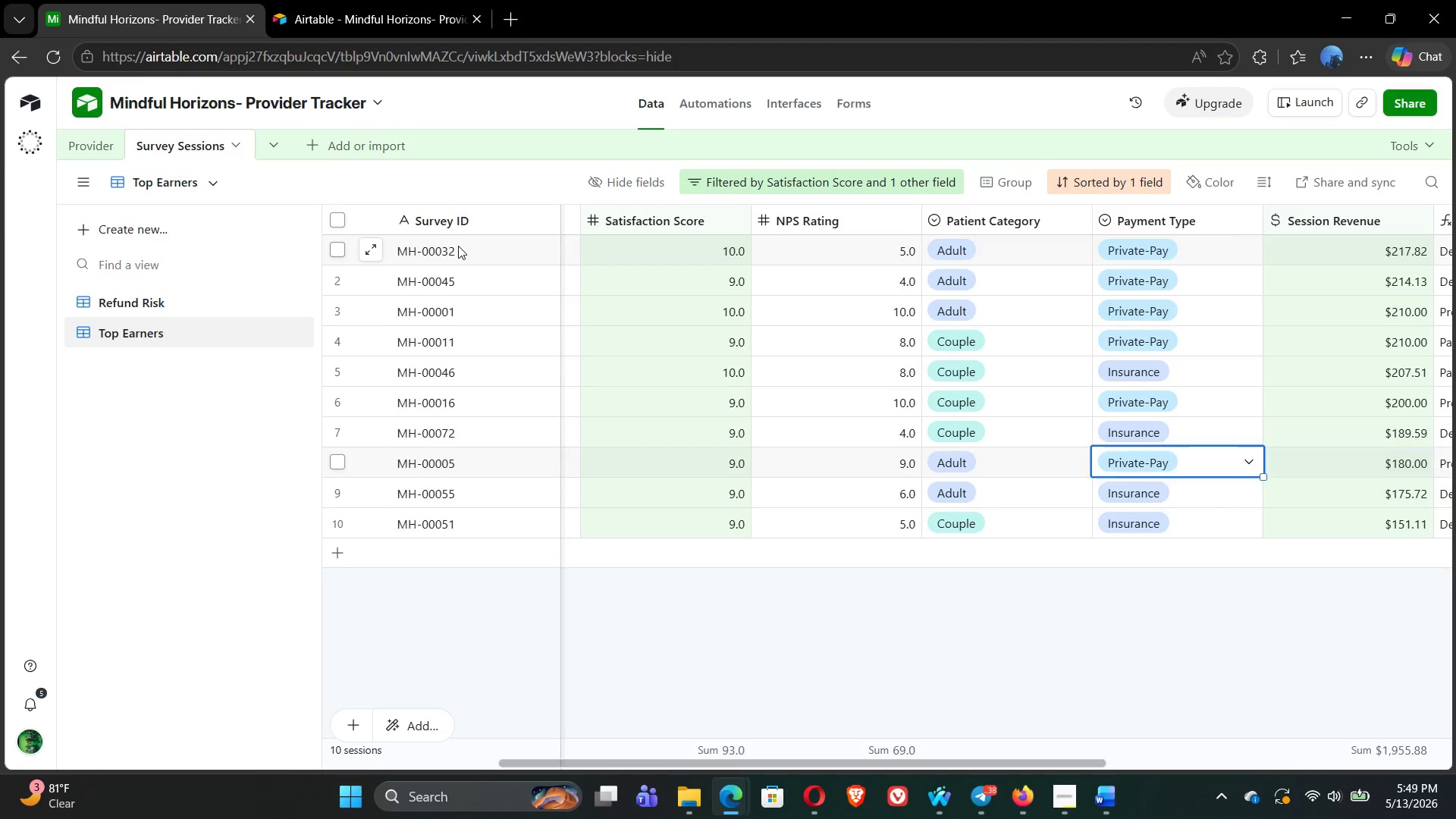 
key(ArrowLeft)
 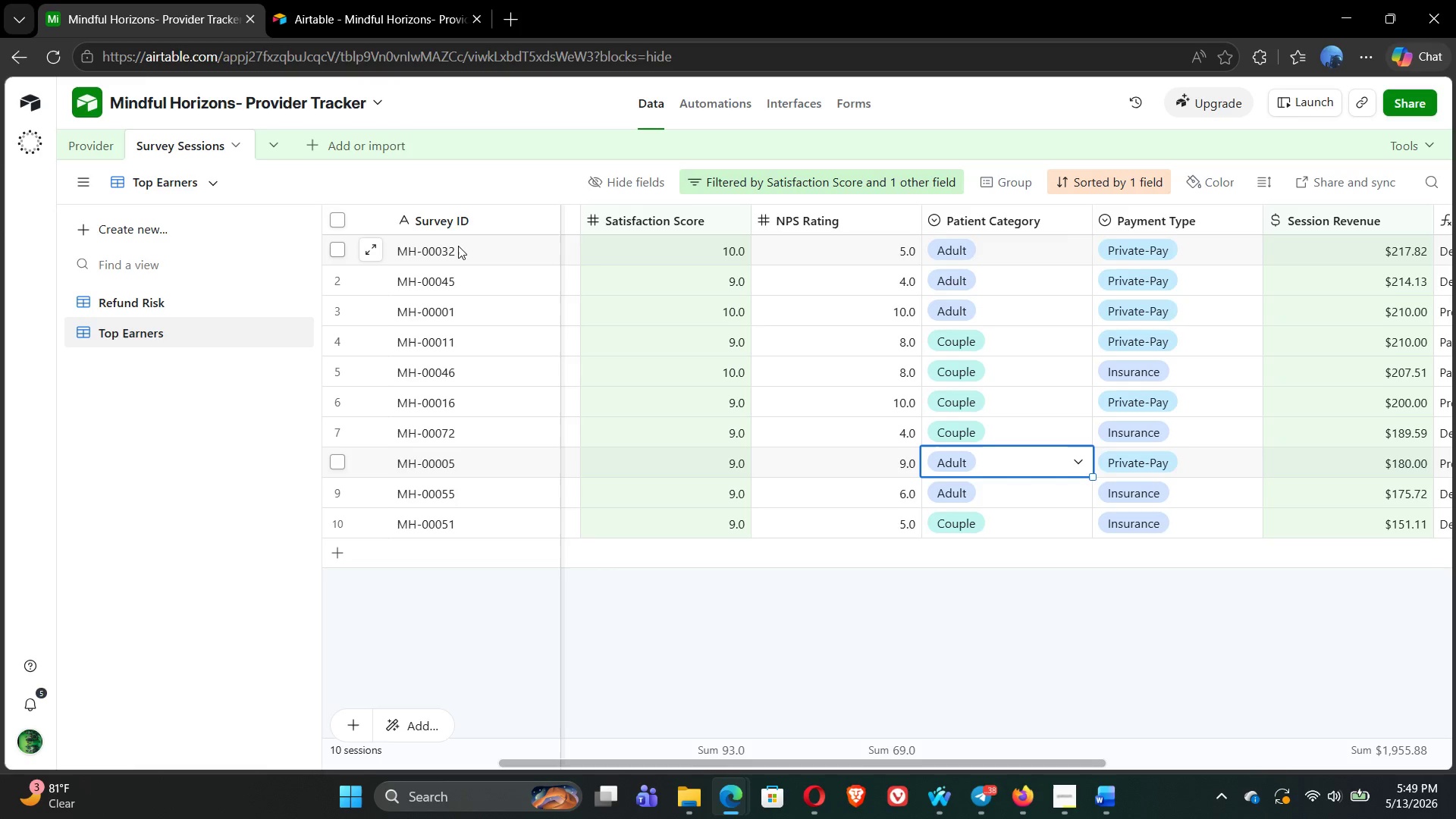 
key(ArrowLeft)
 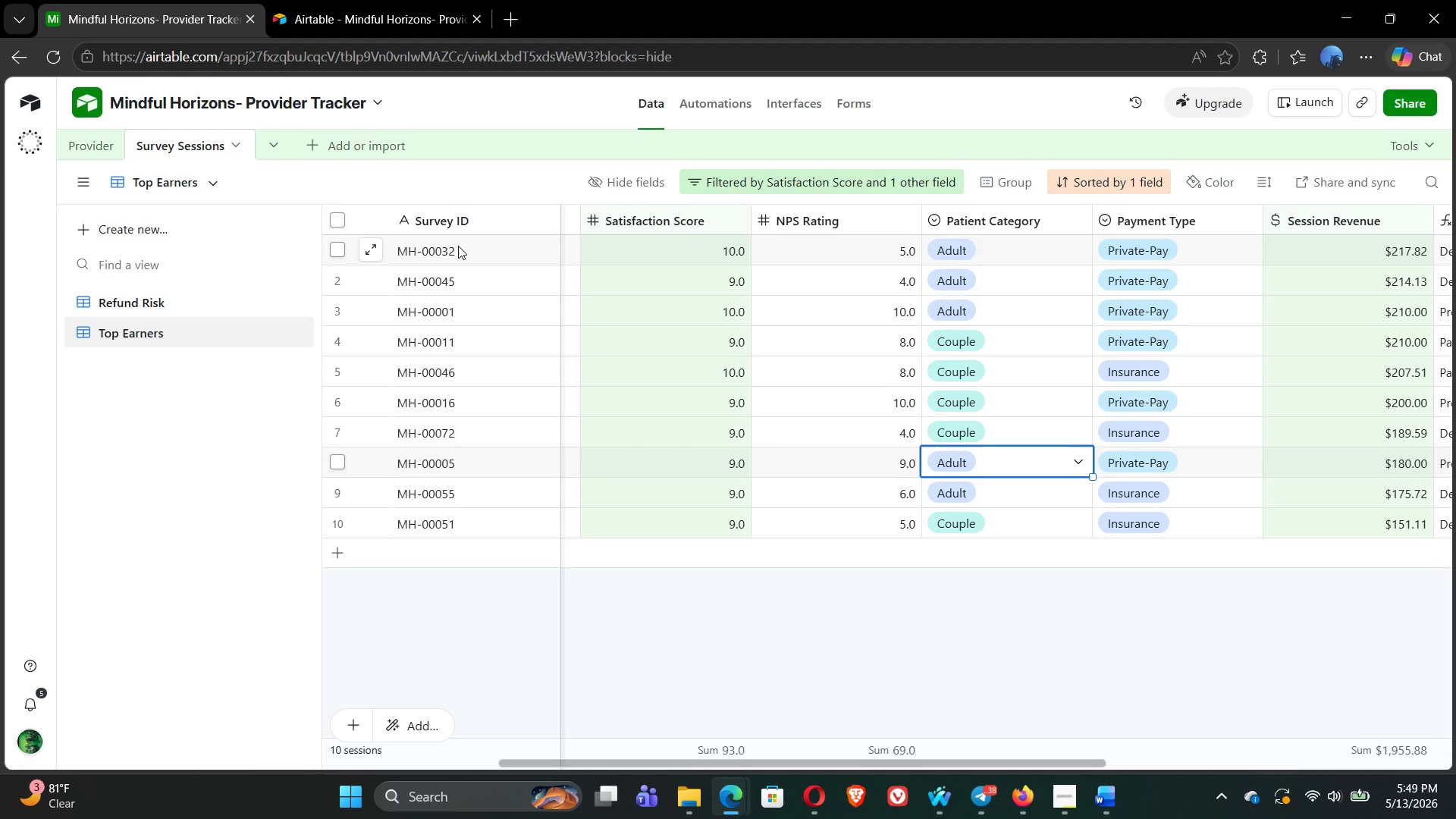 
key(ArrowLeft)
 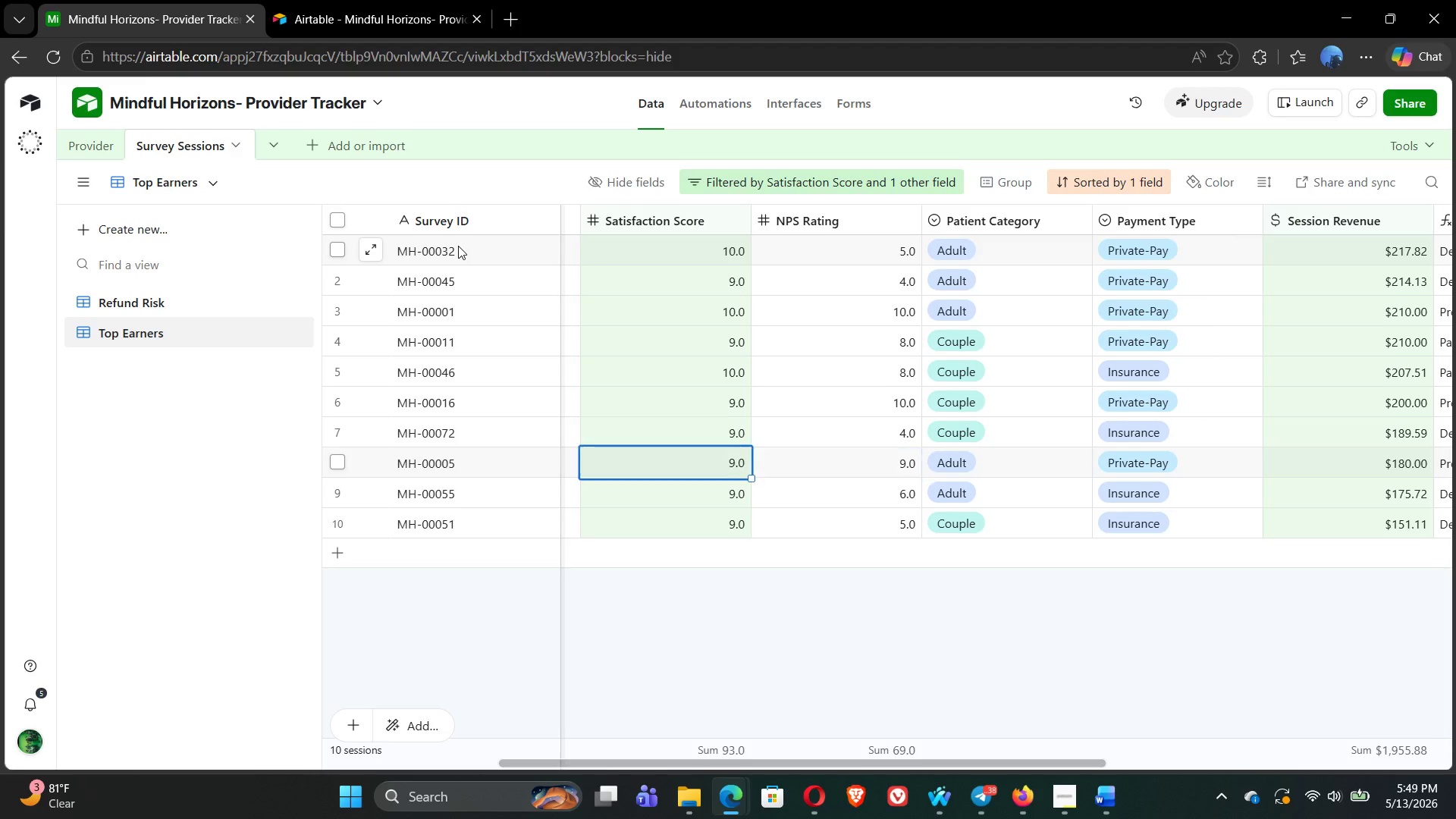 
key(ArrowLeft)
 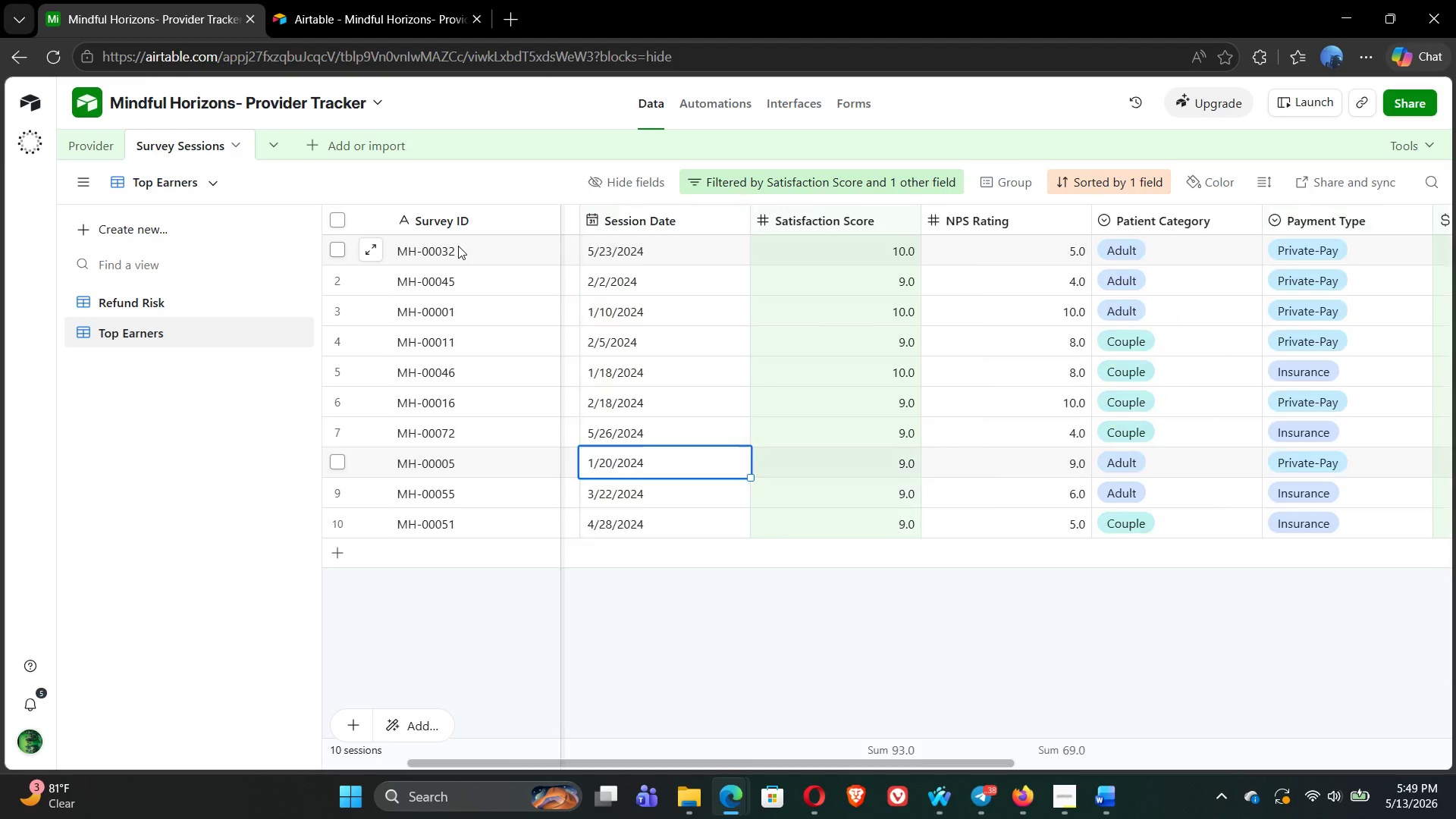 
key(ArrowLeft)
 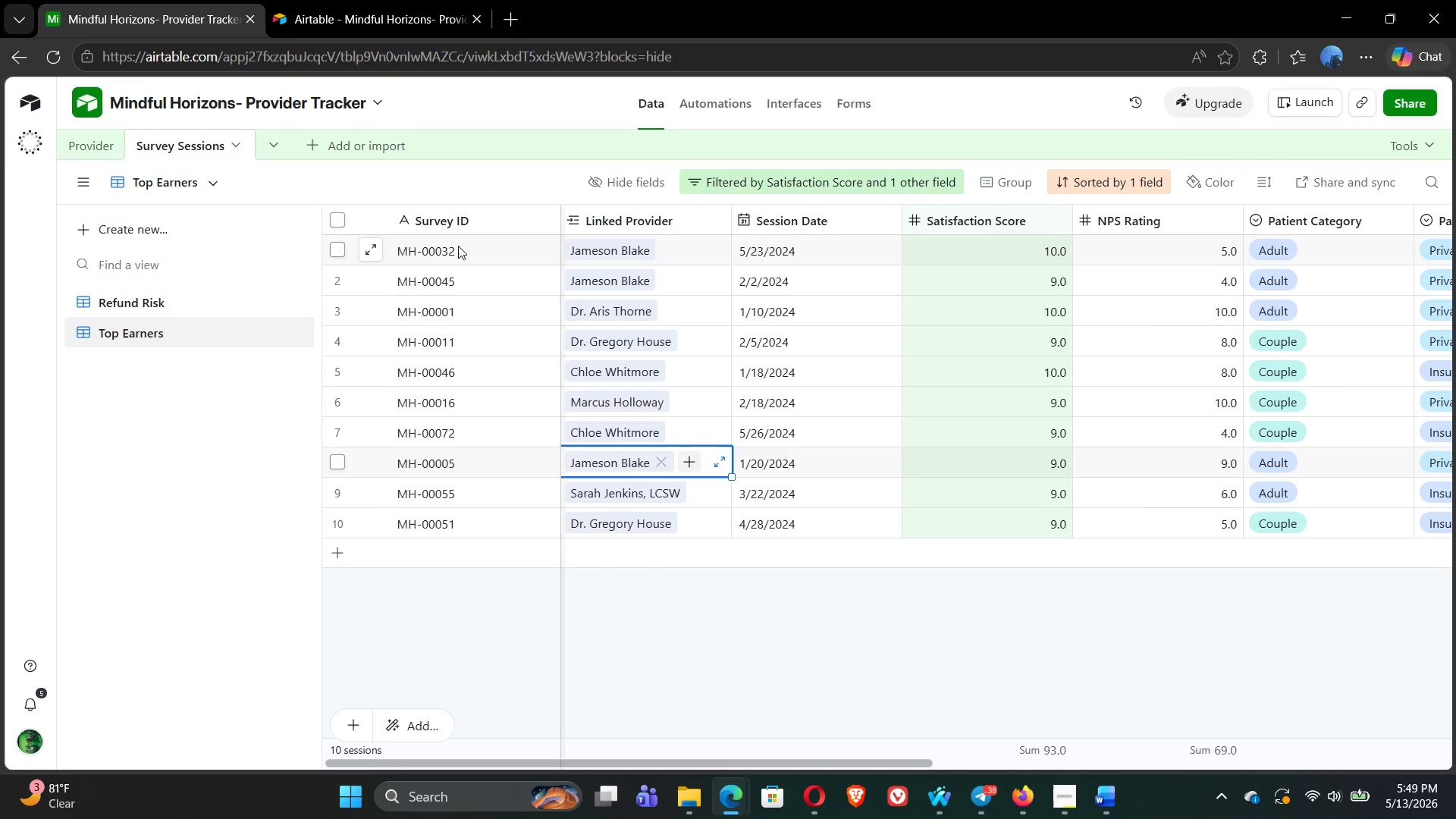 
key(ArrowLeft)
 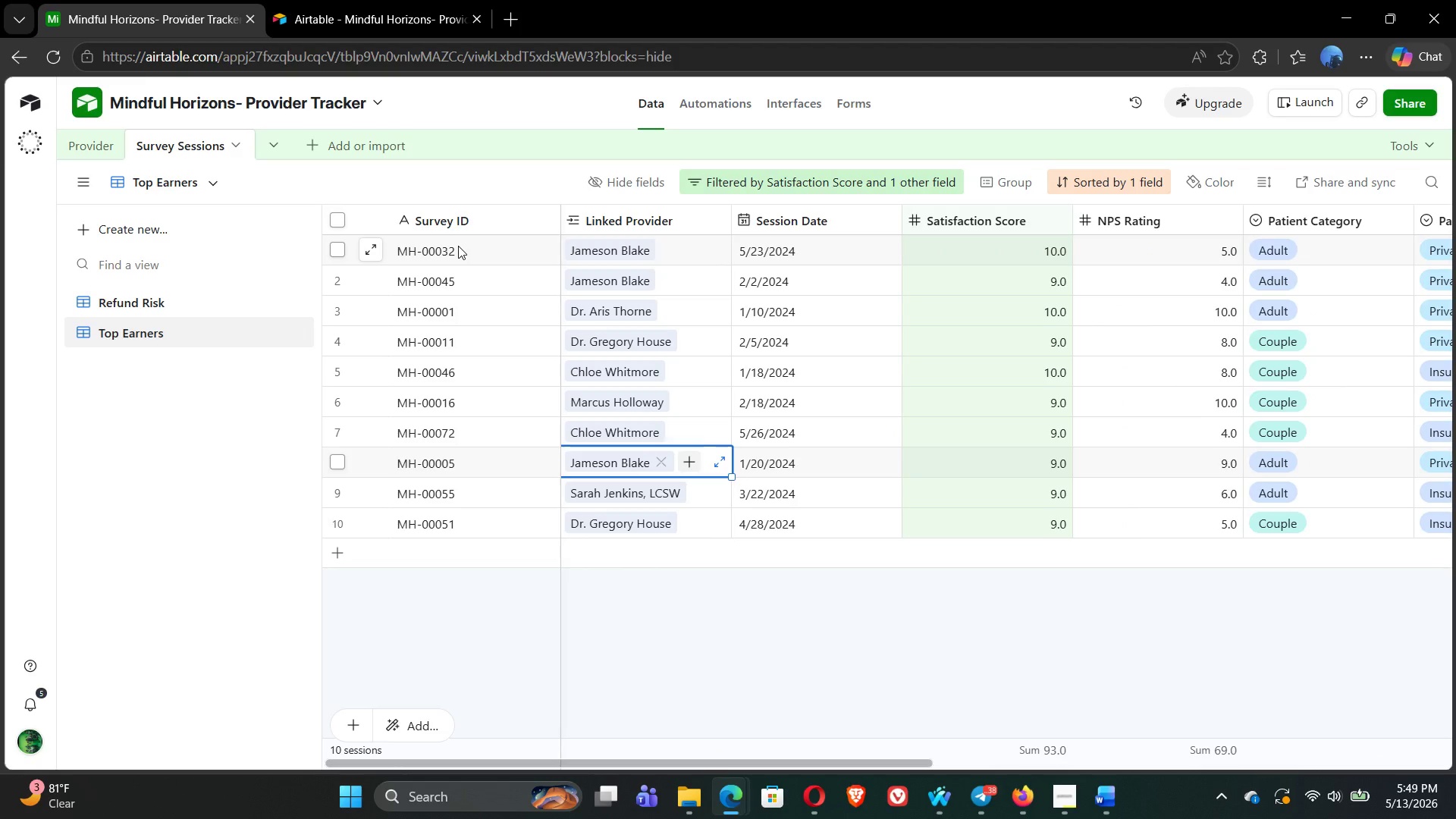 
key(ArrowLeft)
 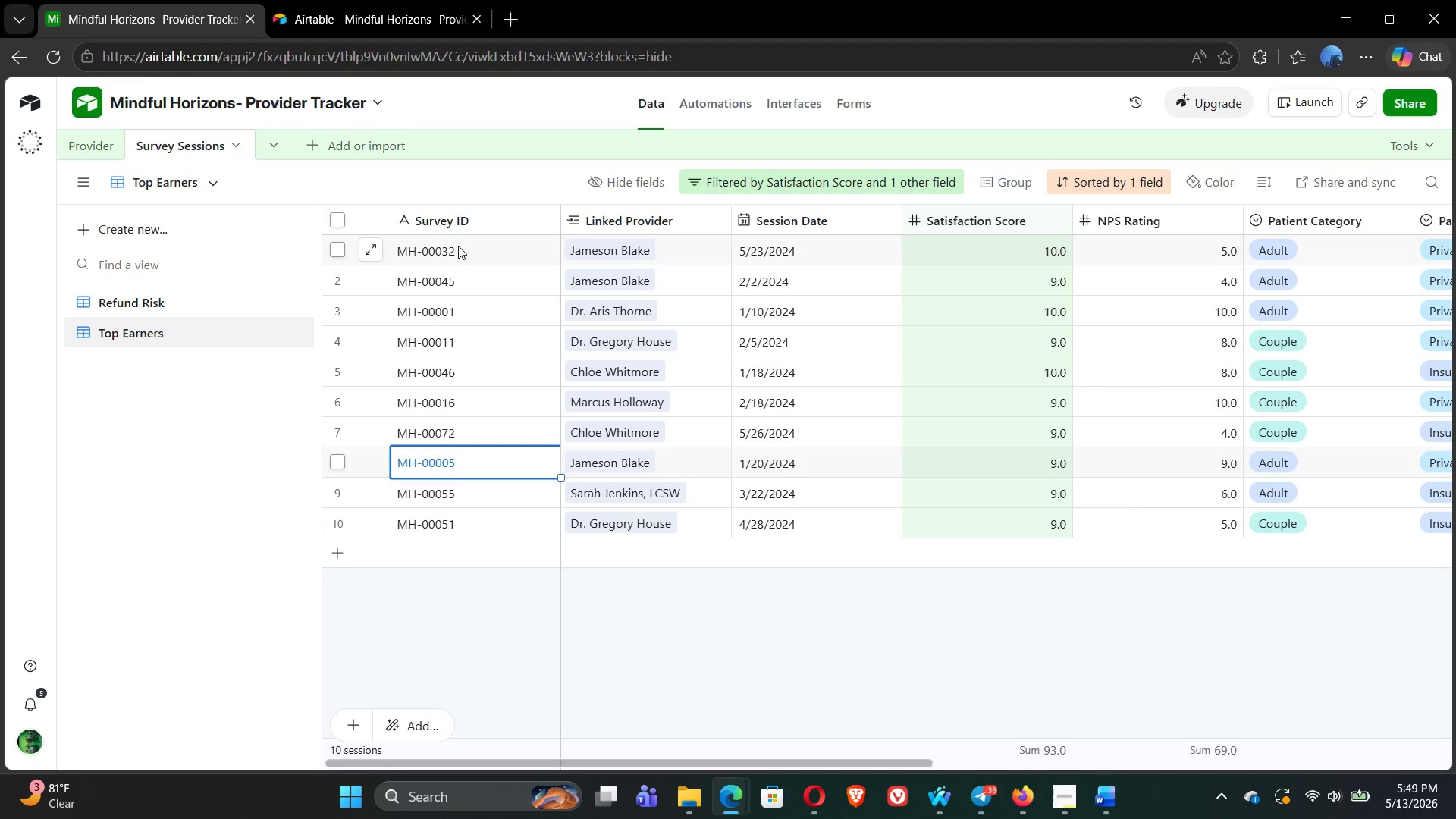 
key(ArrowLeft)
 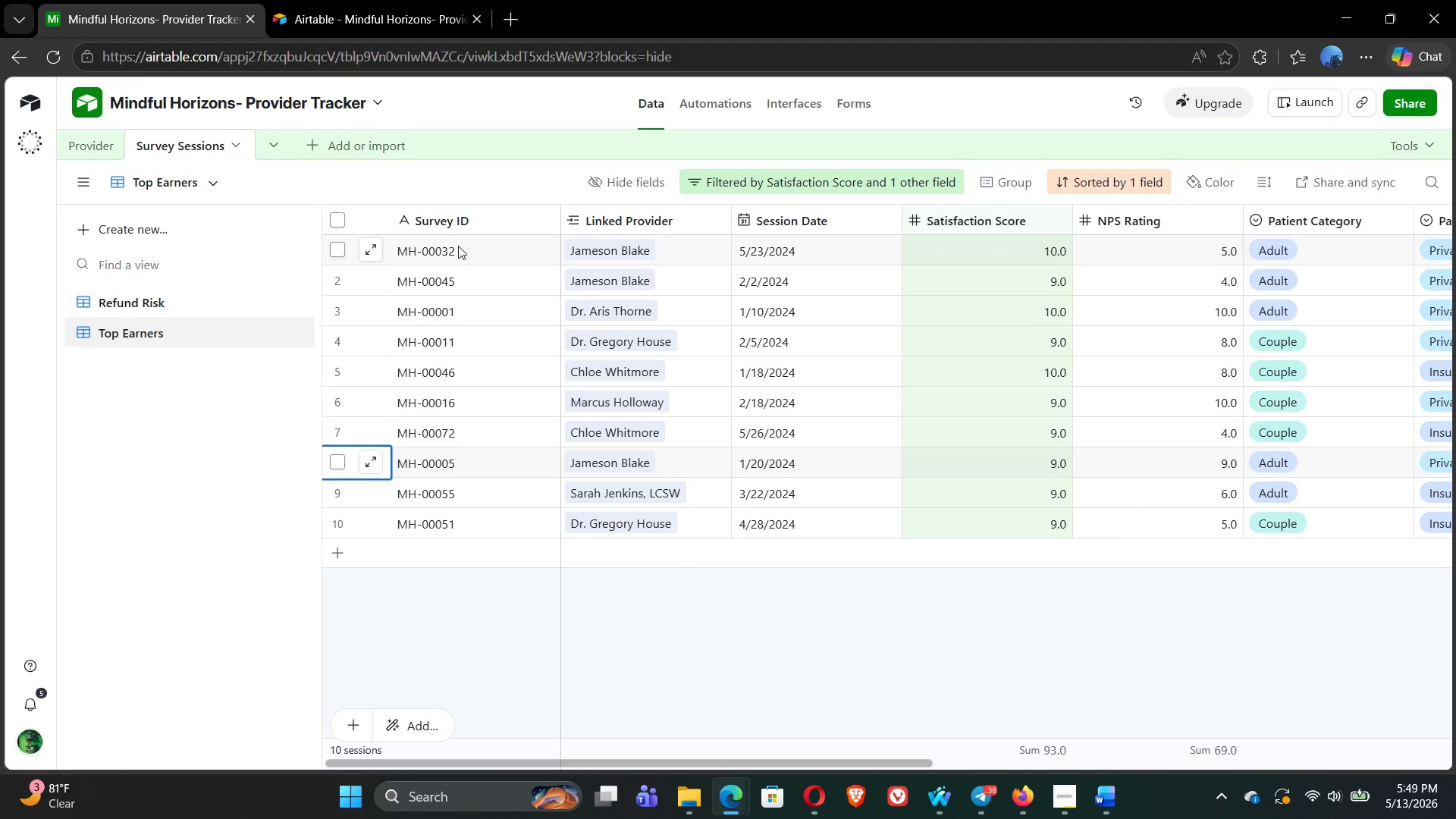 
key(ArrowLeft)
 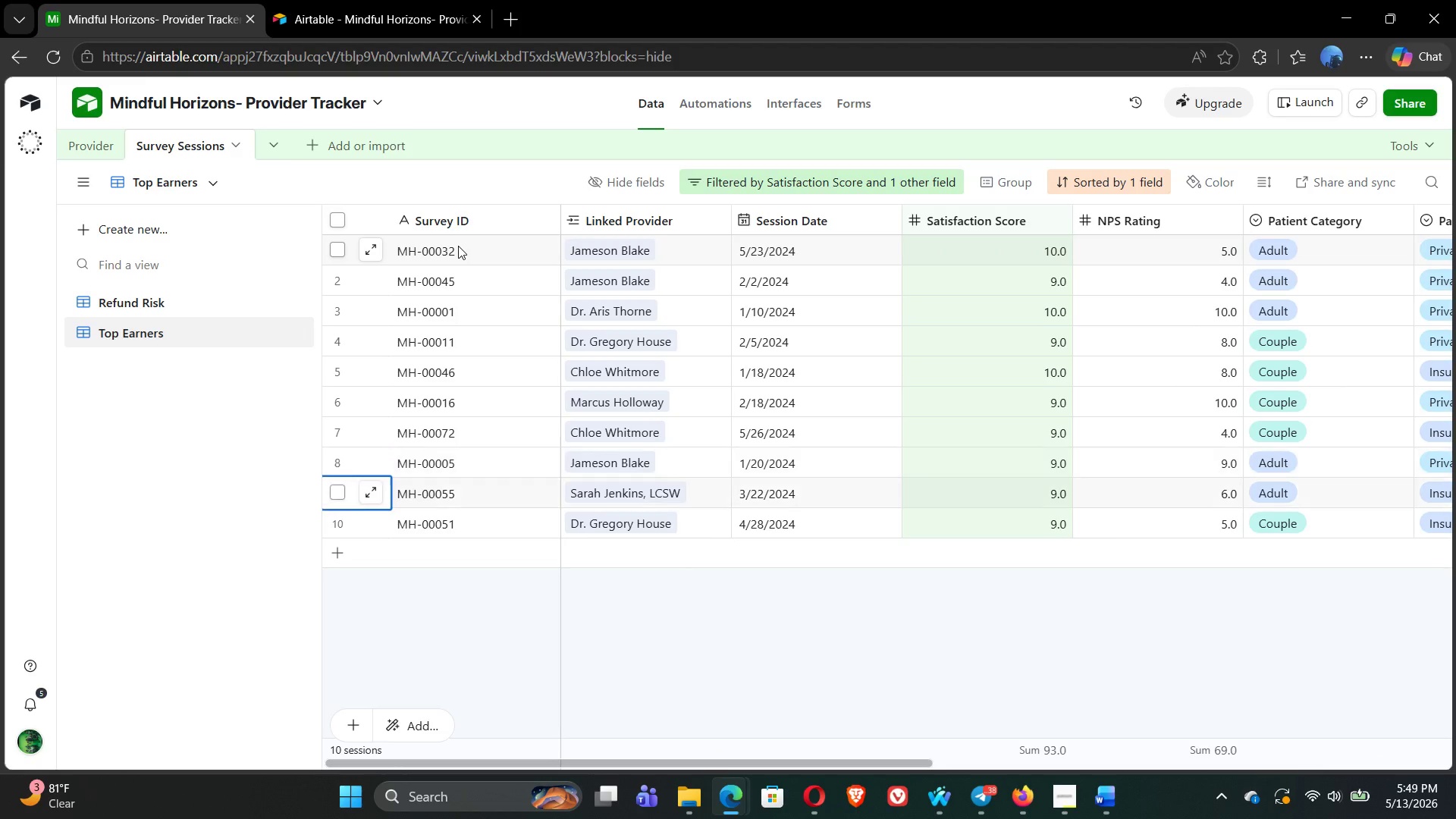 
key(ArrowDown)
 